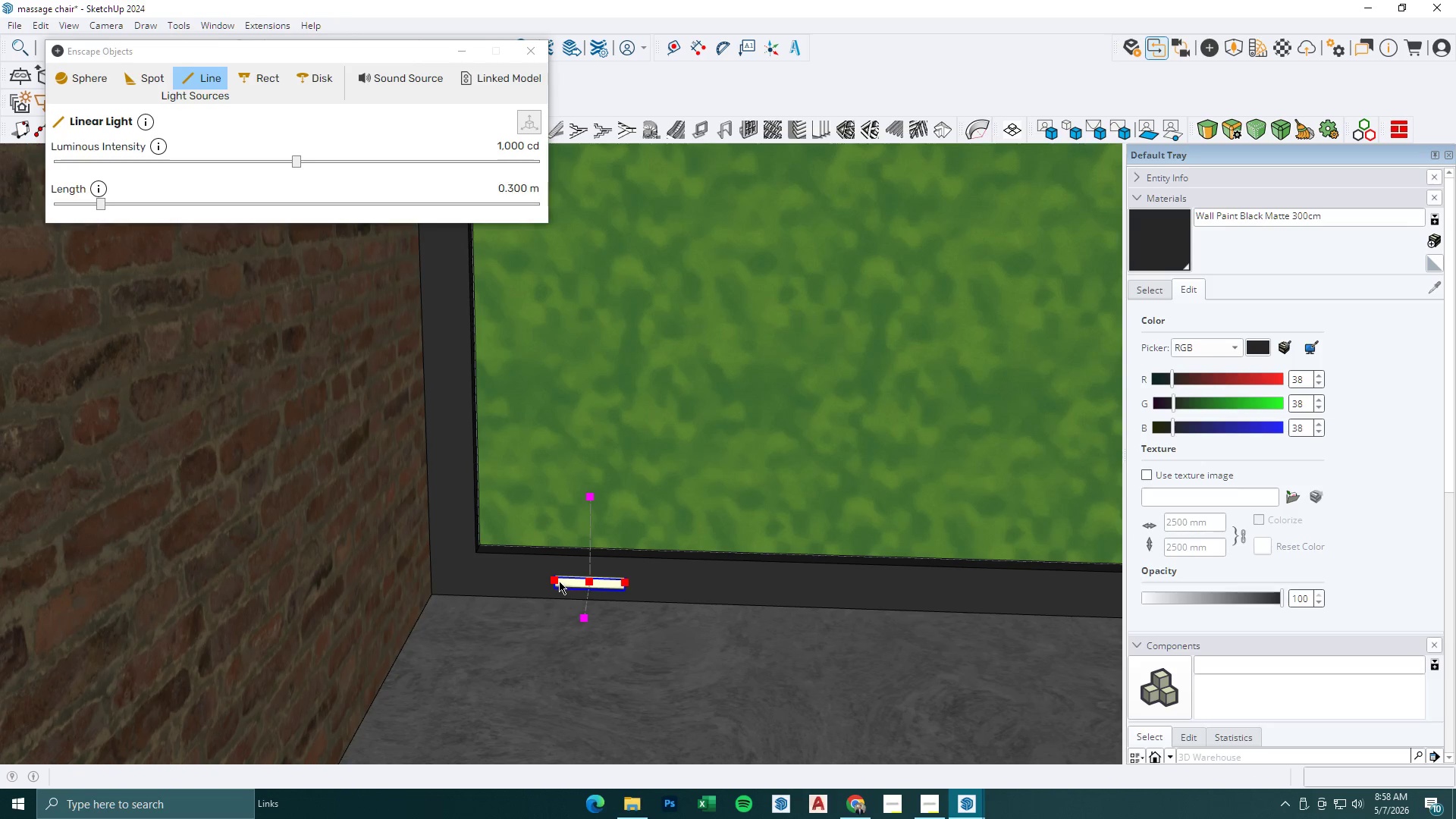 
left_click([557, 581])
 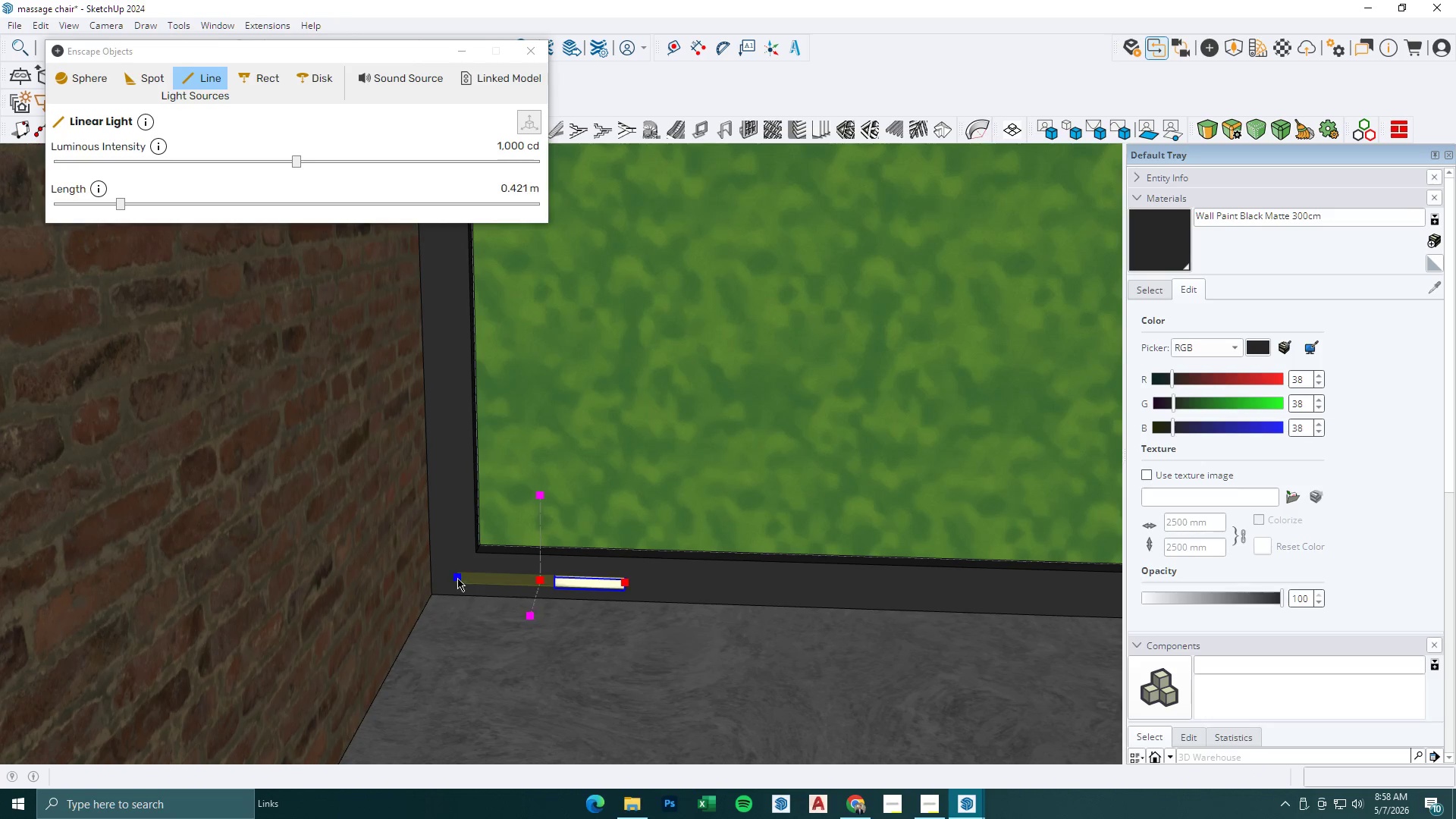 
left_click([456, 578])
 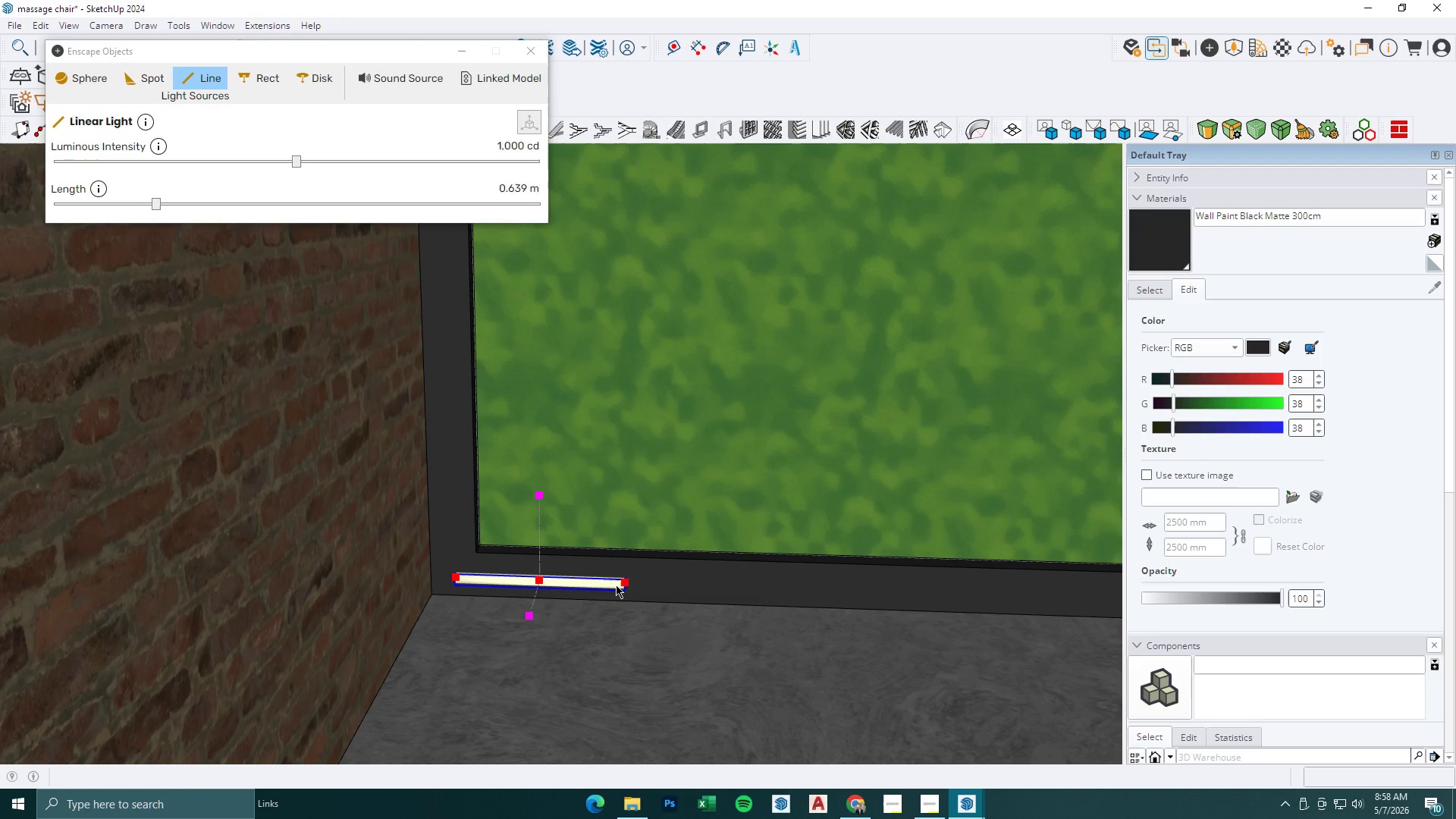 
left_click([623, 582])
 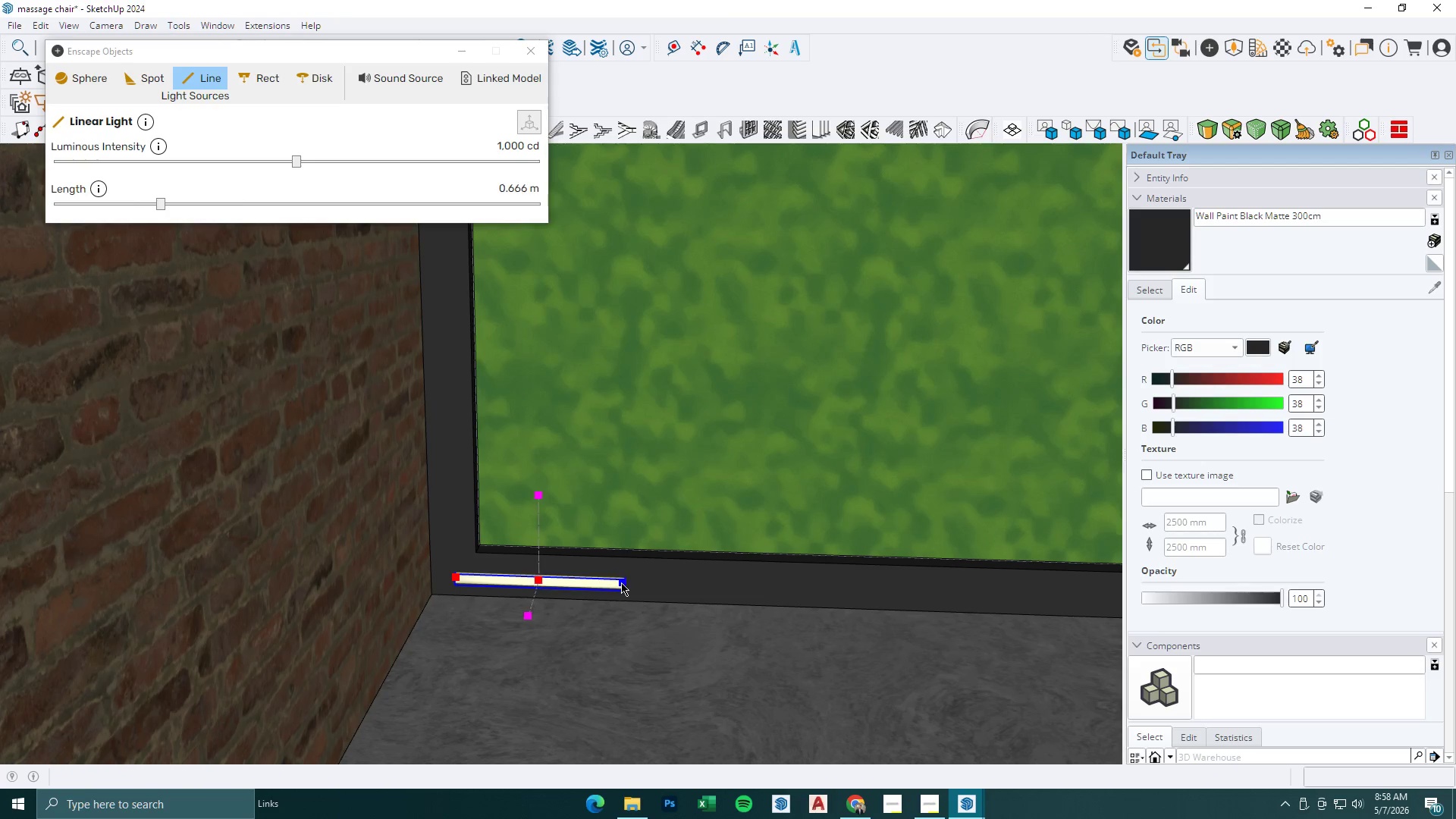 
scroll: coordinate [899, 554], scroll_direction: down, amount: 4.0
 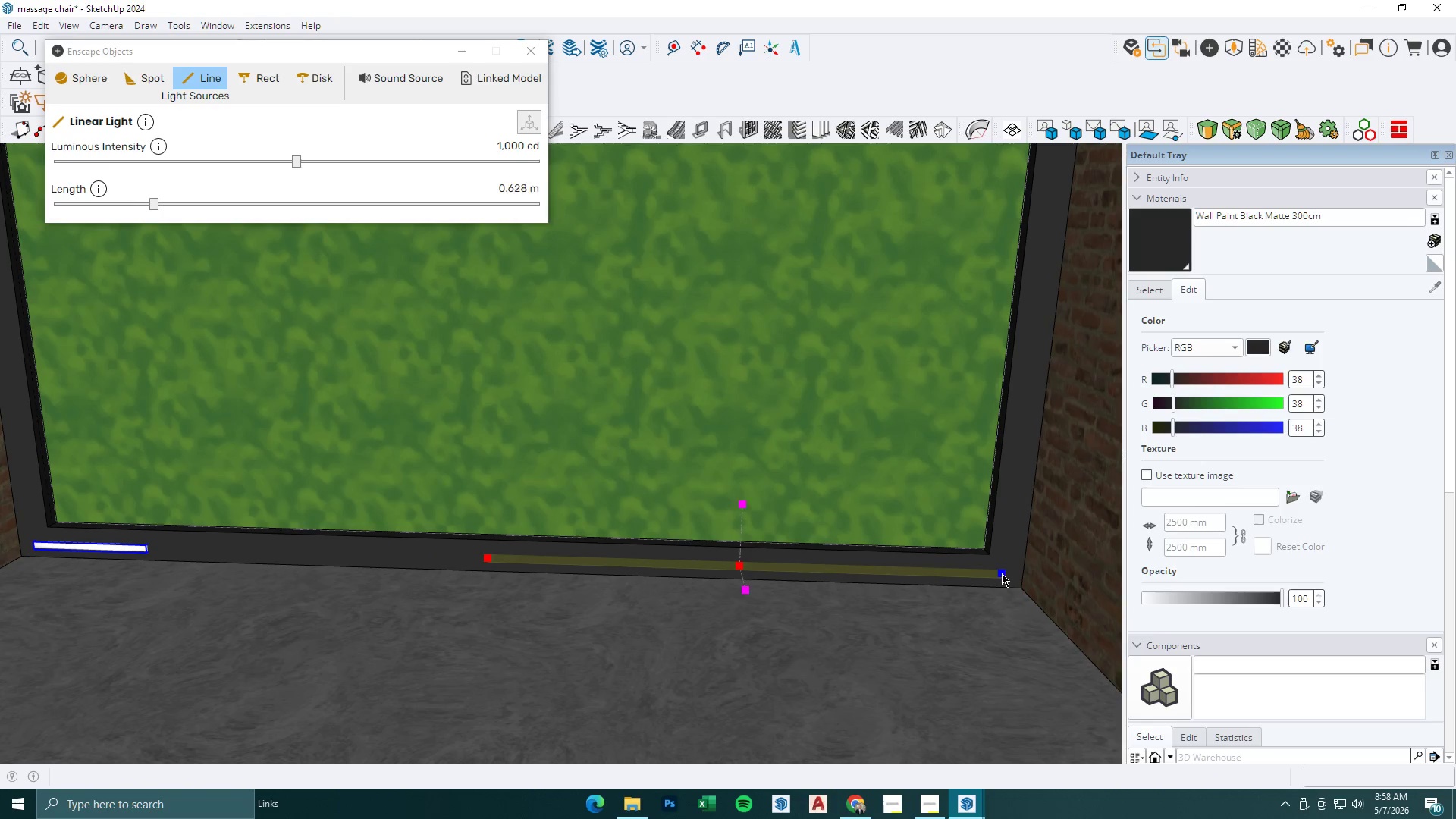 
left_click([1006, 573])
 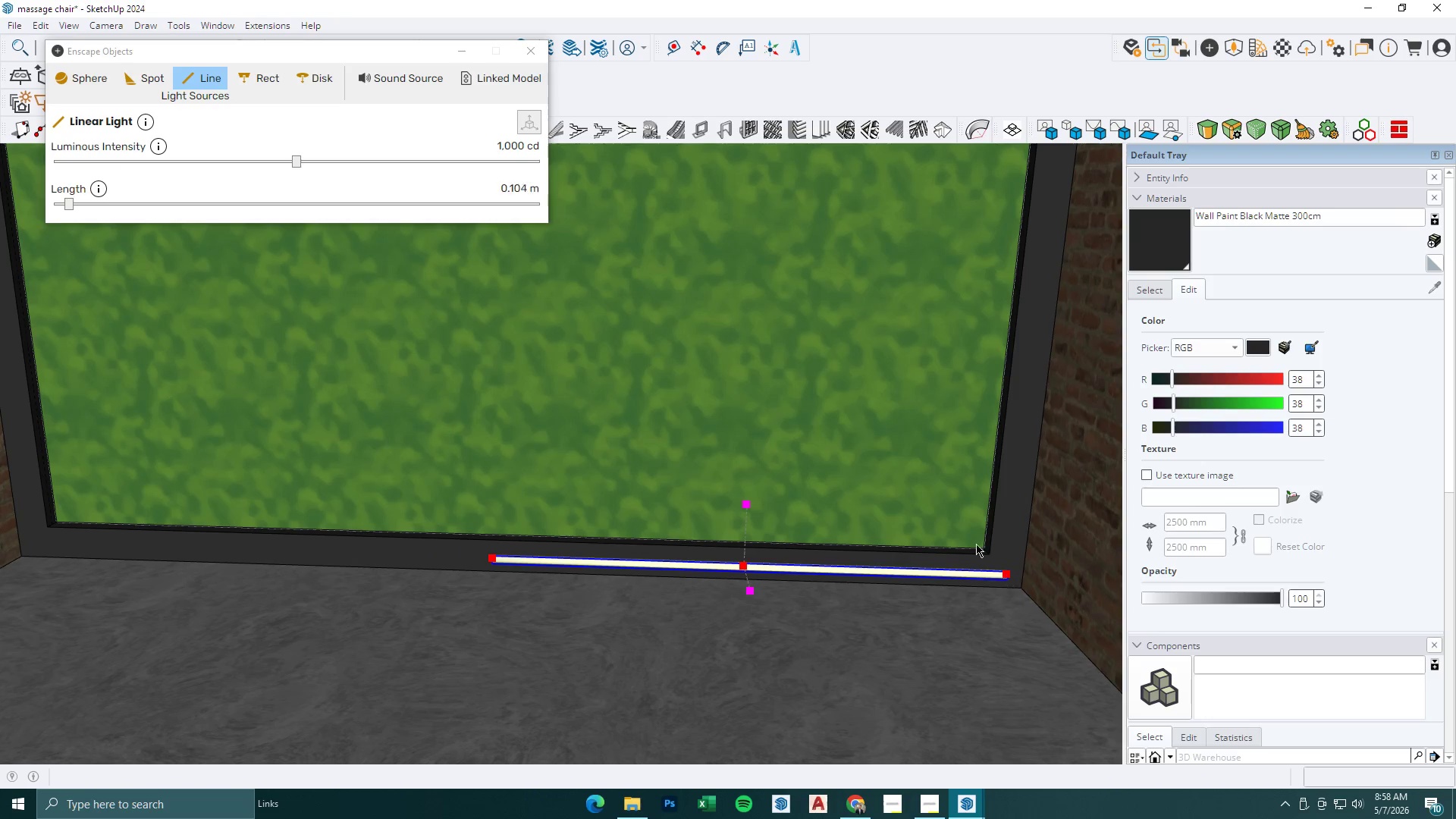 
scroll: coordinate [919, 485], scroll_direction: down, amount: 6.0
 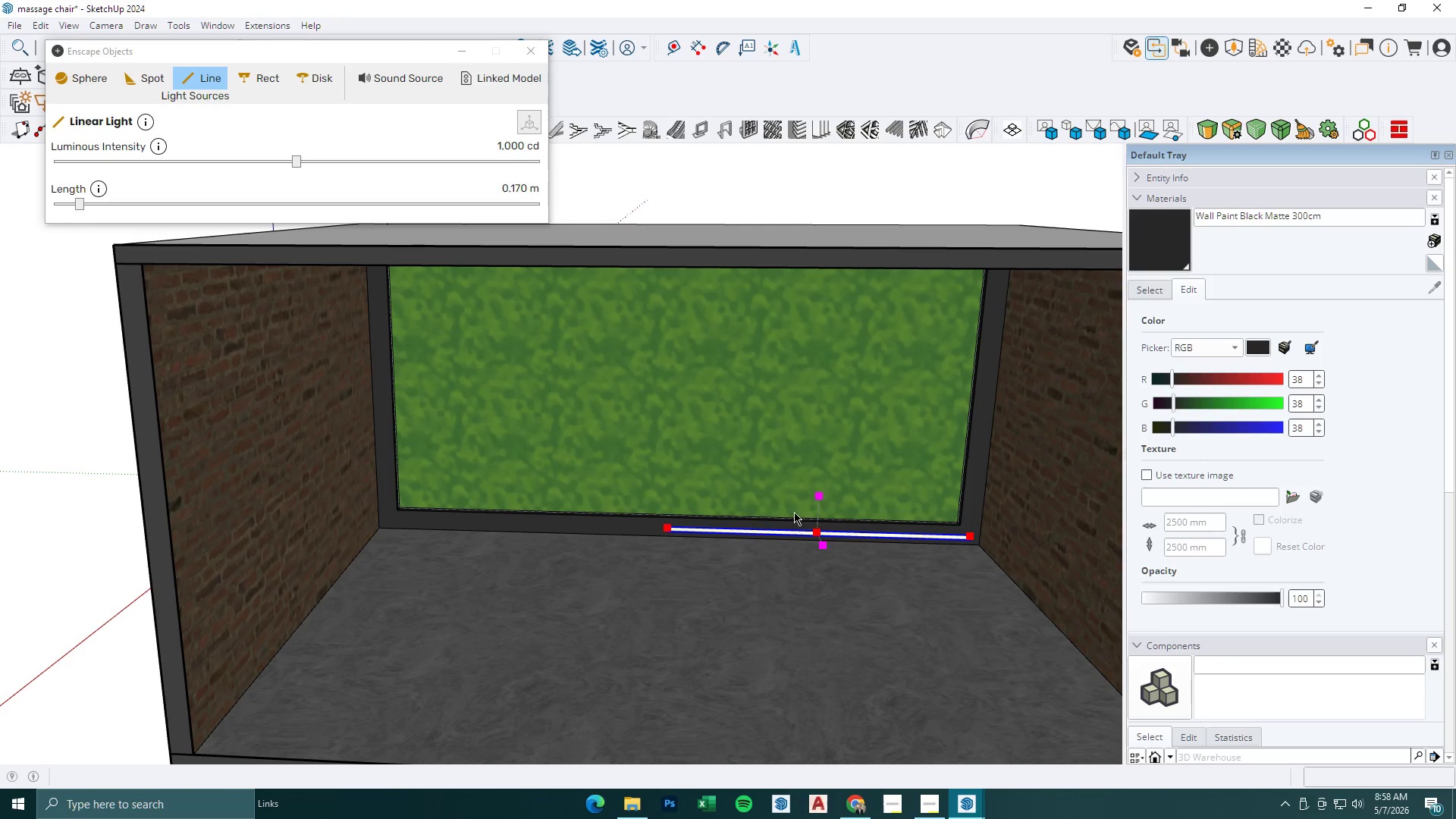 
scroll: coordinate [755, 532], scroll_direction: up, amount: 2.0
 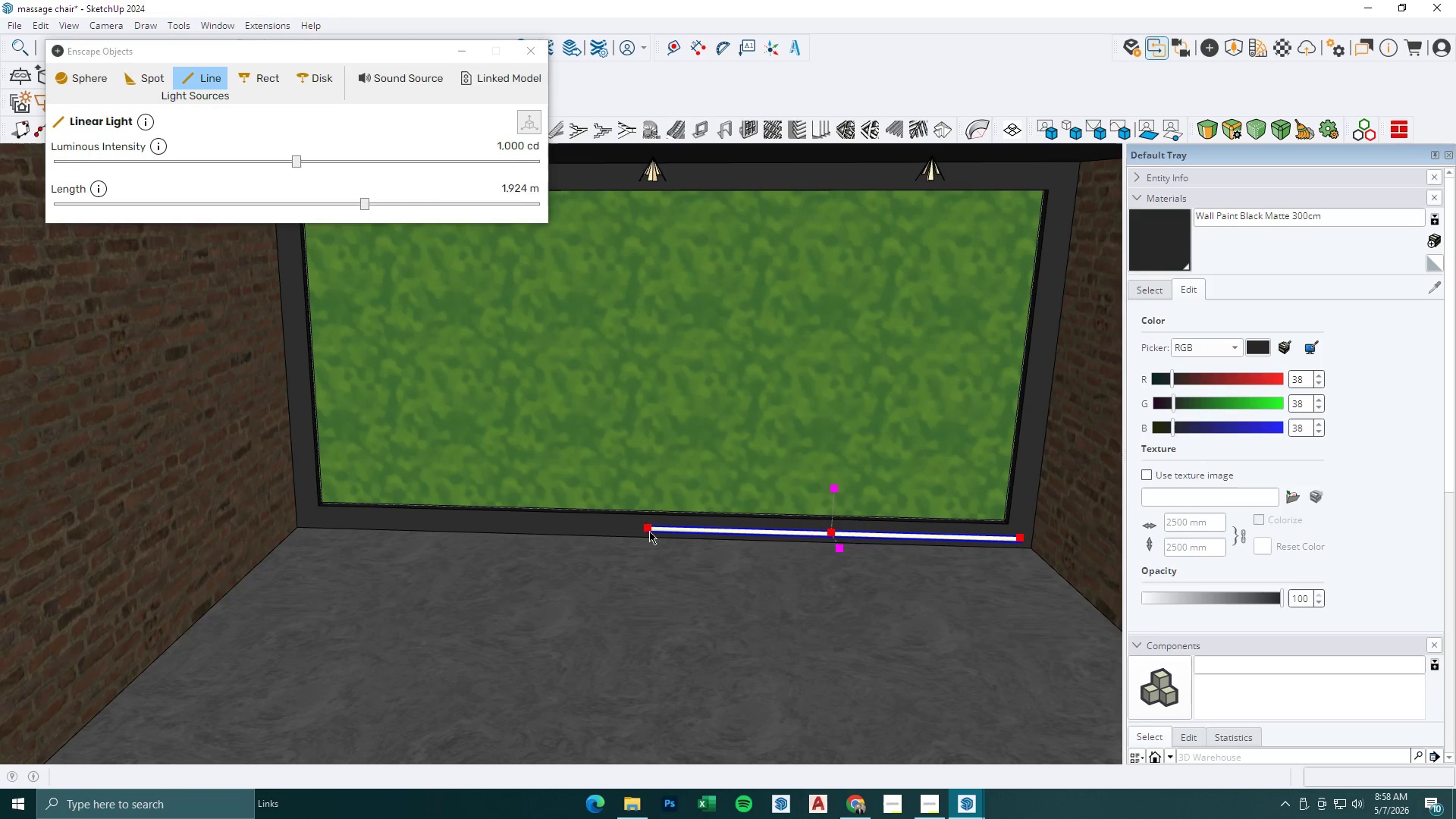 
left_click([648, 528])
 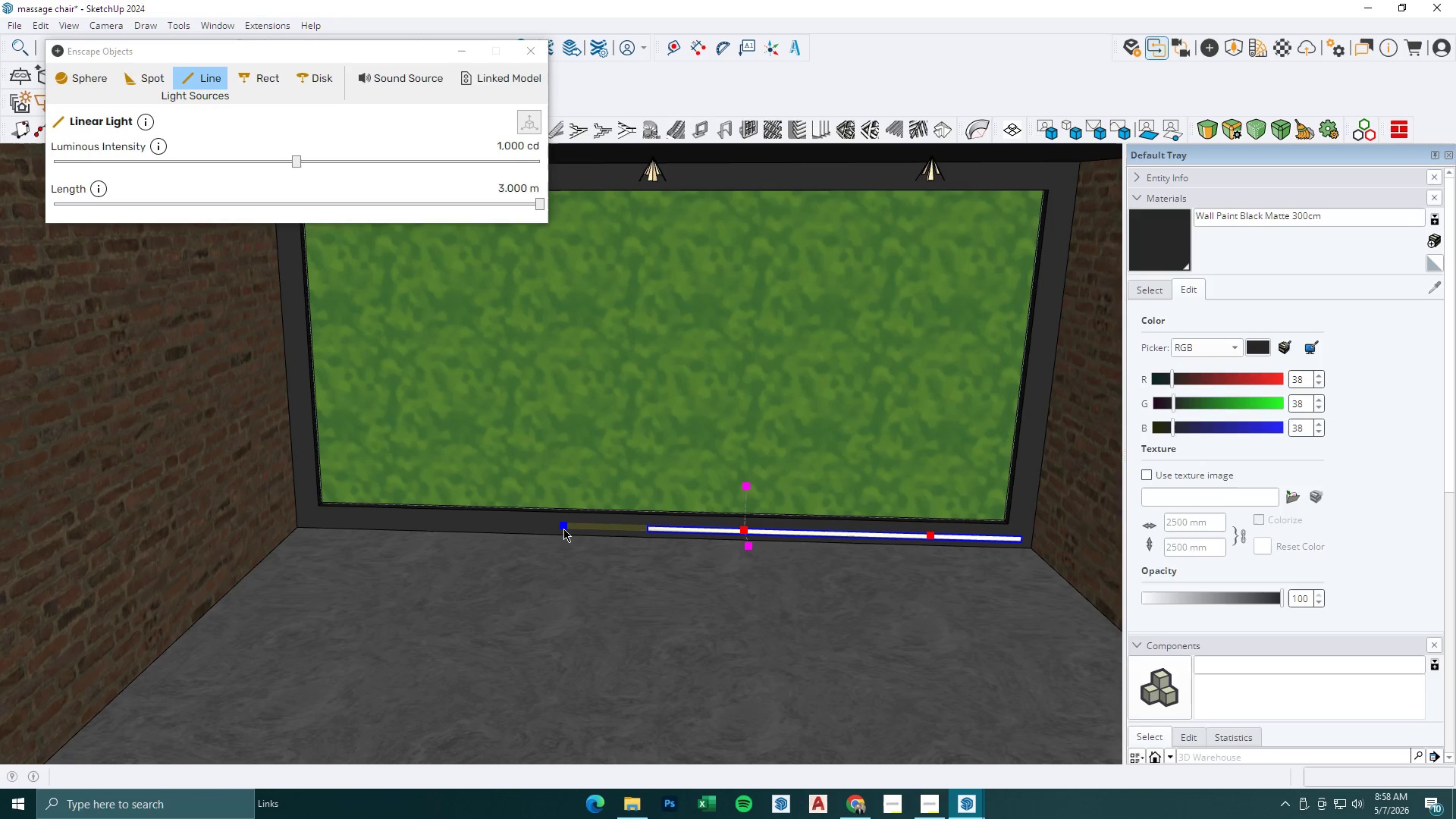 
left_click([526, 529])
 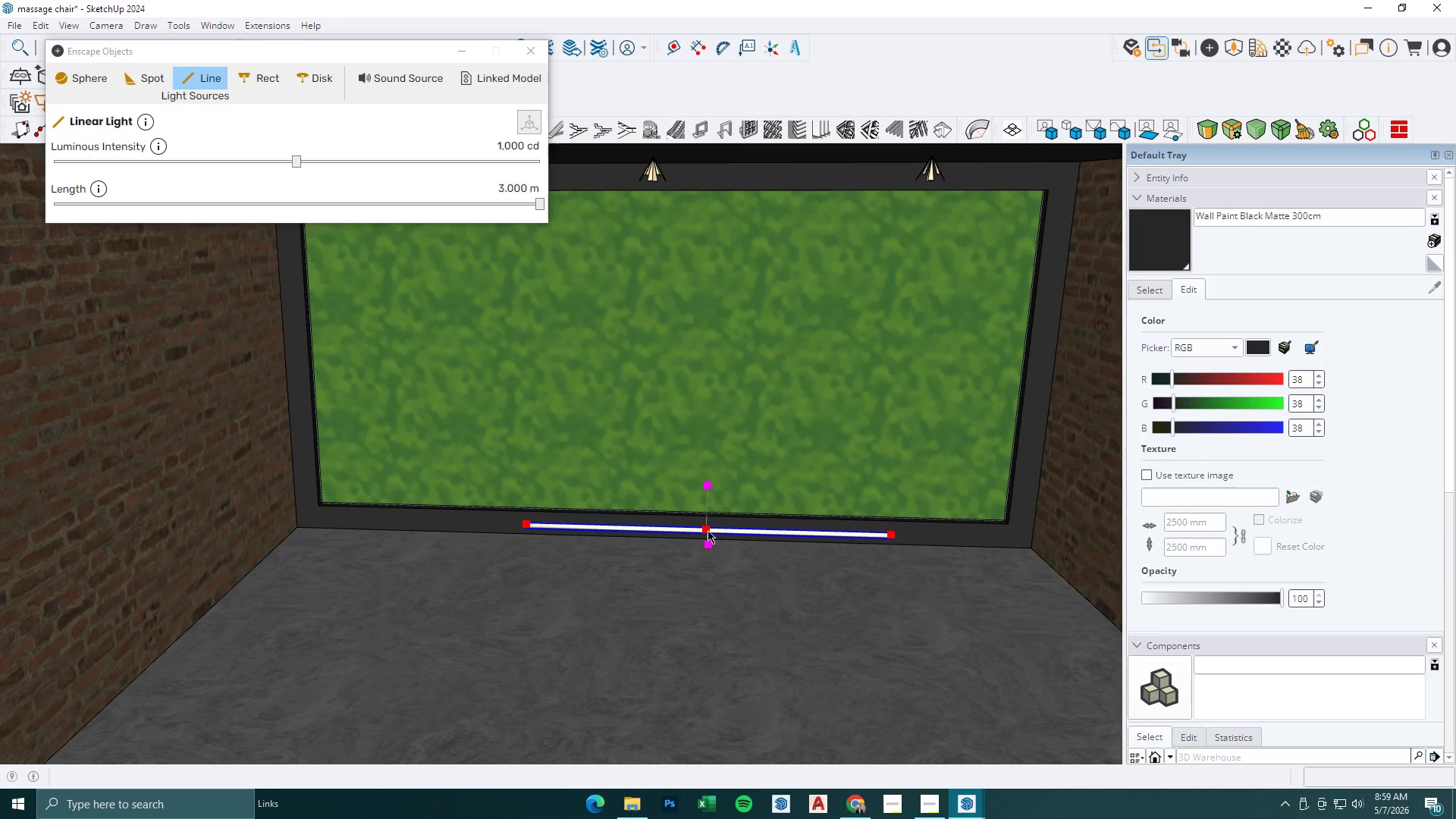 
left_click([708, 530])
 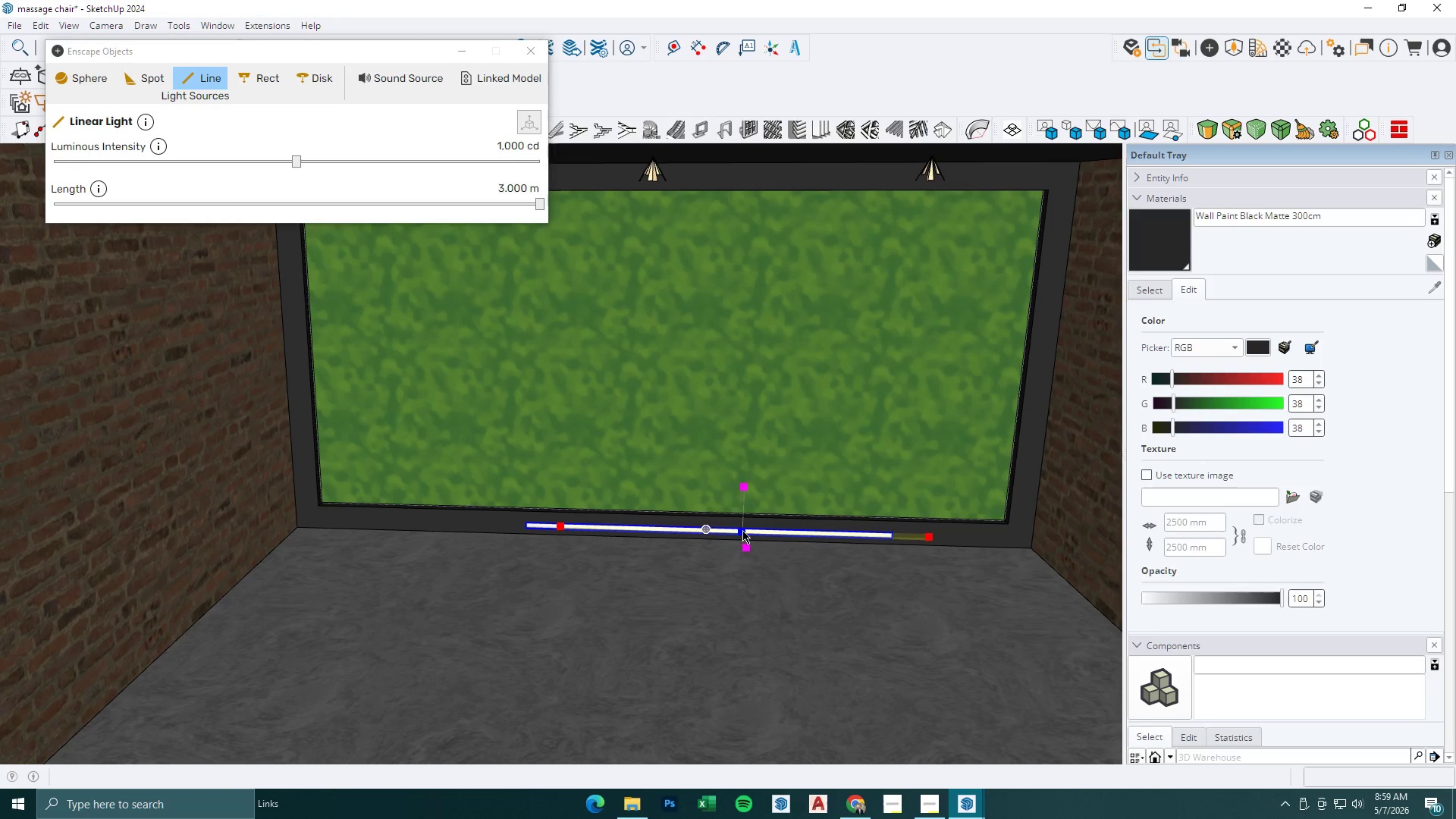 
left_click([742, 530])
 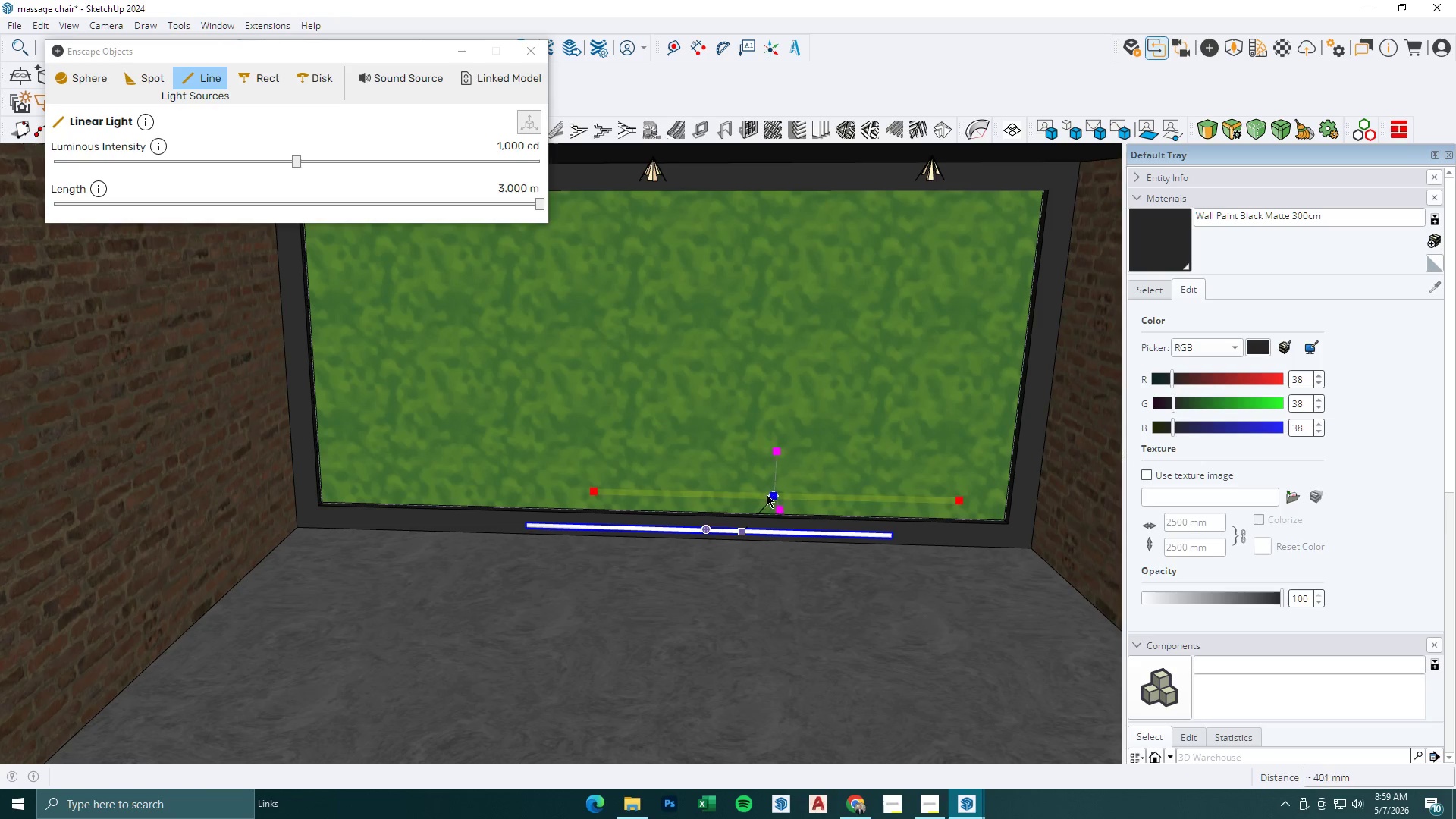 
key(Escape)
 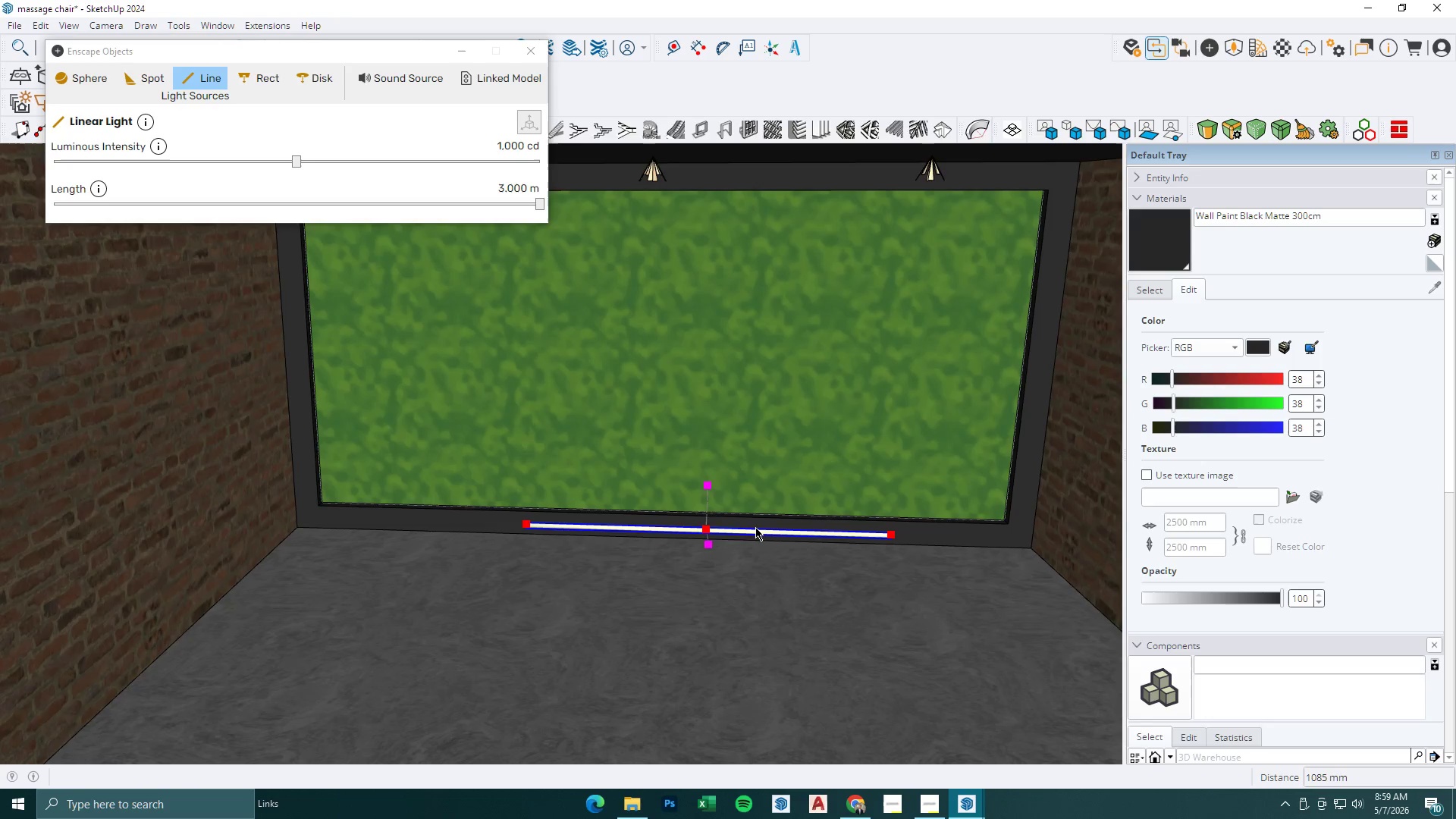 
double_click([725, 532])
 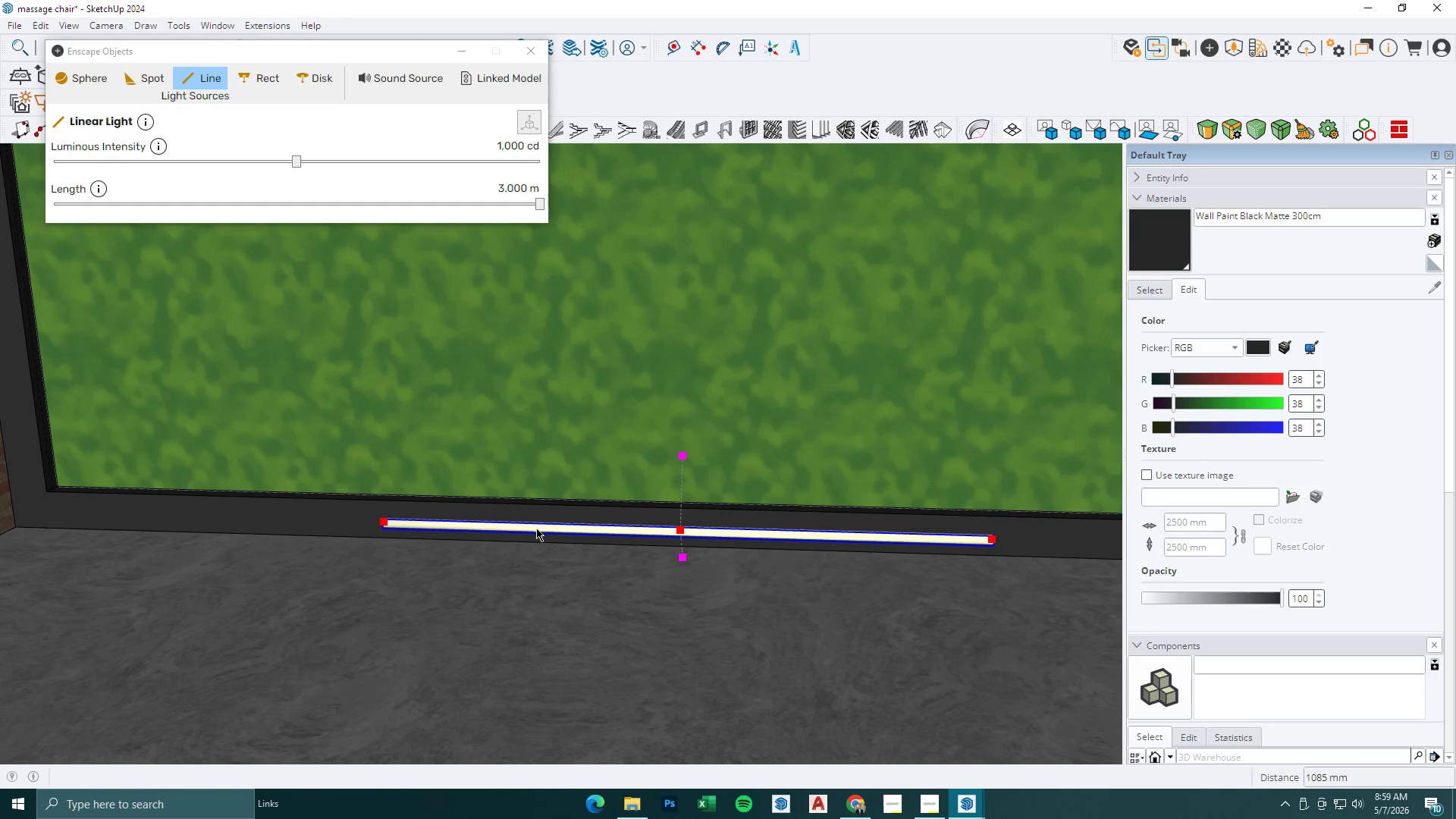 
scroll: coordinate [728, 528], scroll_direction: up, amount: 5.0
 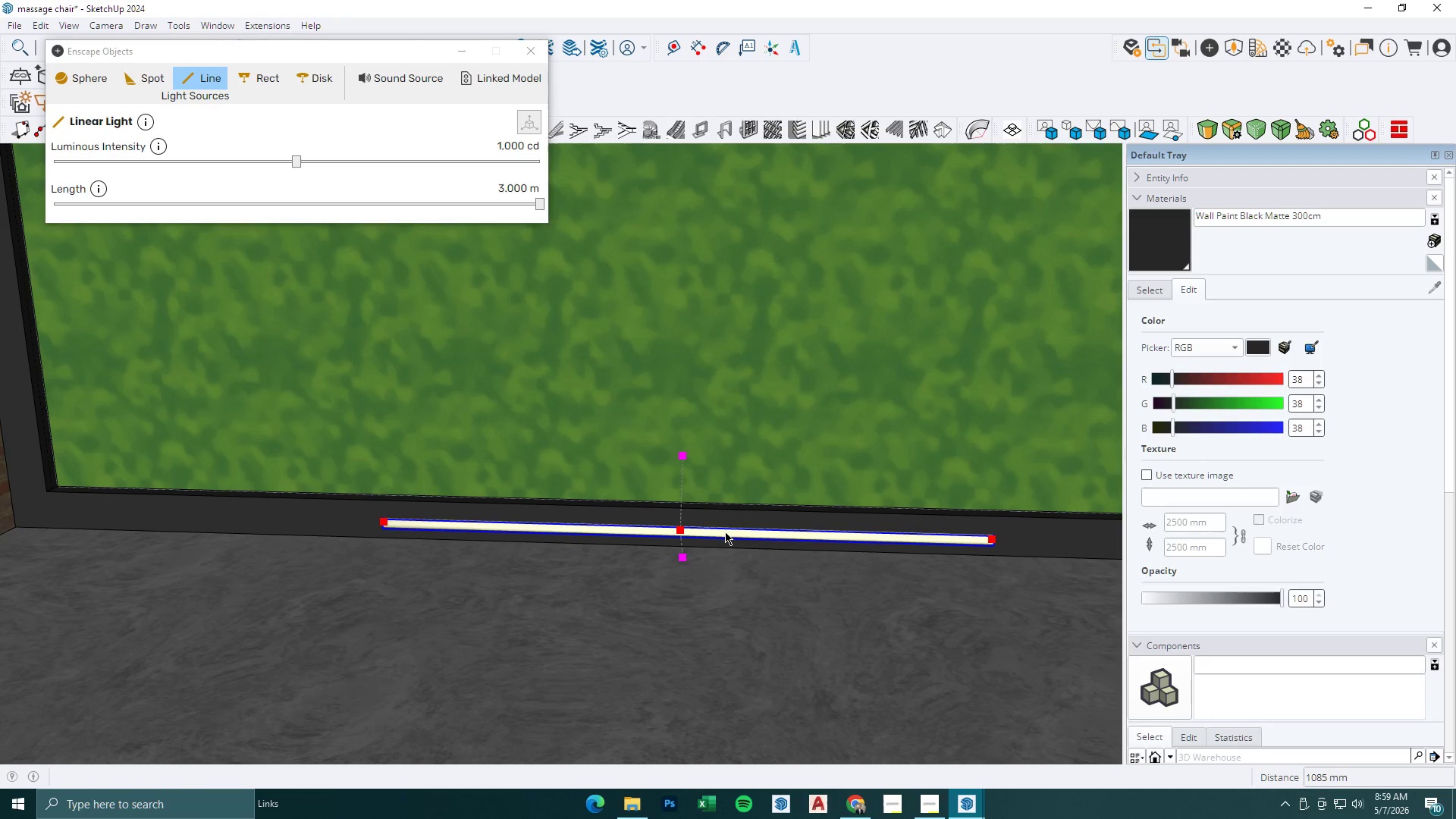 
double_click([535, 529])
 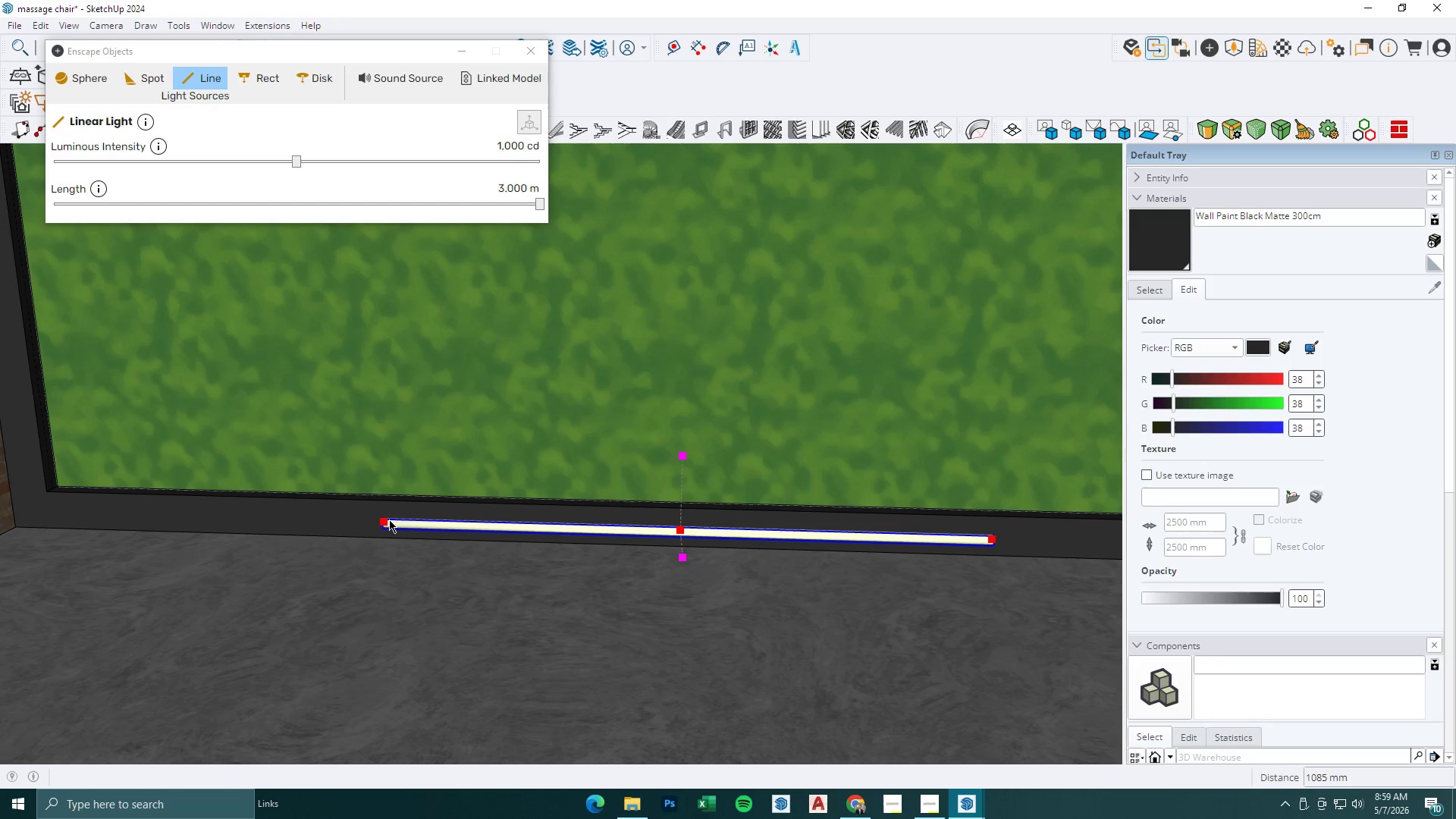 
left_click([382, 520])
 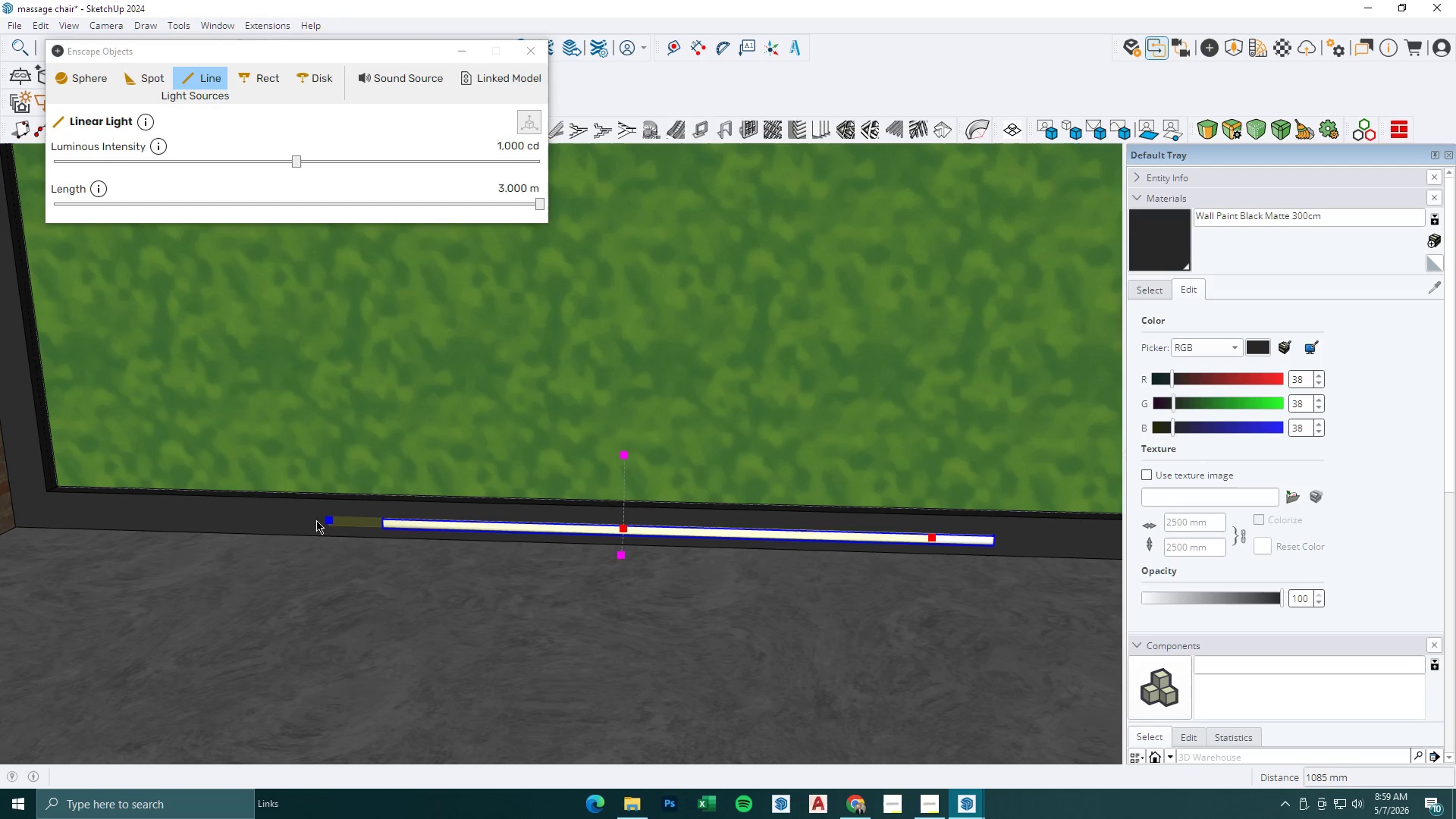 
left_click([309, 521])
 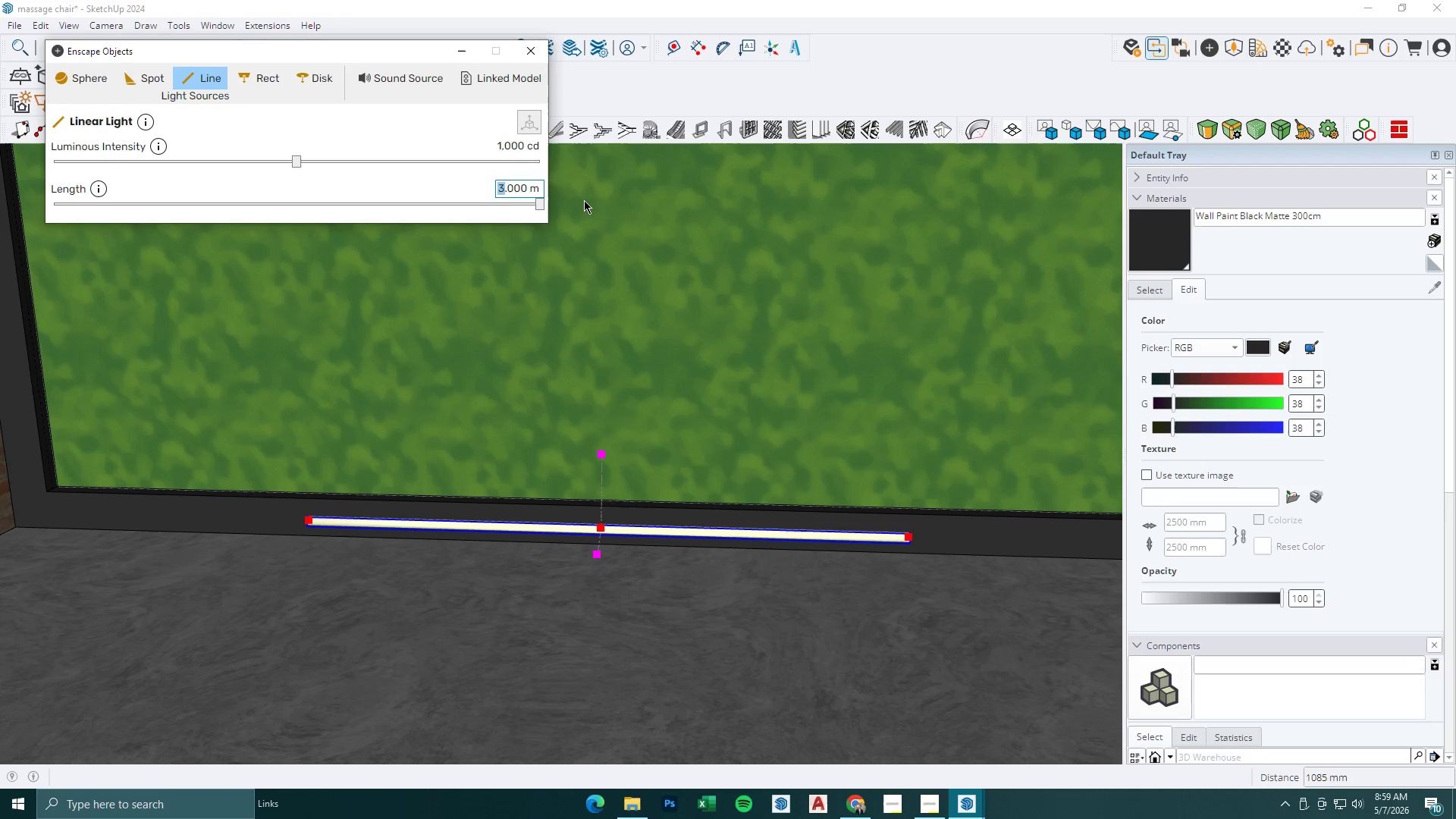 
key(Numpad1)
 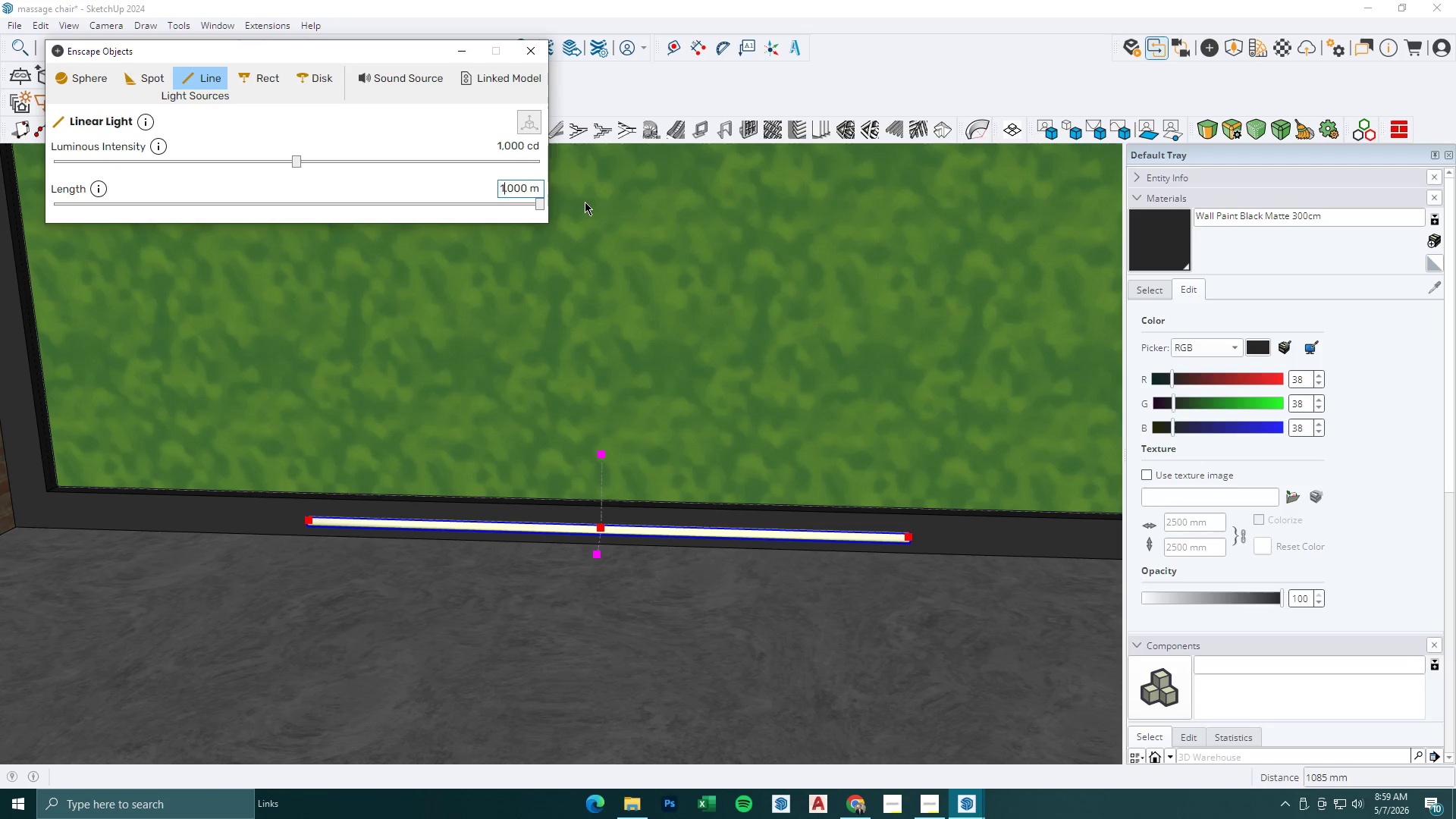 
key(Numpad0)
 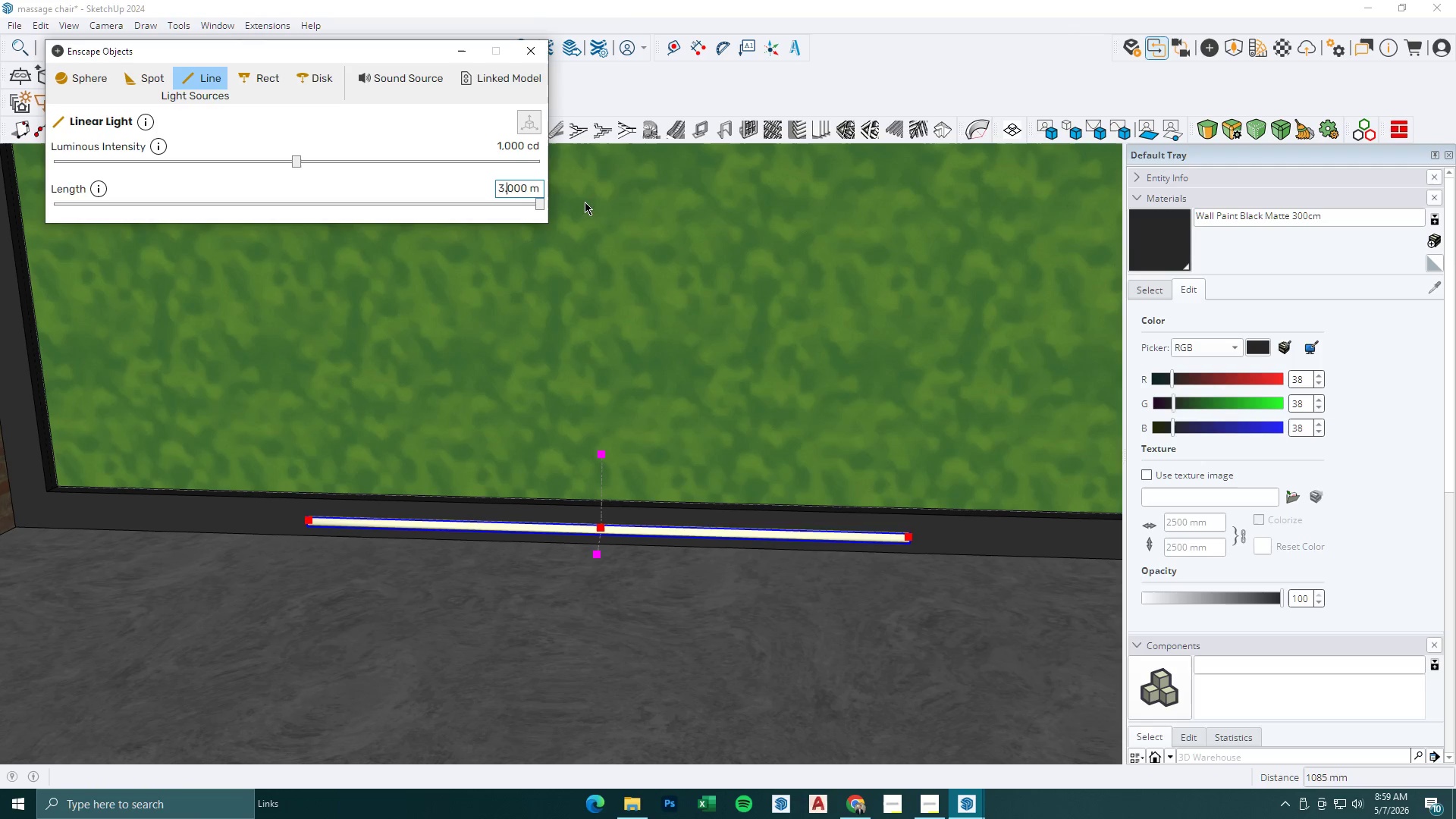 
scroll: coordinate [655, 410], scroll_direction: down, amount: 4.0
 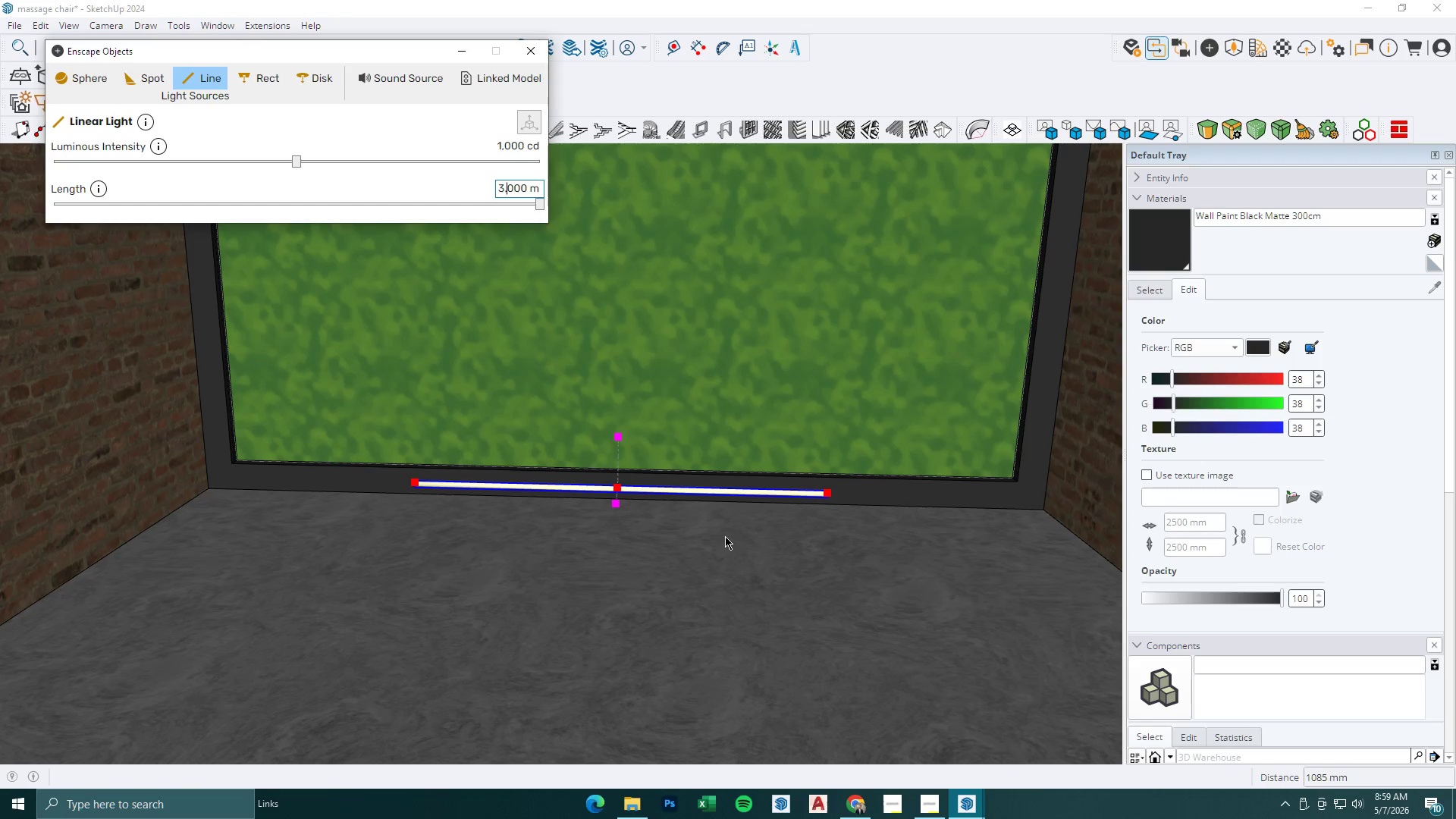 
key(M)
 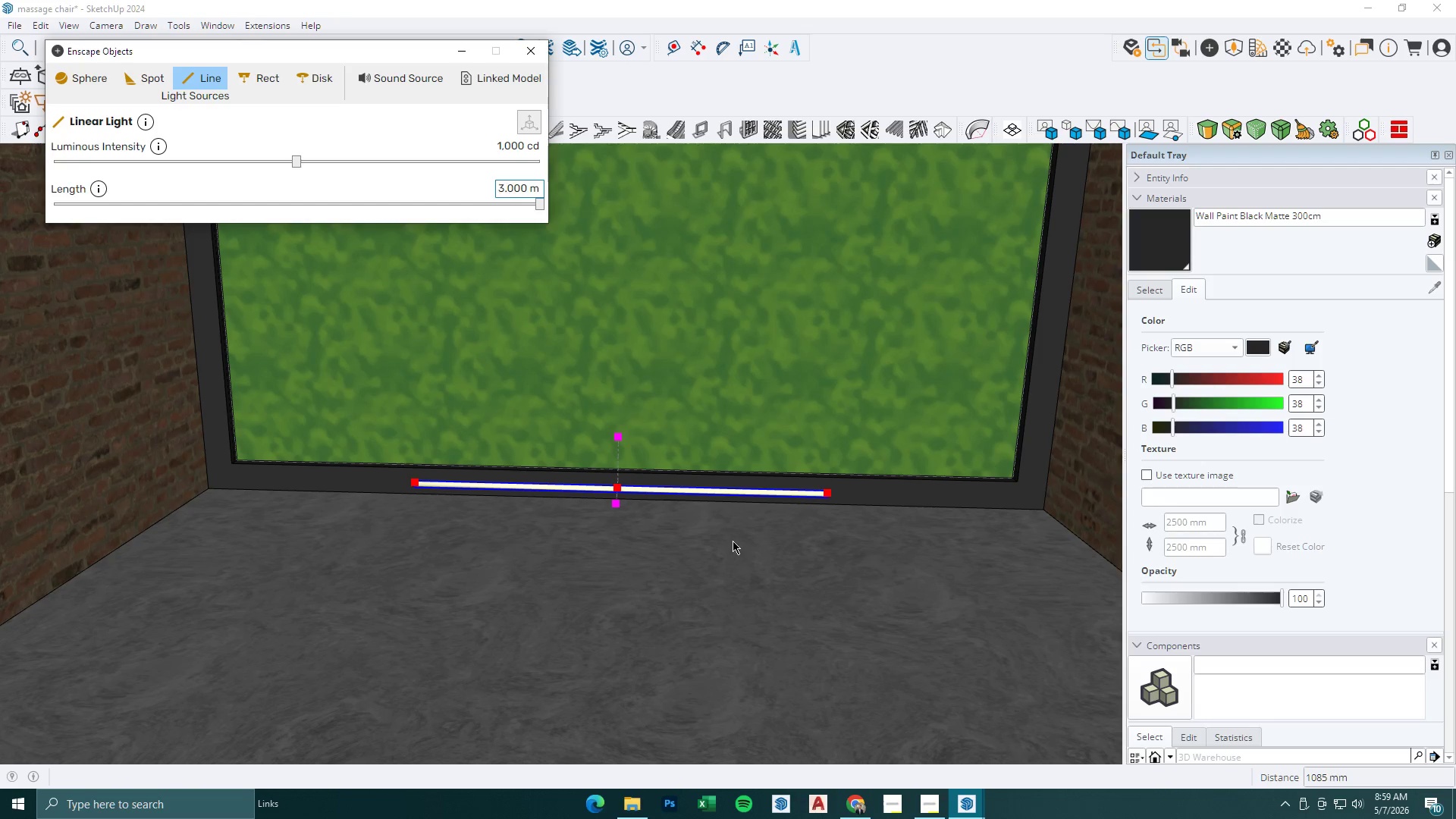 
left_click([723, 532])
 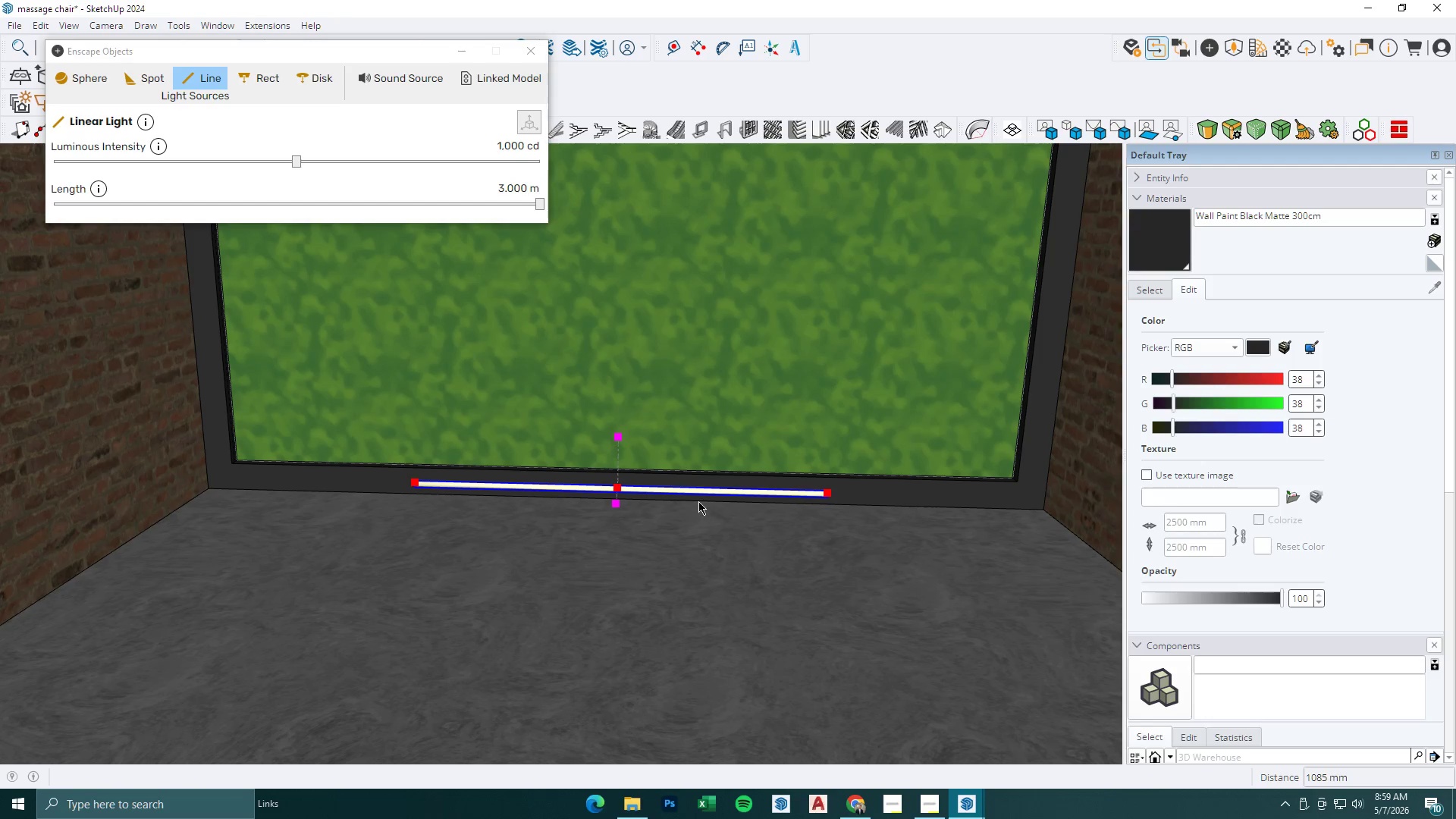 
left_click([698, 497])
 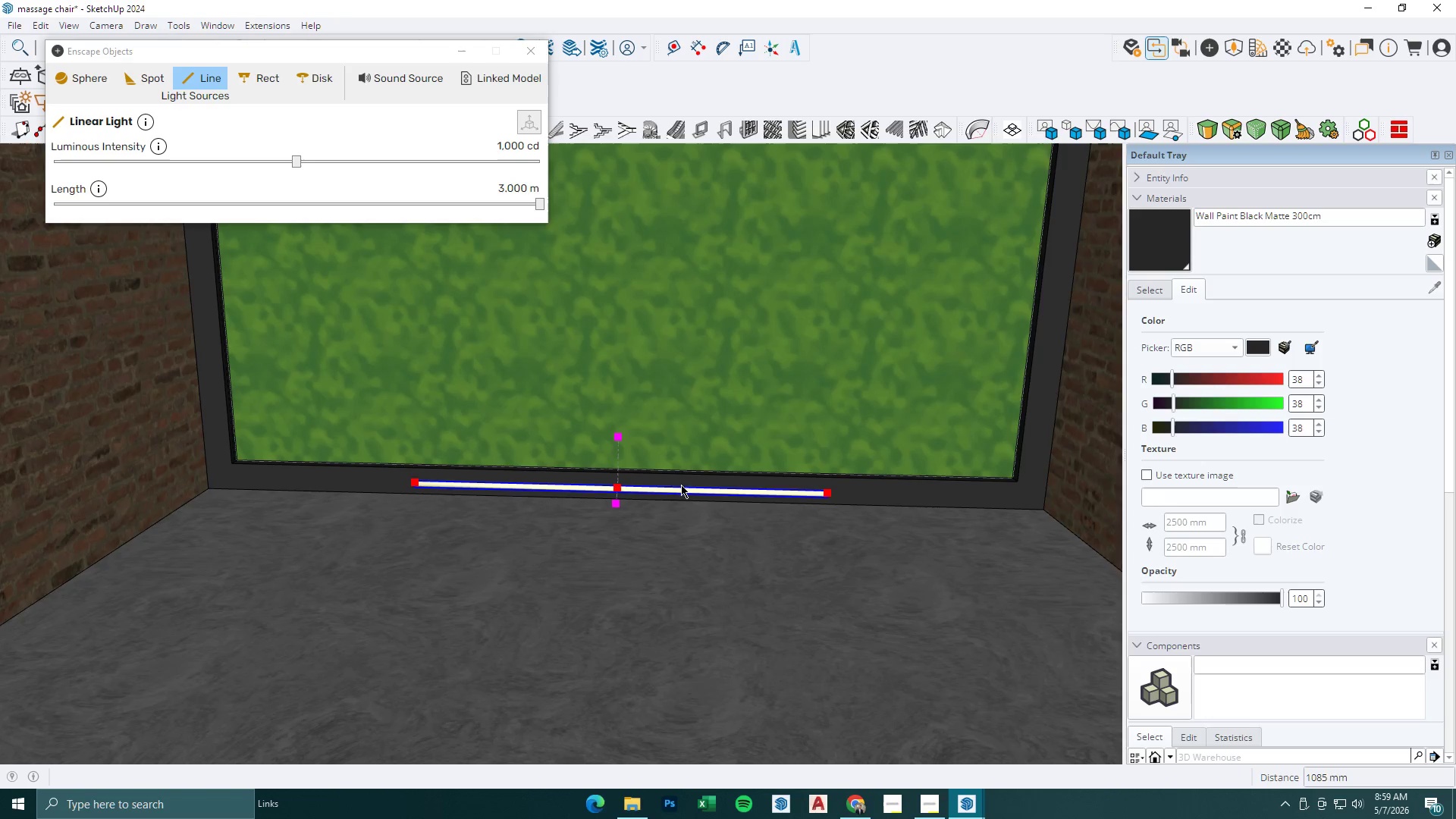 
key(Space)
 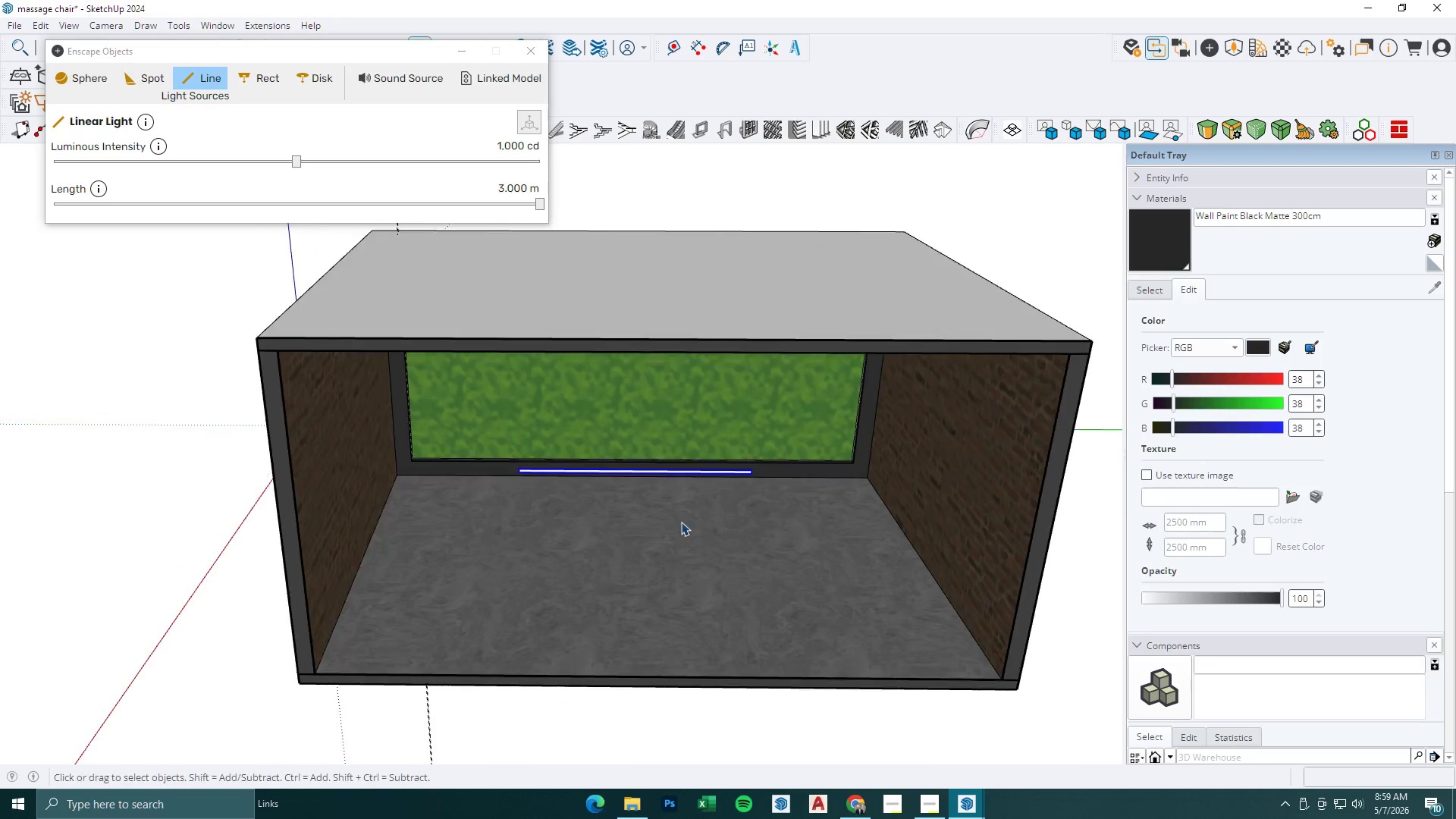 
scroll: coordinate [669, 479], scroll_direction: down, amount: 6.0
 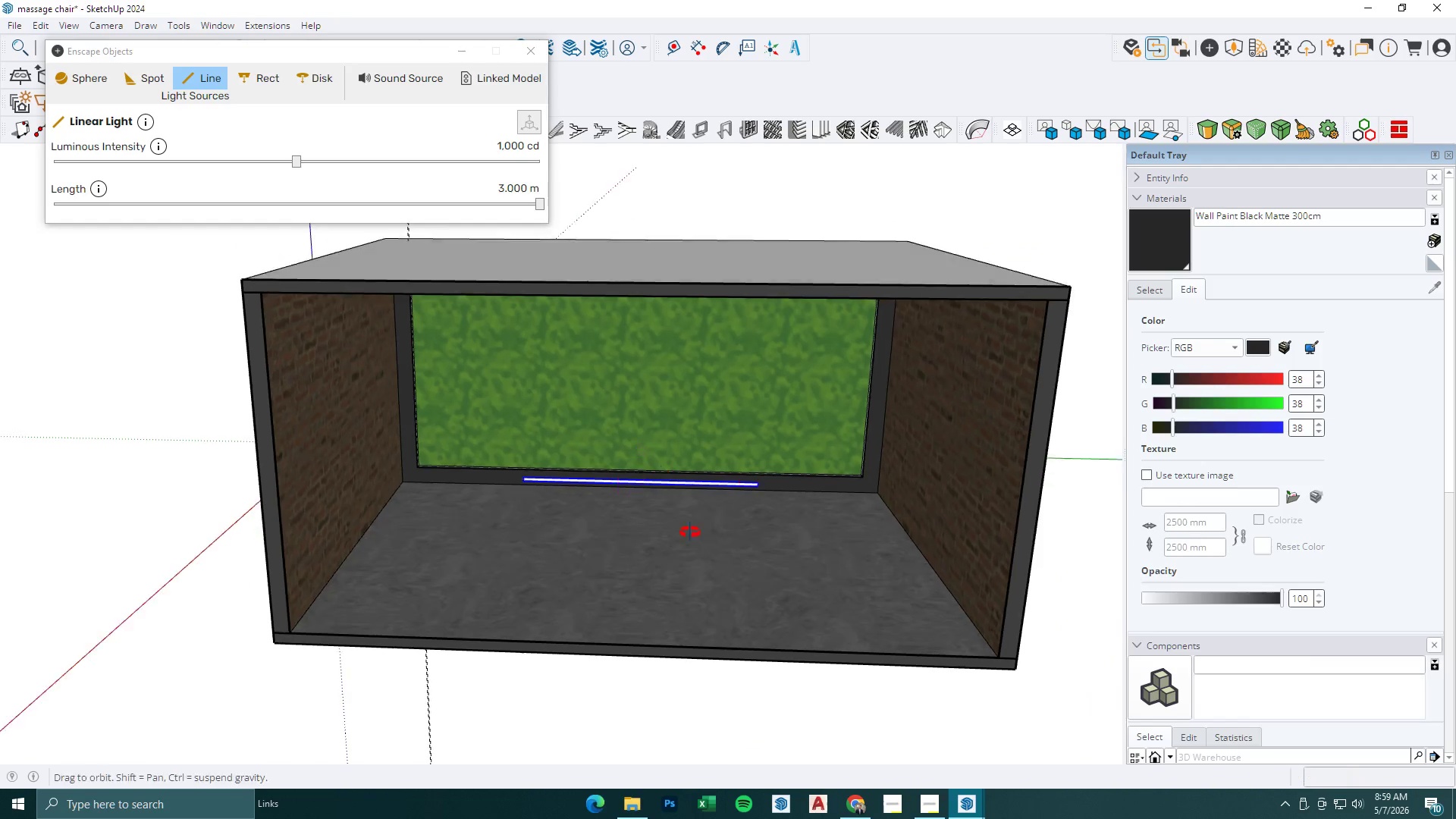 
key(Escape)
 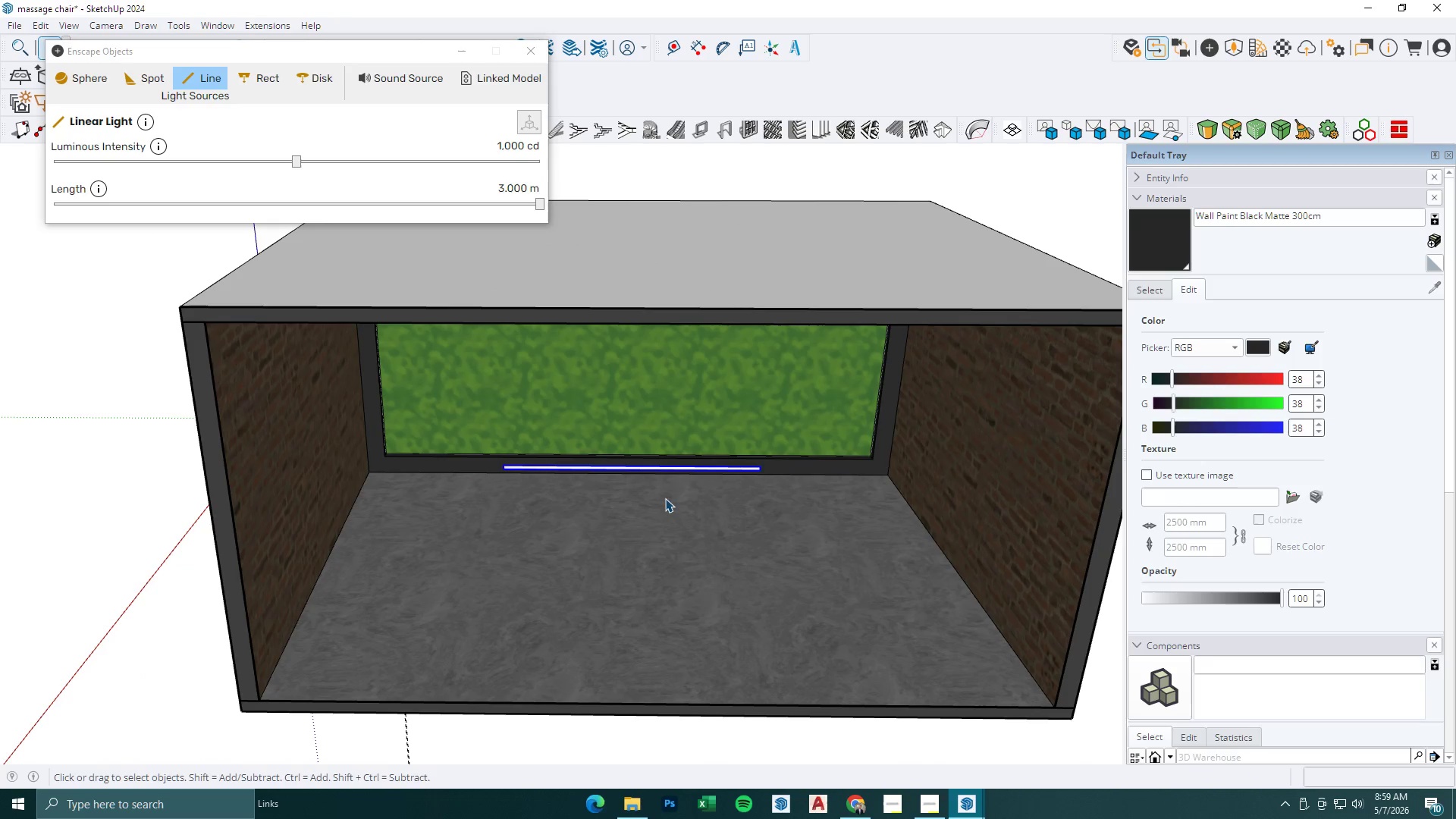 
scroll: coordinate [670, 504], scroll_direction: up, amount: 1.0
 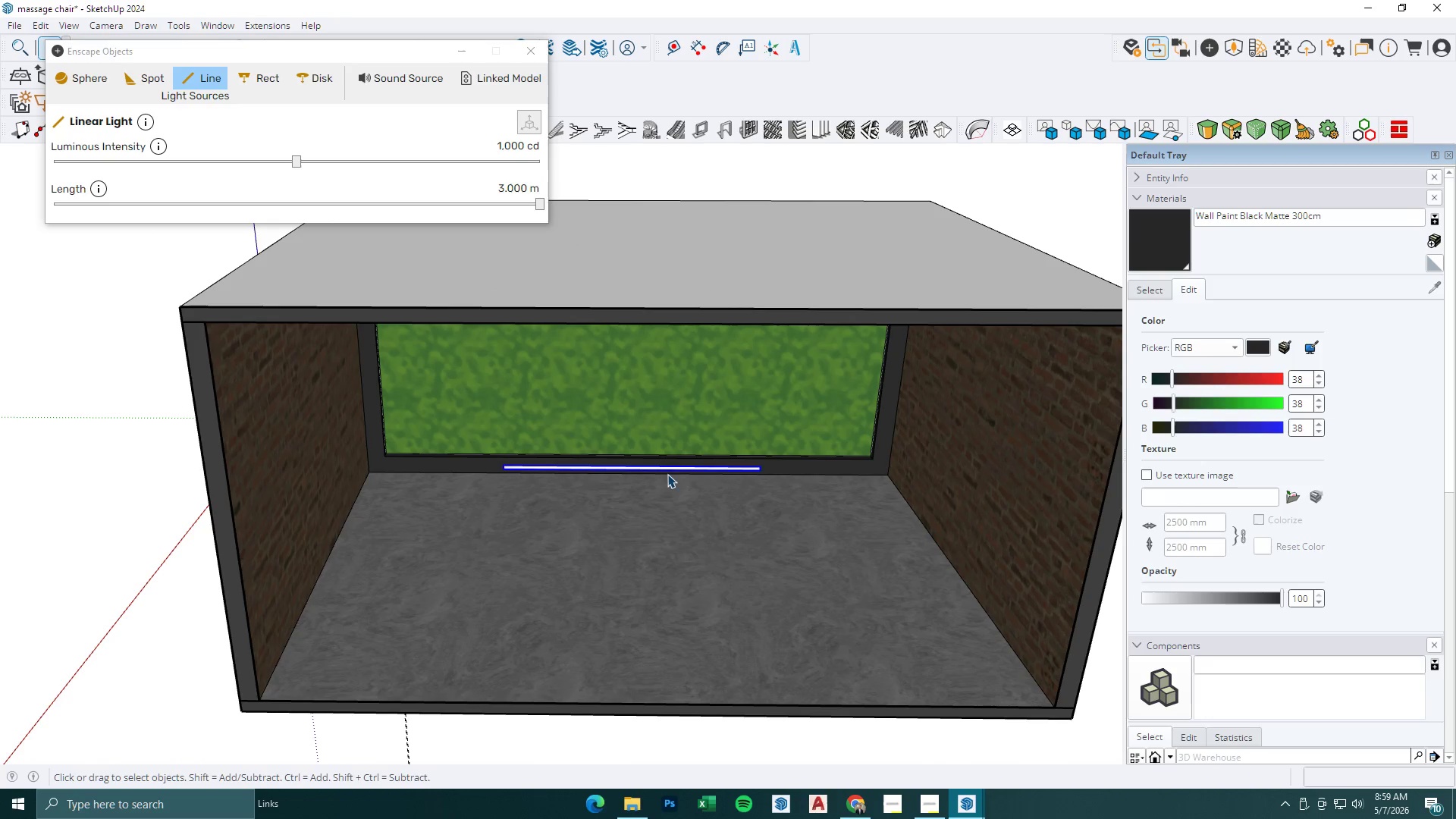 
left_click([673, 468])
 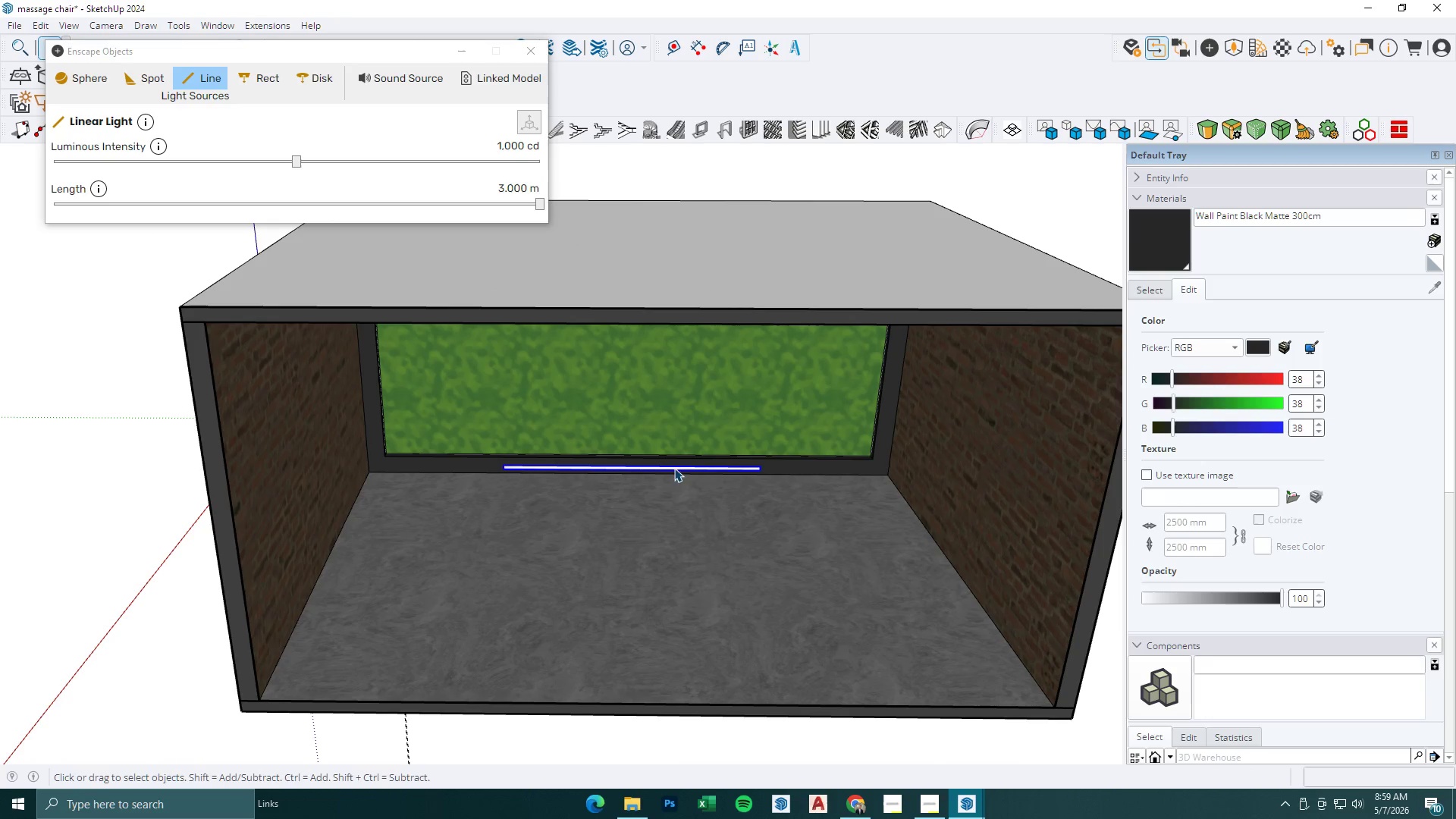 
key(M)
 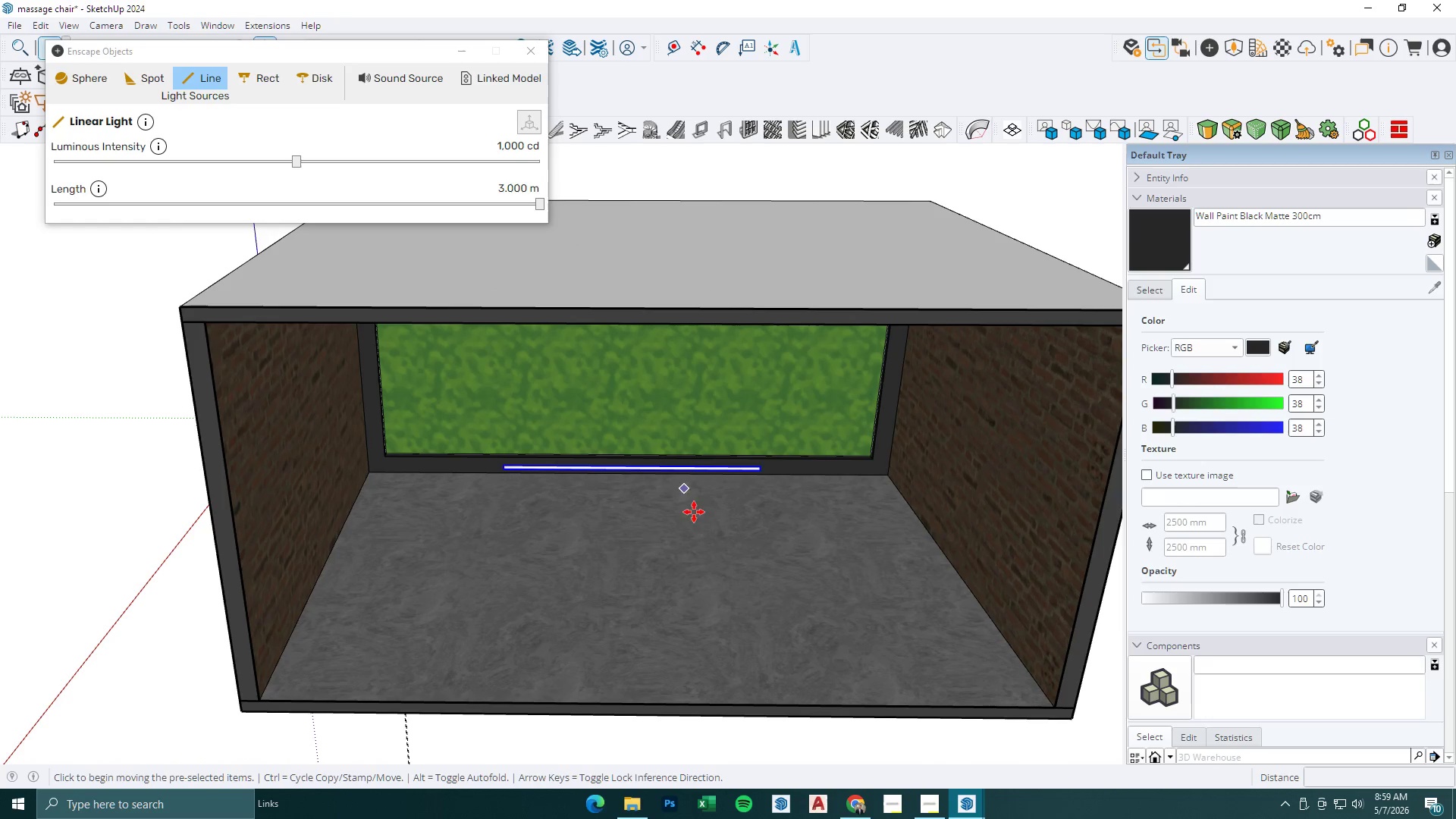 
double_click([698, 516])
 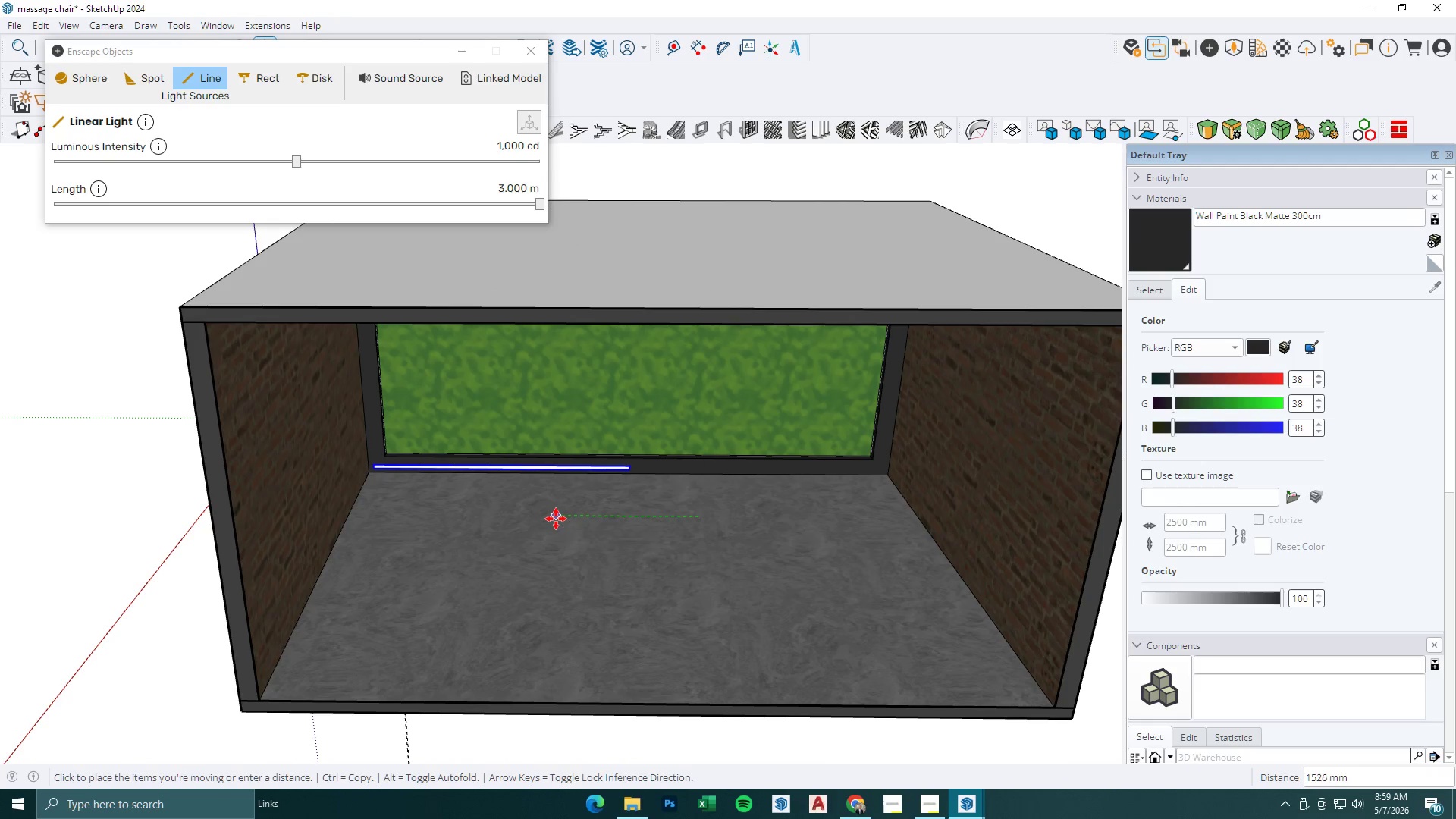 
double_click([494, 522])
 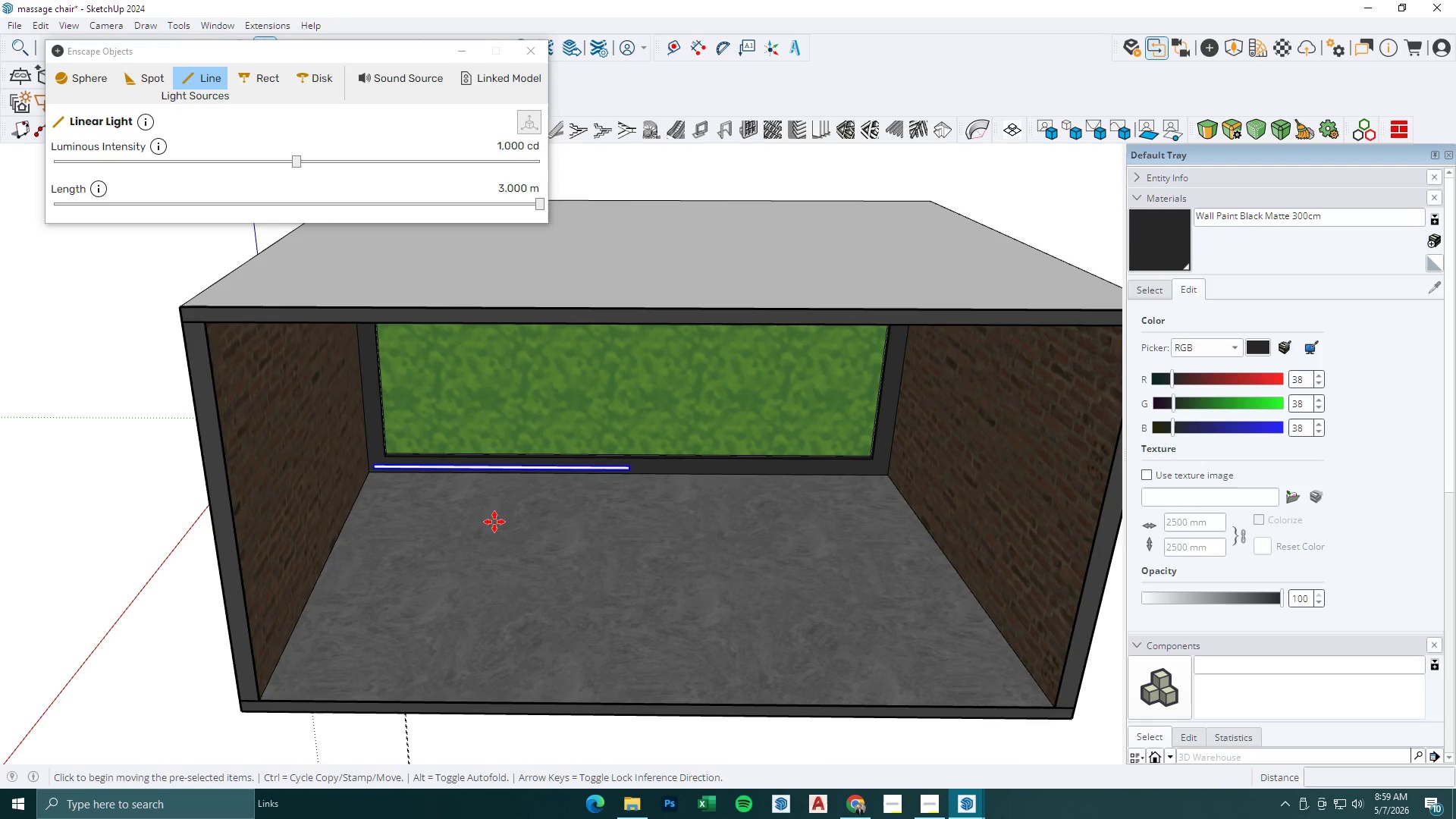 
key(Control+ControlLeft)
 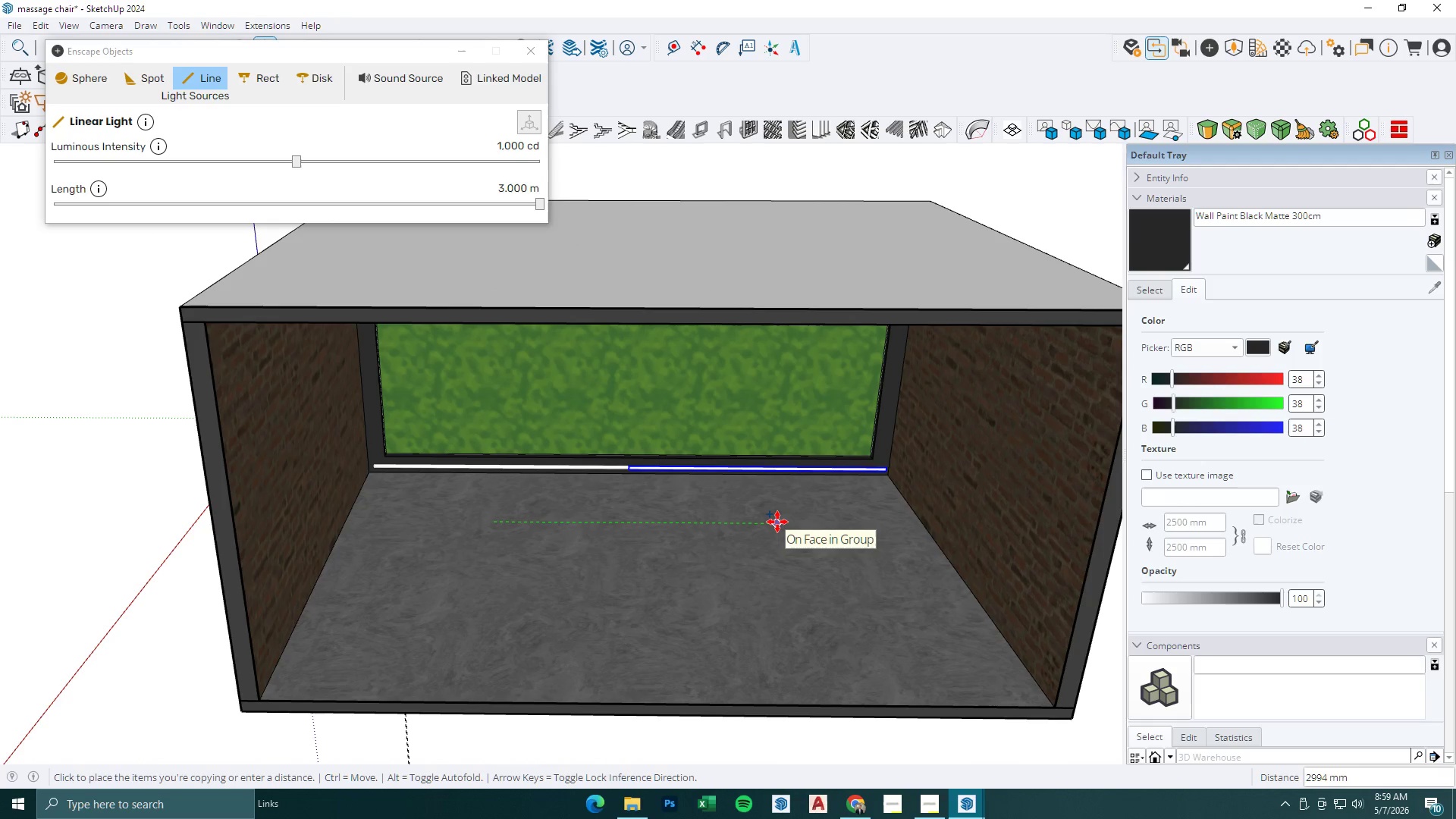 
left_click([776, 521])
 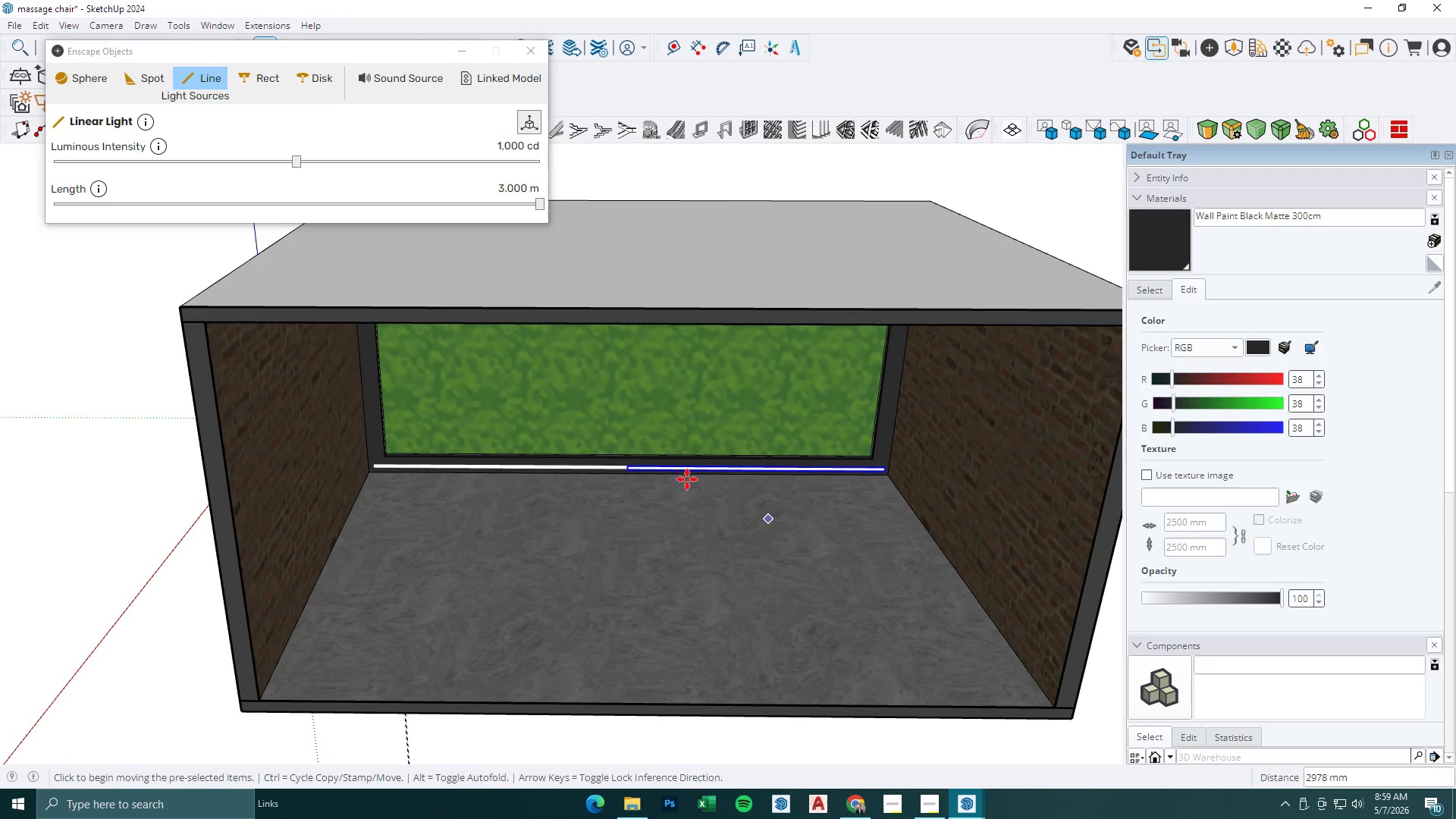 
scroll: coordinate [611, 483], scroll_direction: up, amount: 22.0
 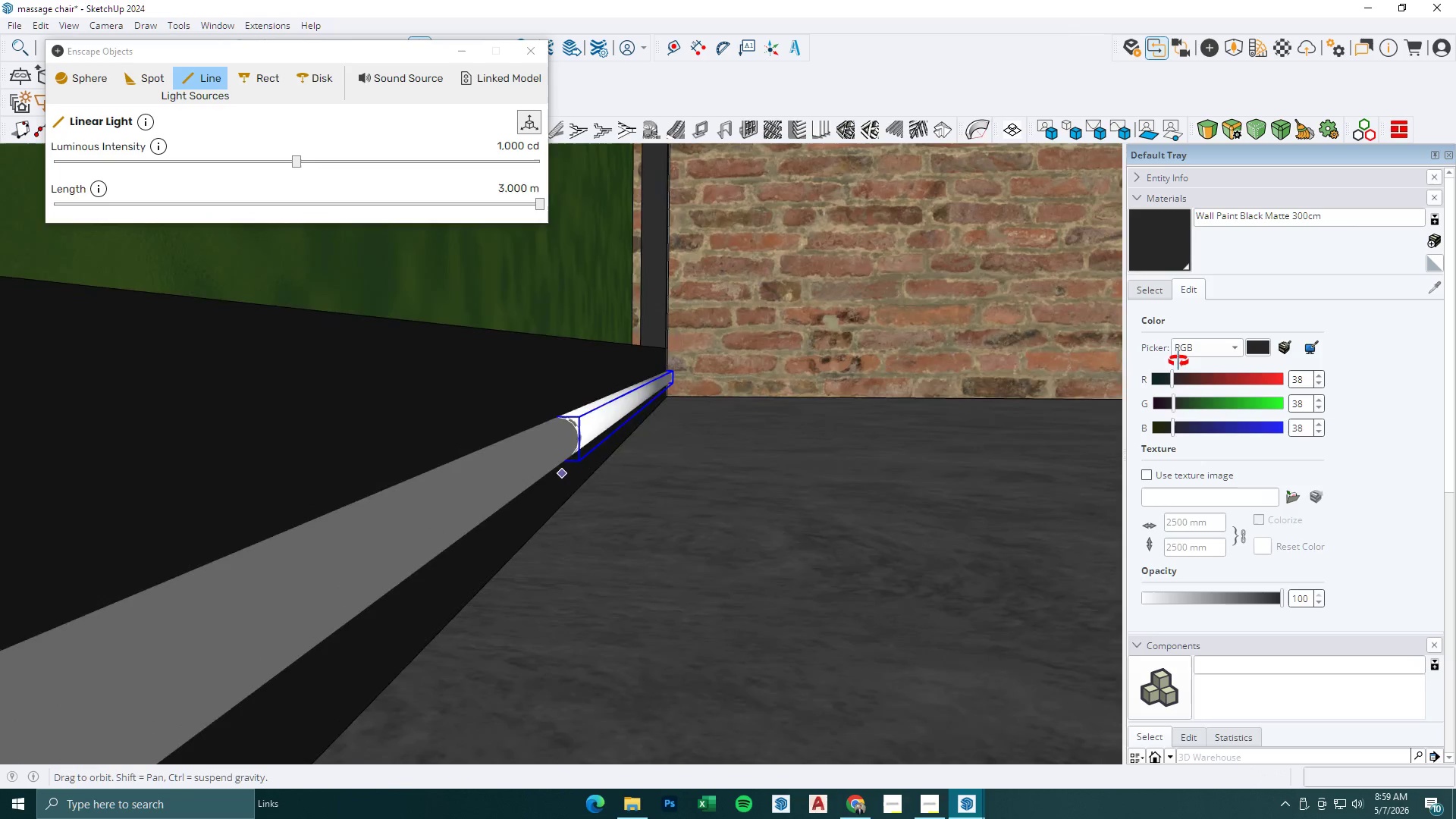 
key(Space)
 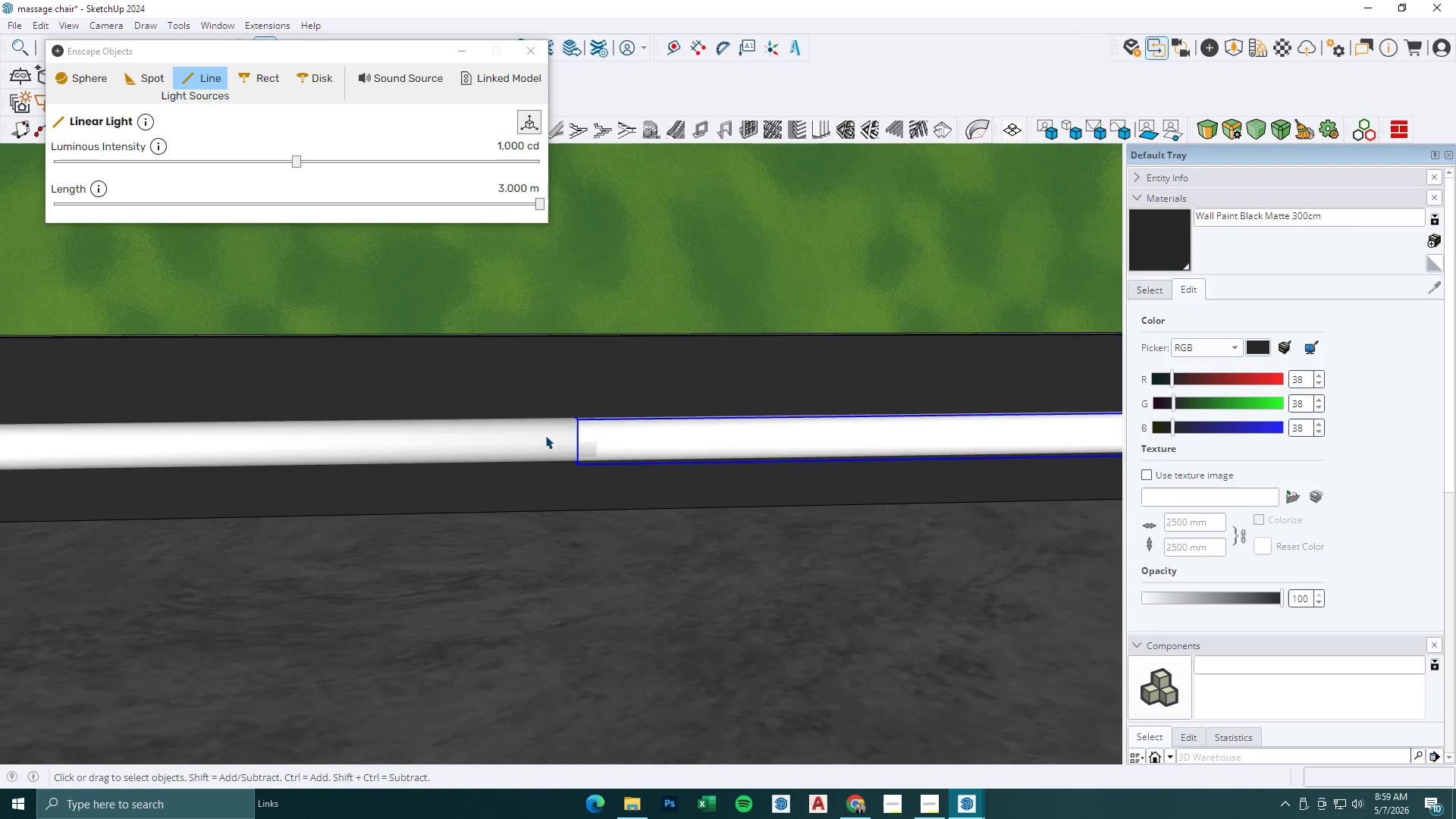 
hold_key(key=ControlLeft, duration=0.53)
left_click([522, 444])
 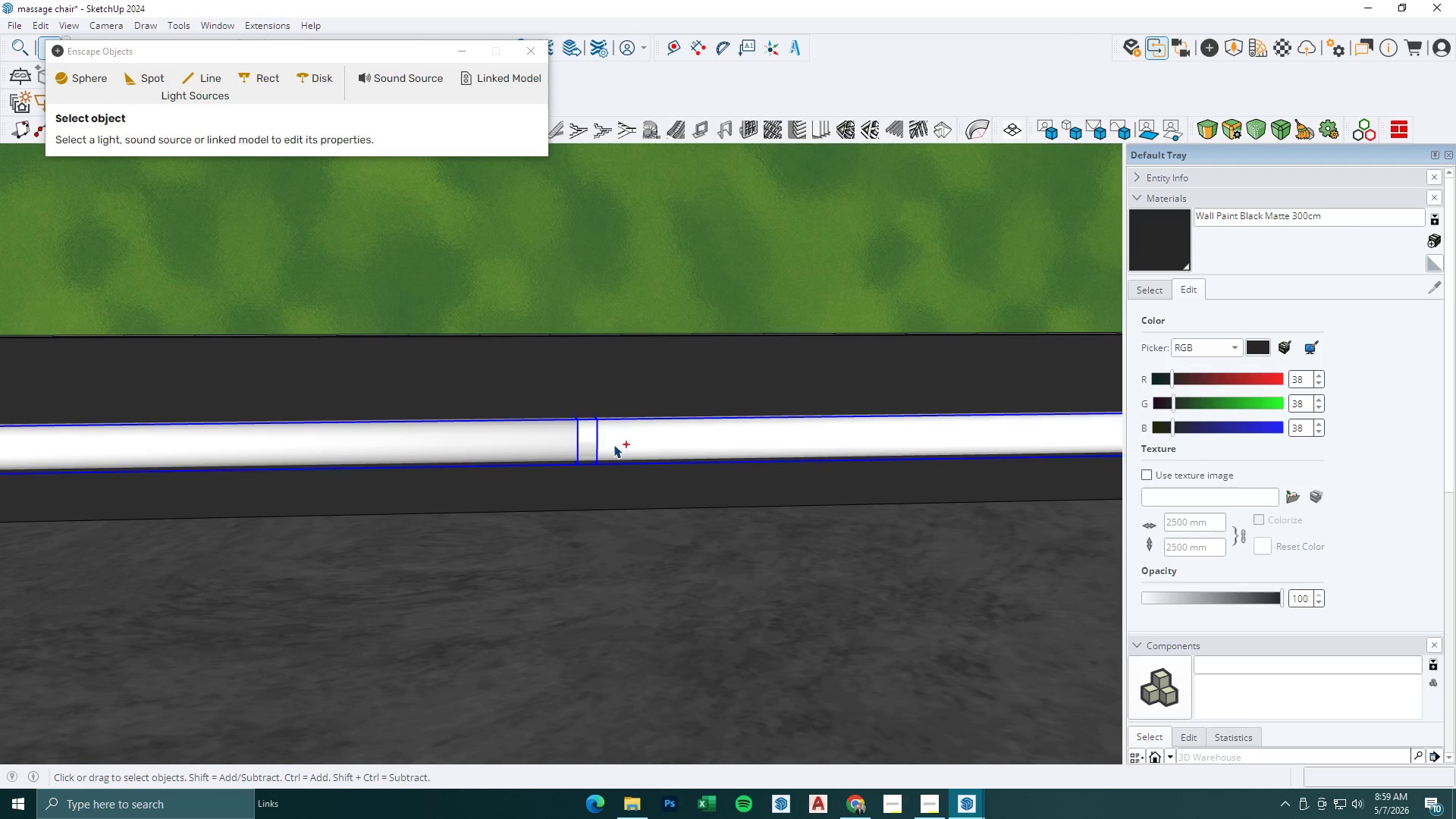 
scroll: coordinate [595, 442], scroll_direction: down, amount: 2.0
 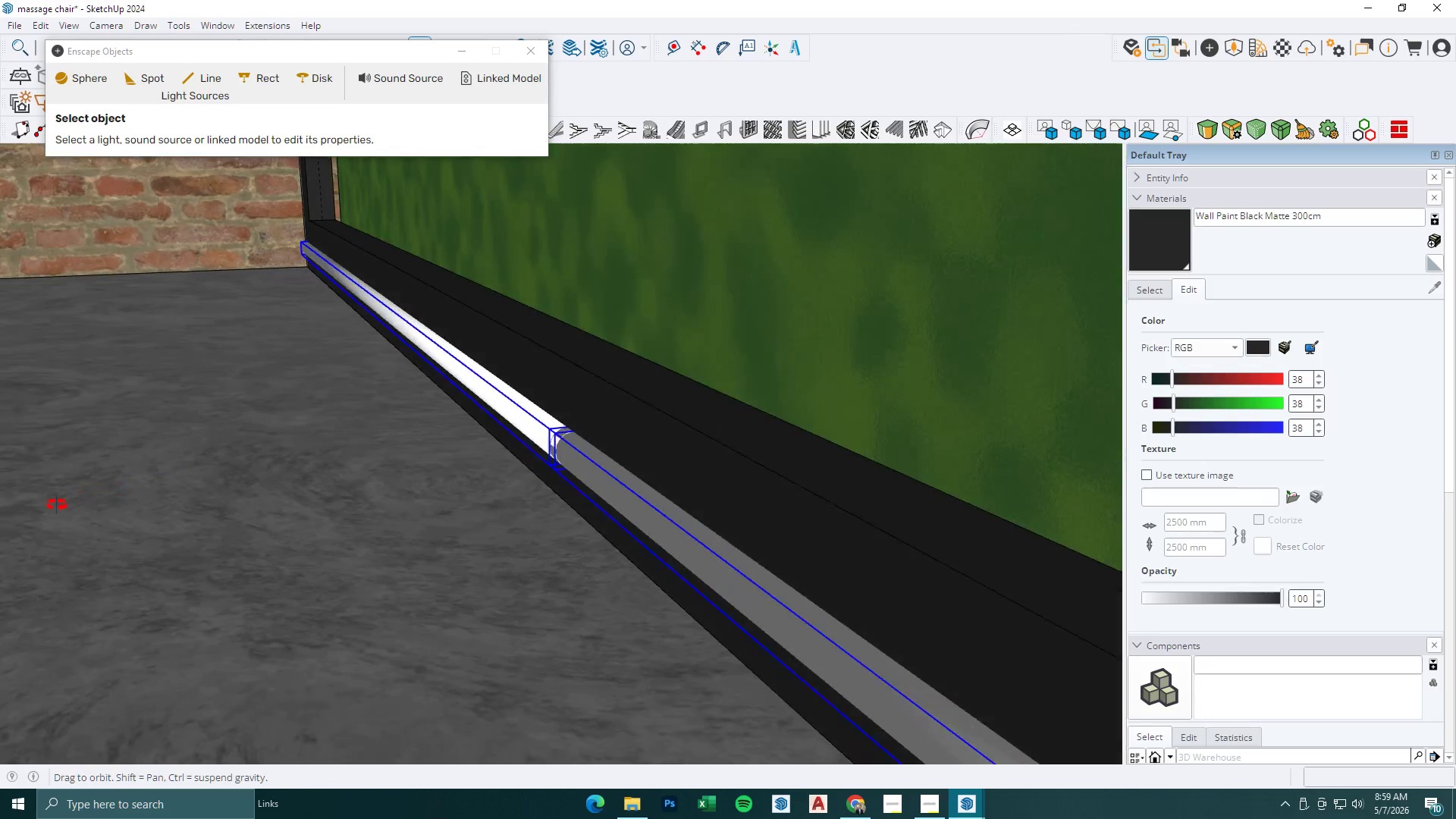 
key(Comma)
 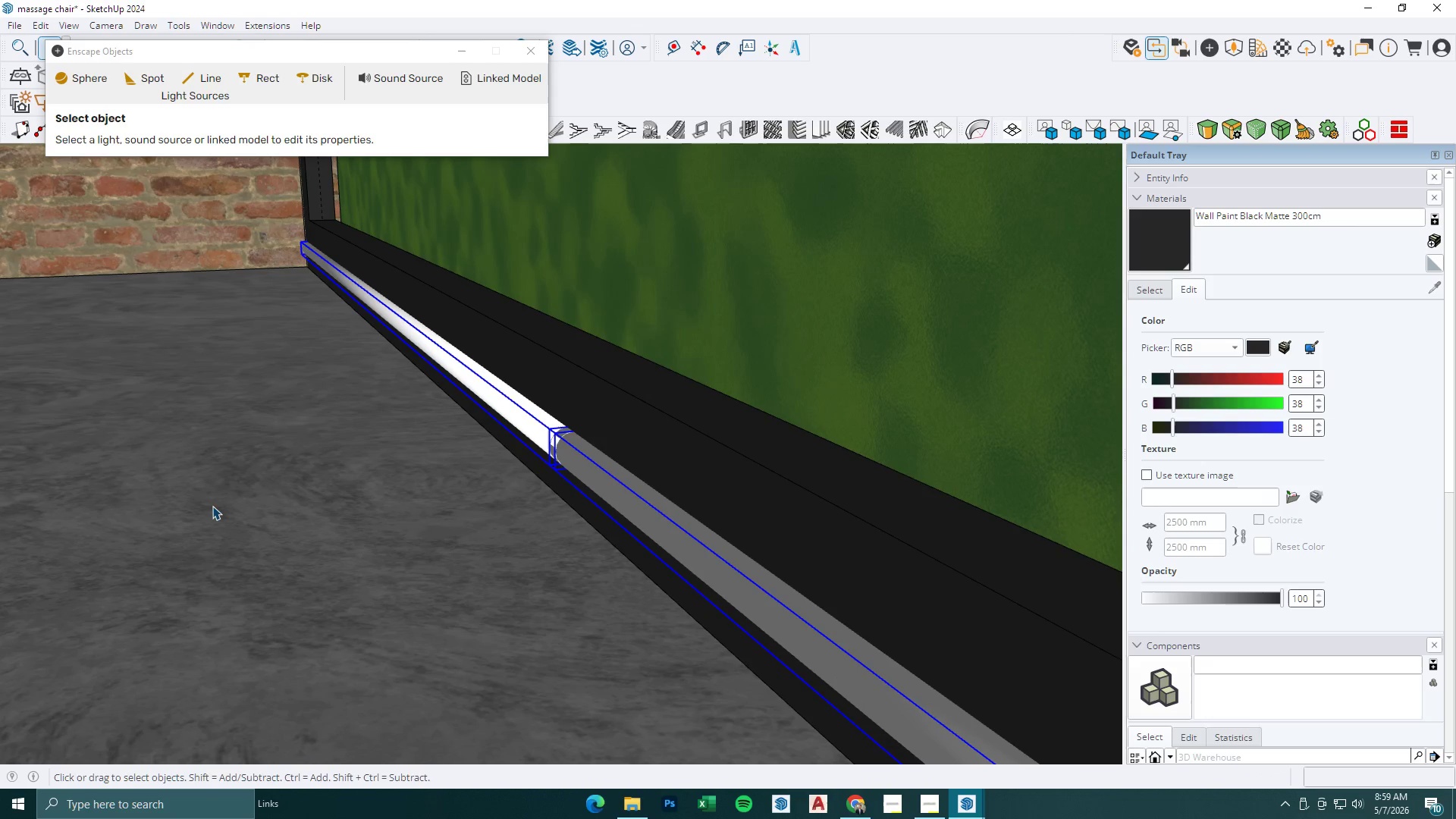 
left_click([209, 506])
 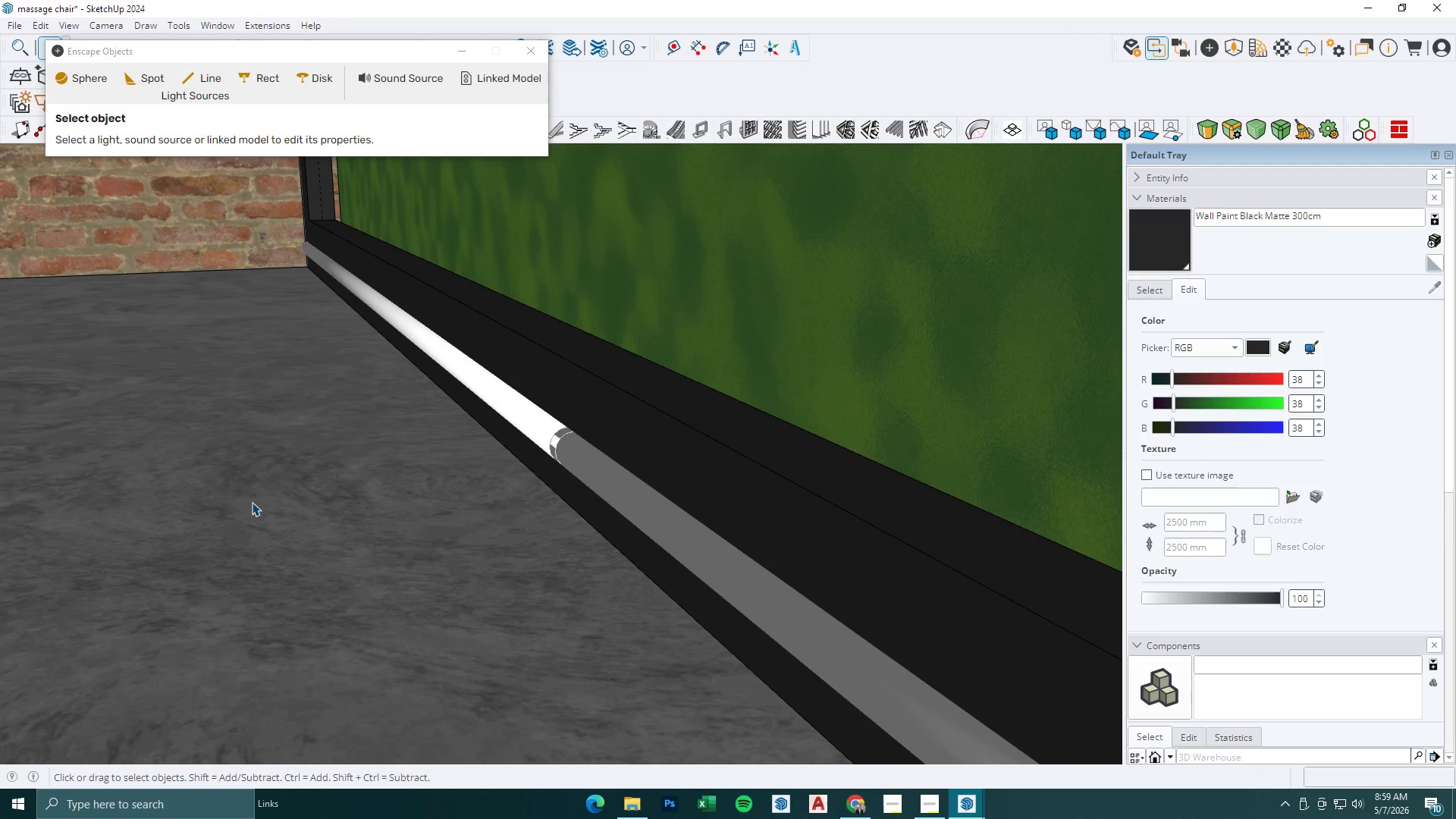 
key(Space)
 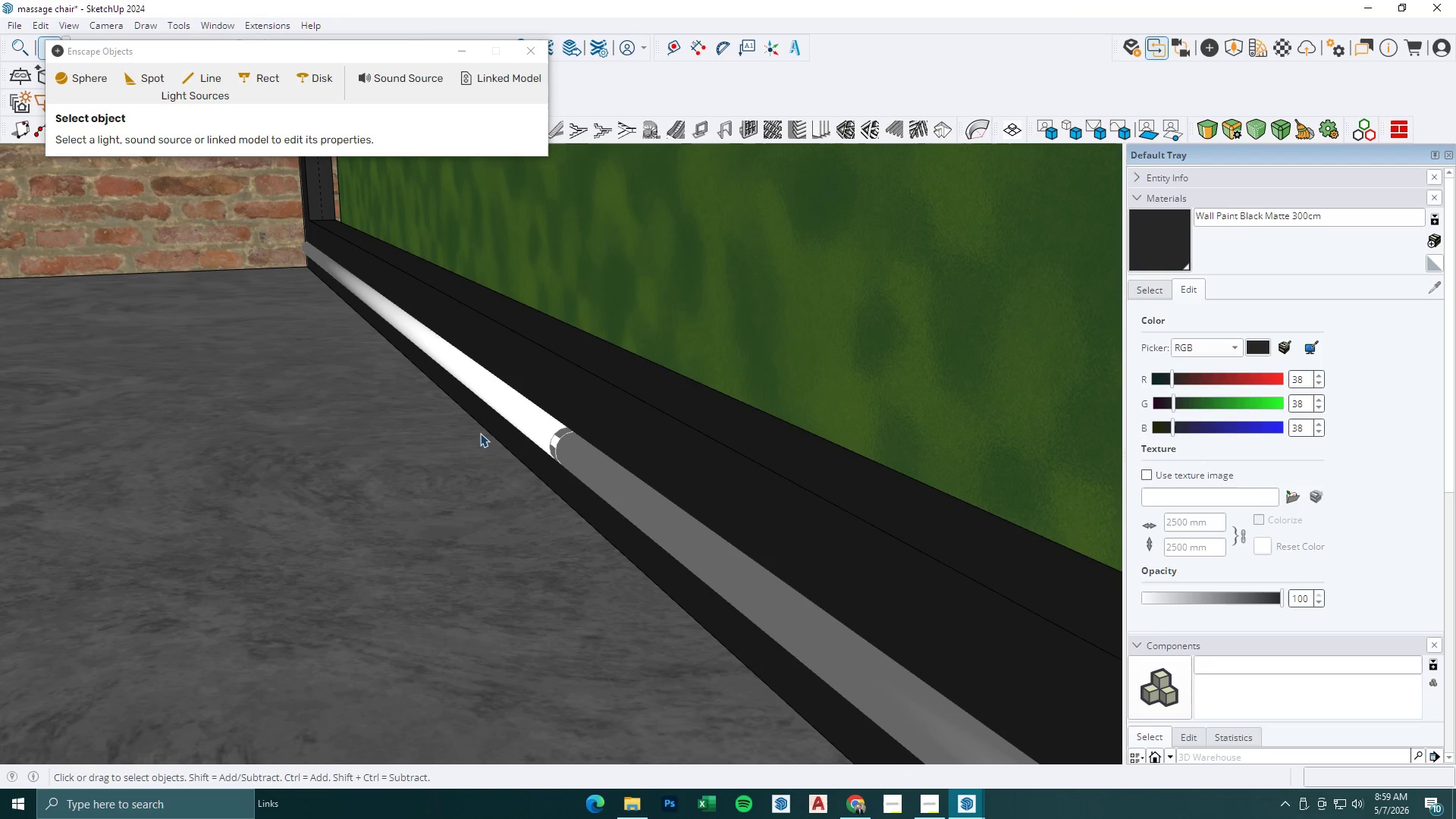 
left_click([516, 413])
 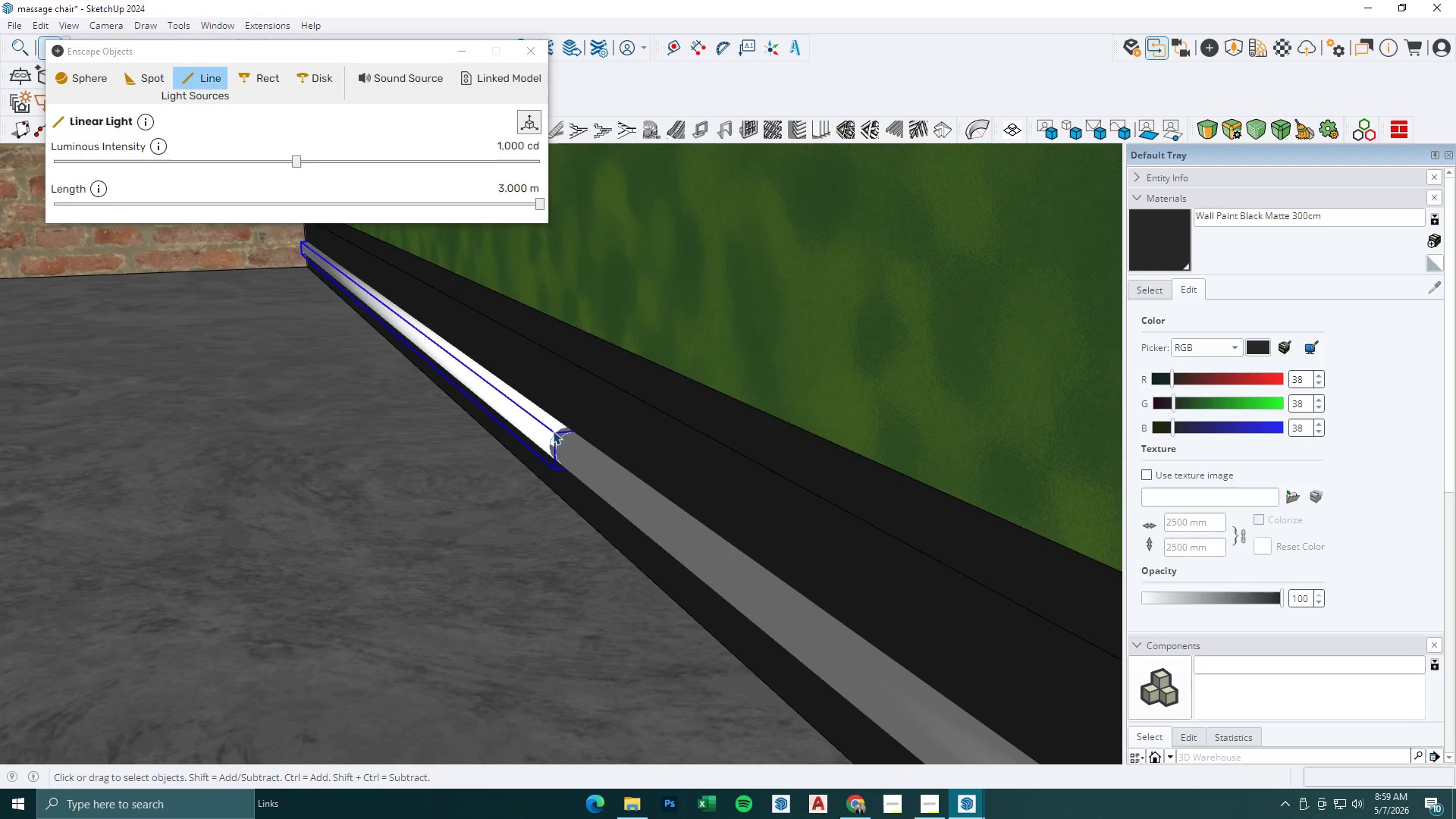 
key(Control+ControlLeft)
 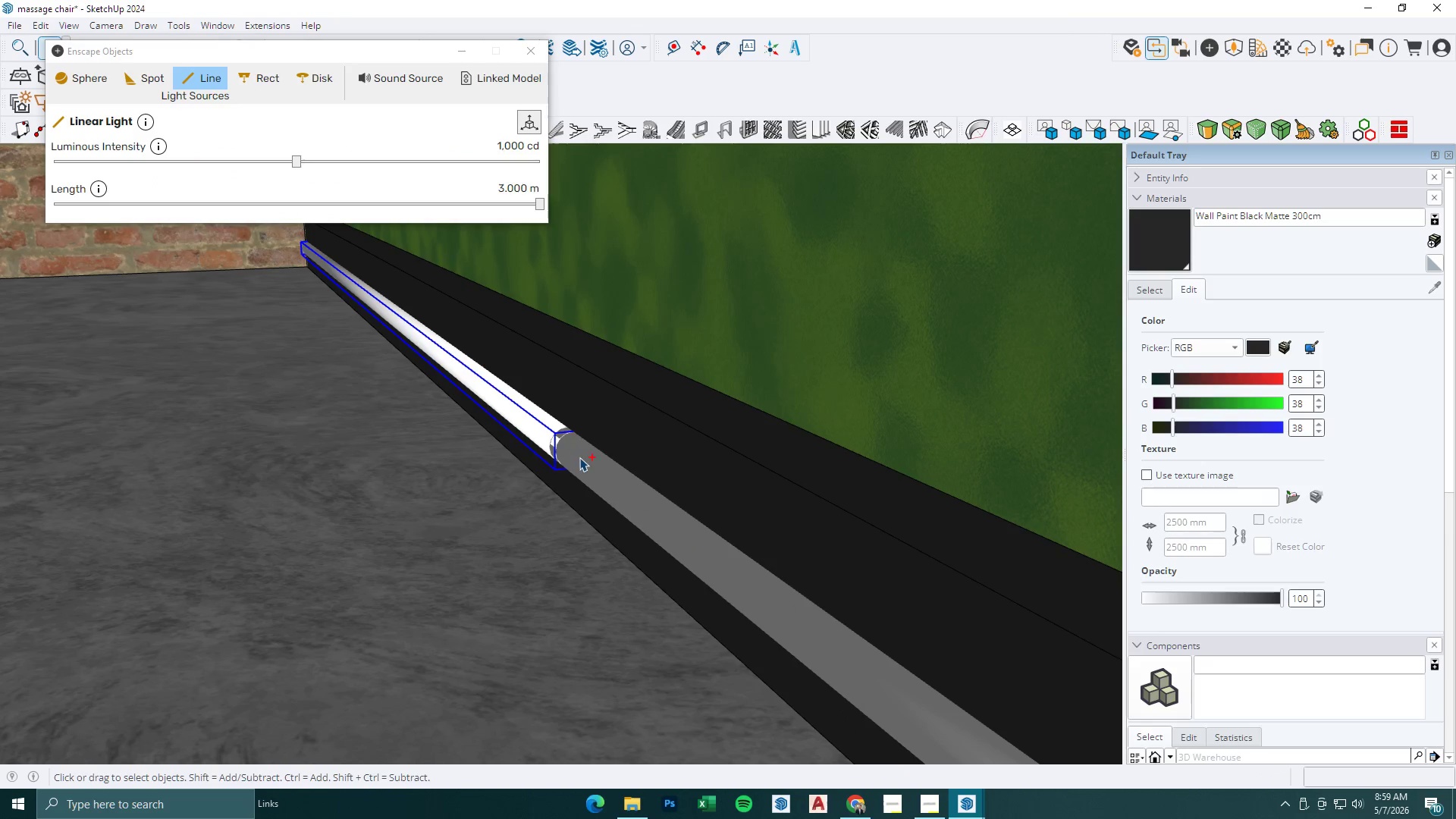 
double_click([581, 459])
 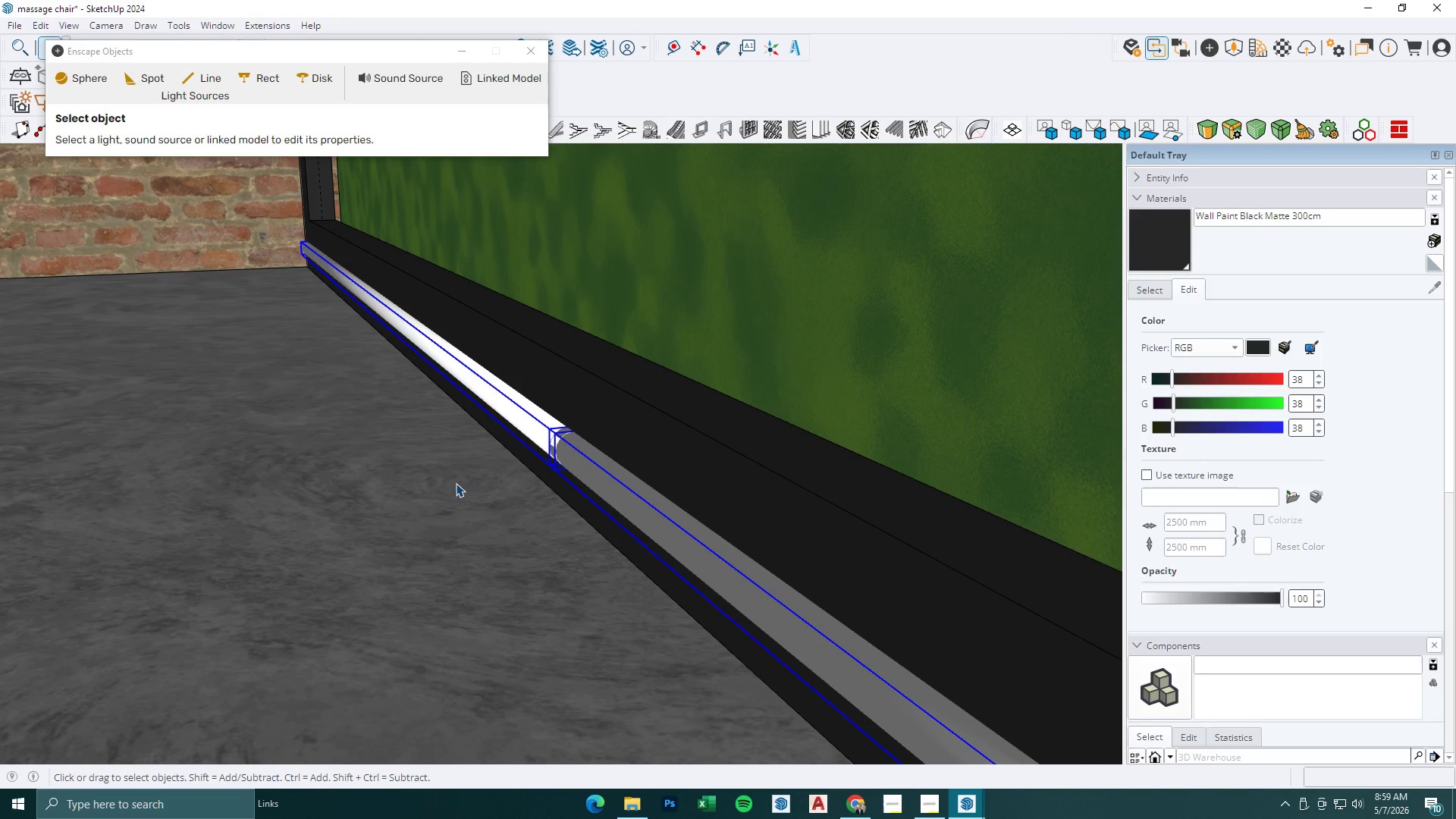 
key(M)
 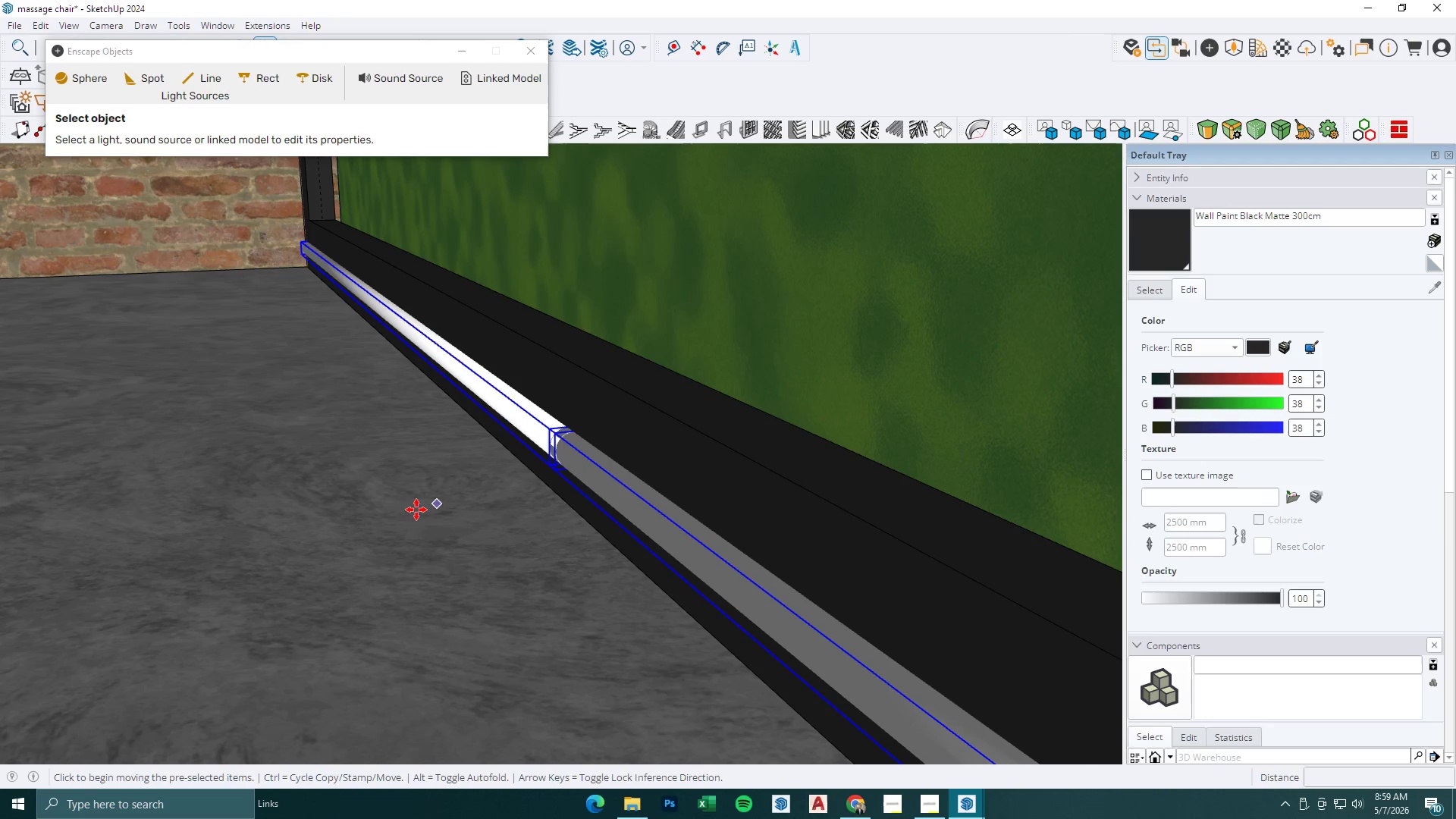 
left_click([395, 510])
 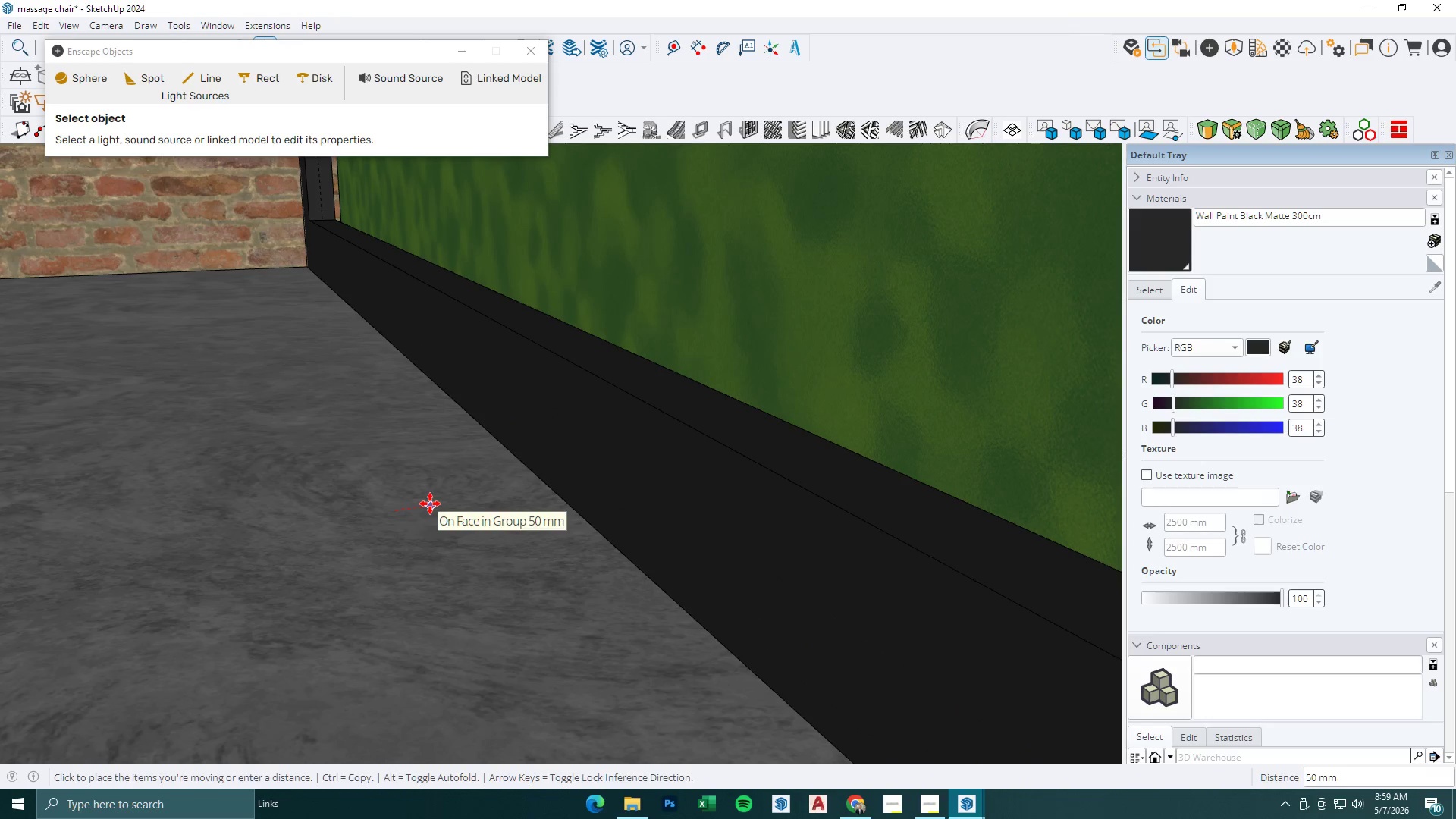 
double_click([600, 471])
 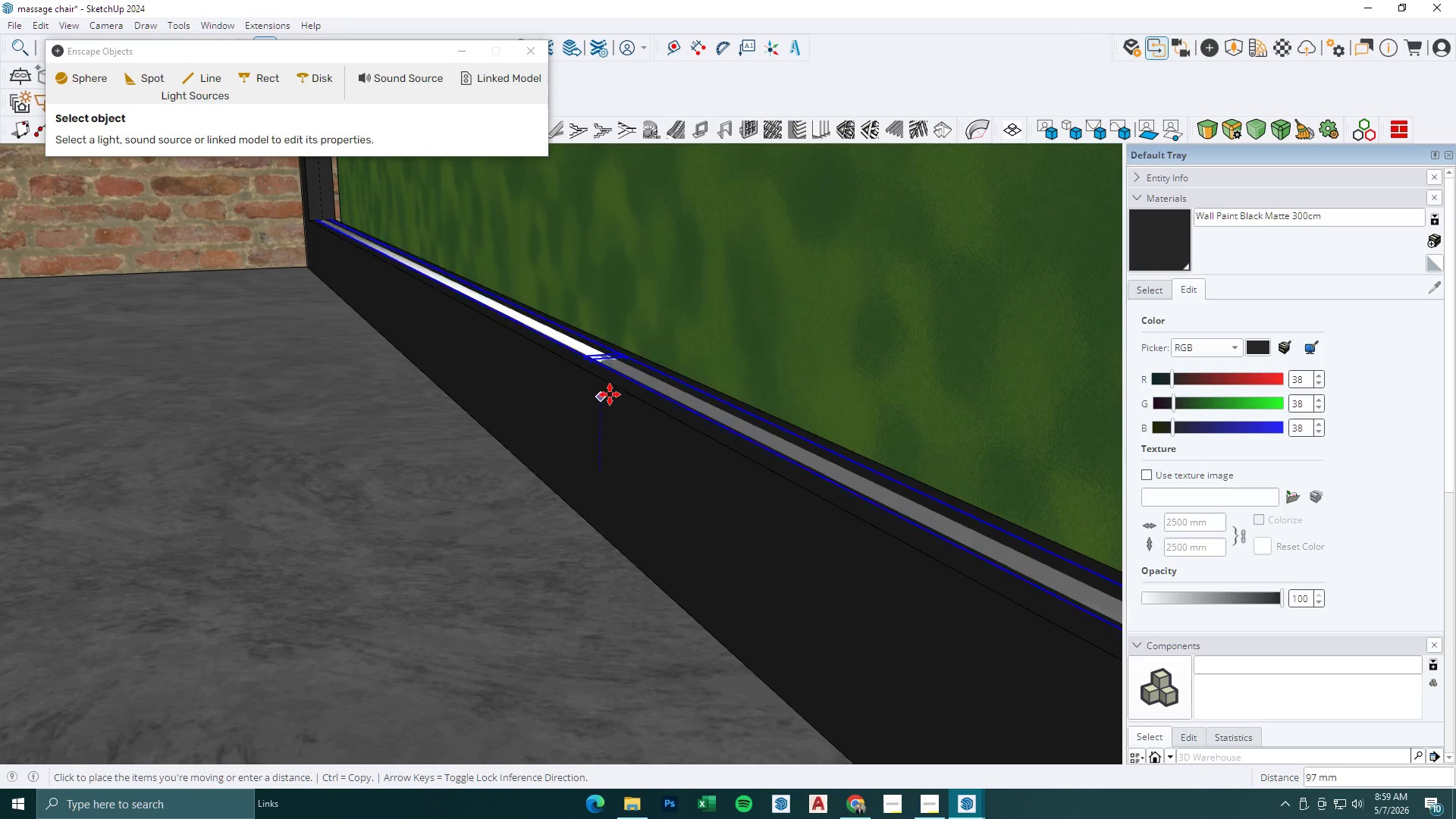 
left_click([610, 393])
 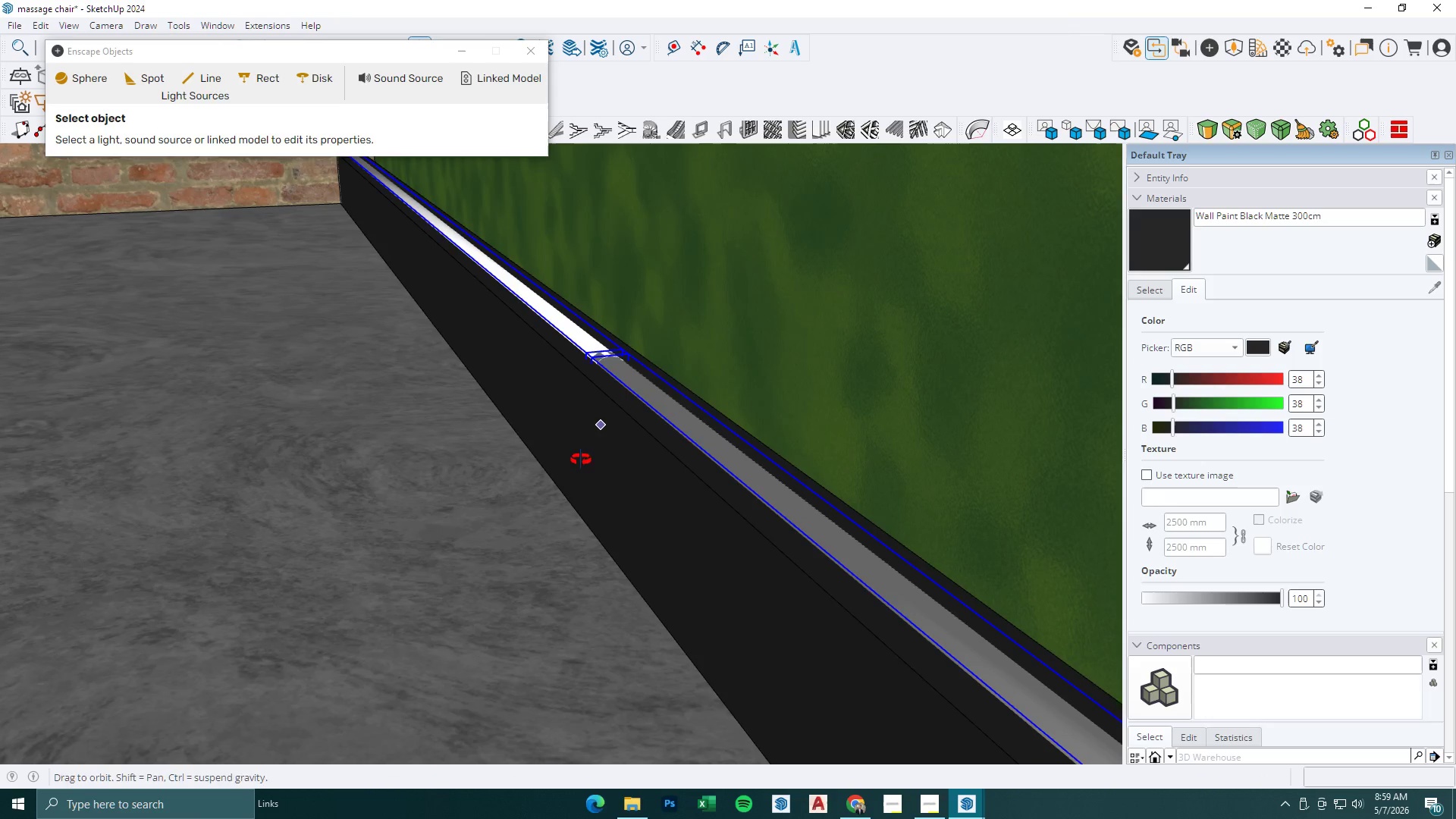 
scroll: coordinate [479, 418], scroll_direction: up, amount: 5.0
 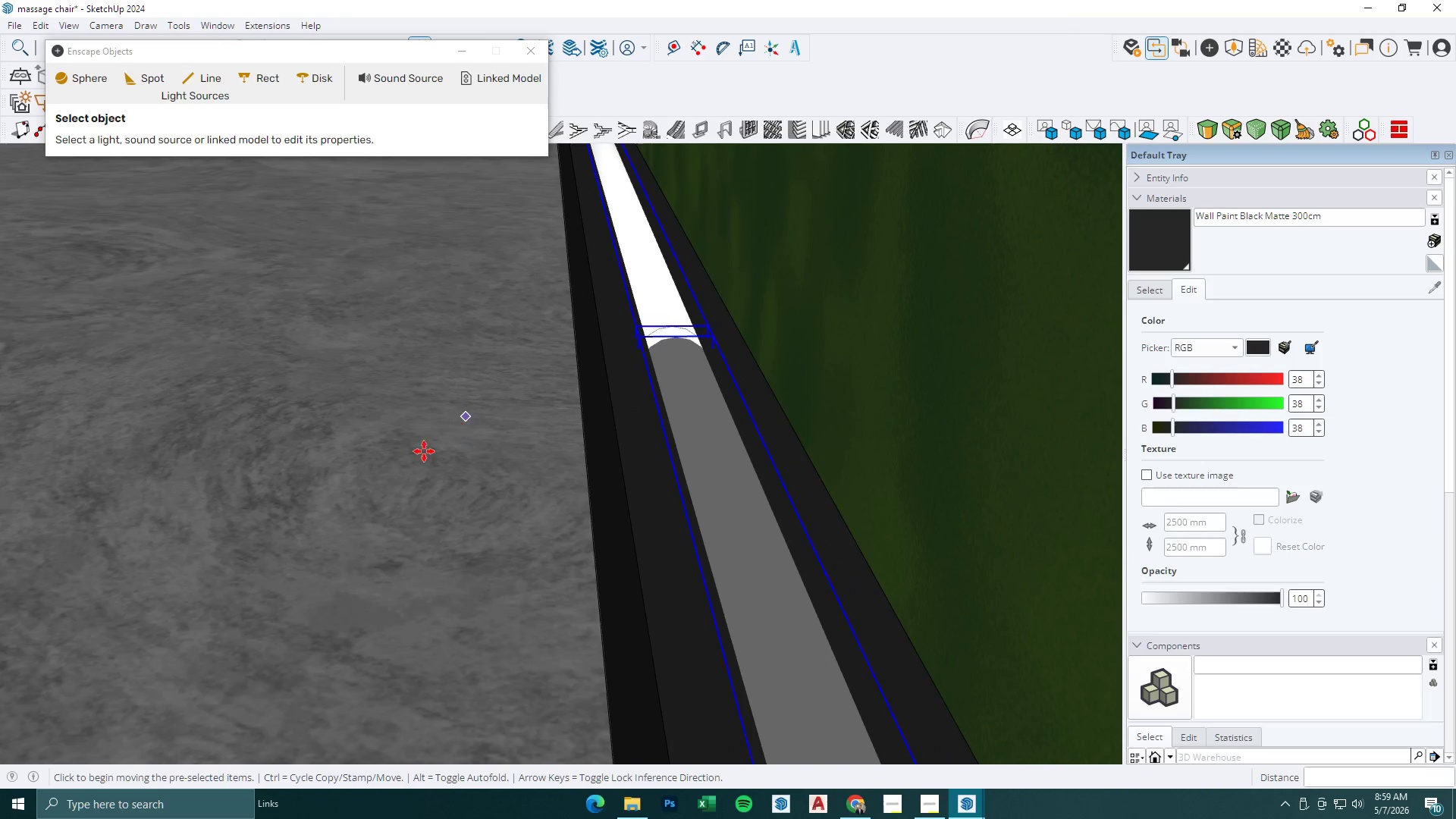 
left_click([318, 470])
 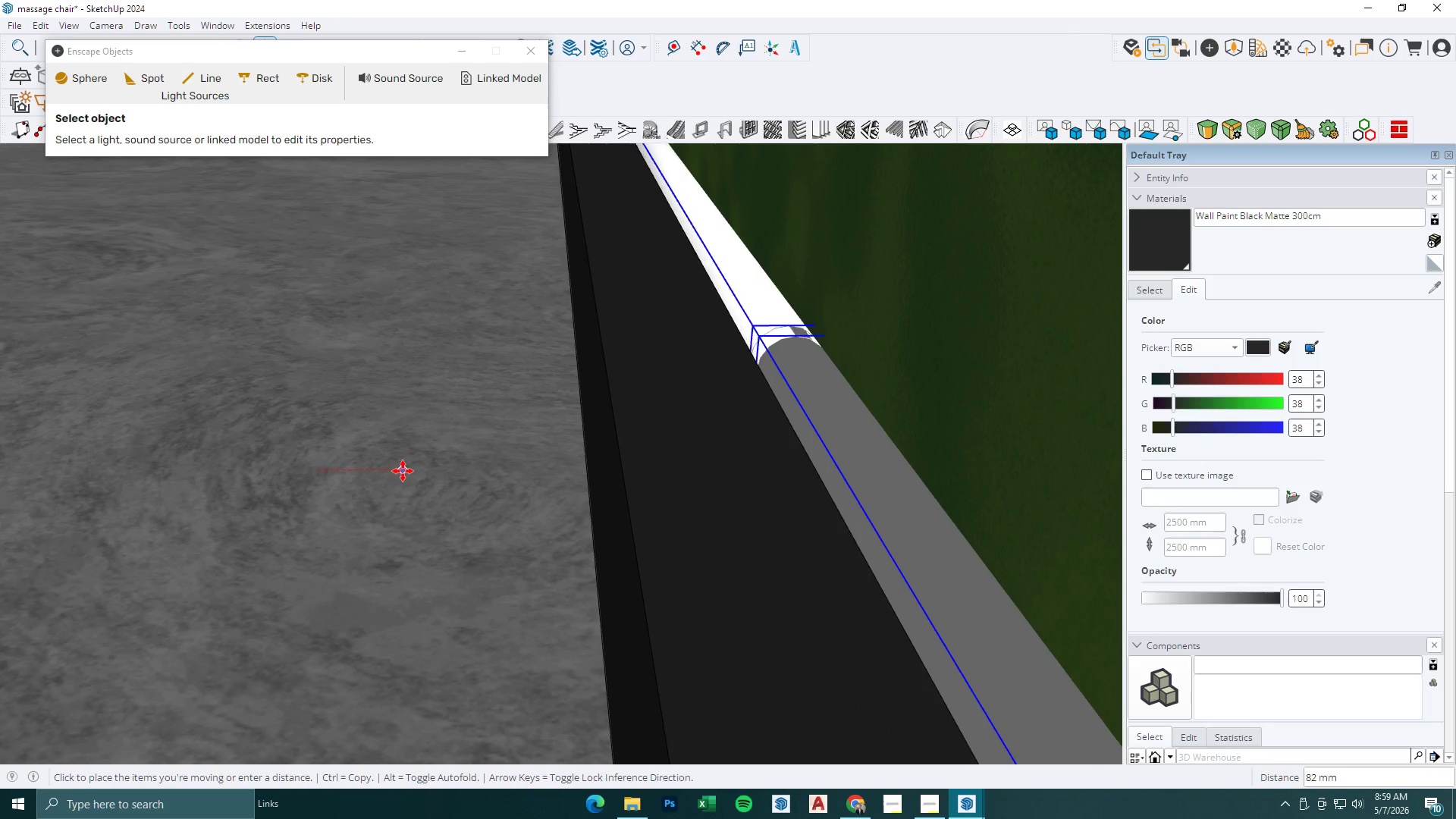 
left_click([402, 472])
 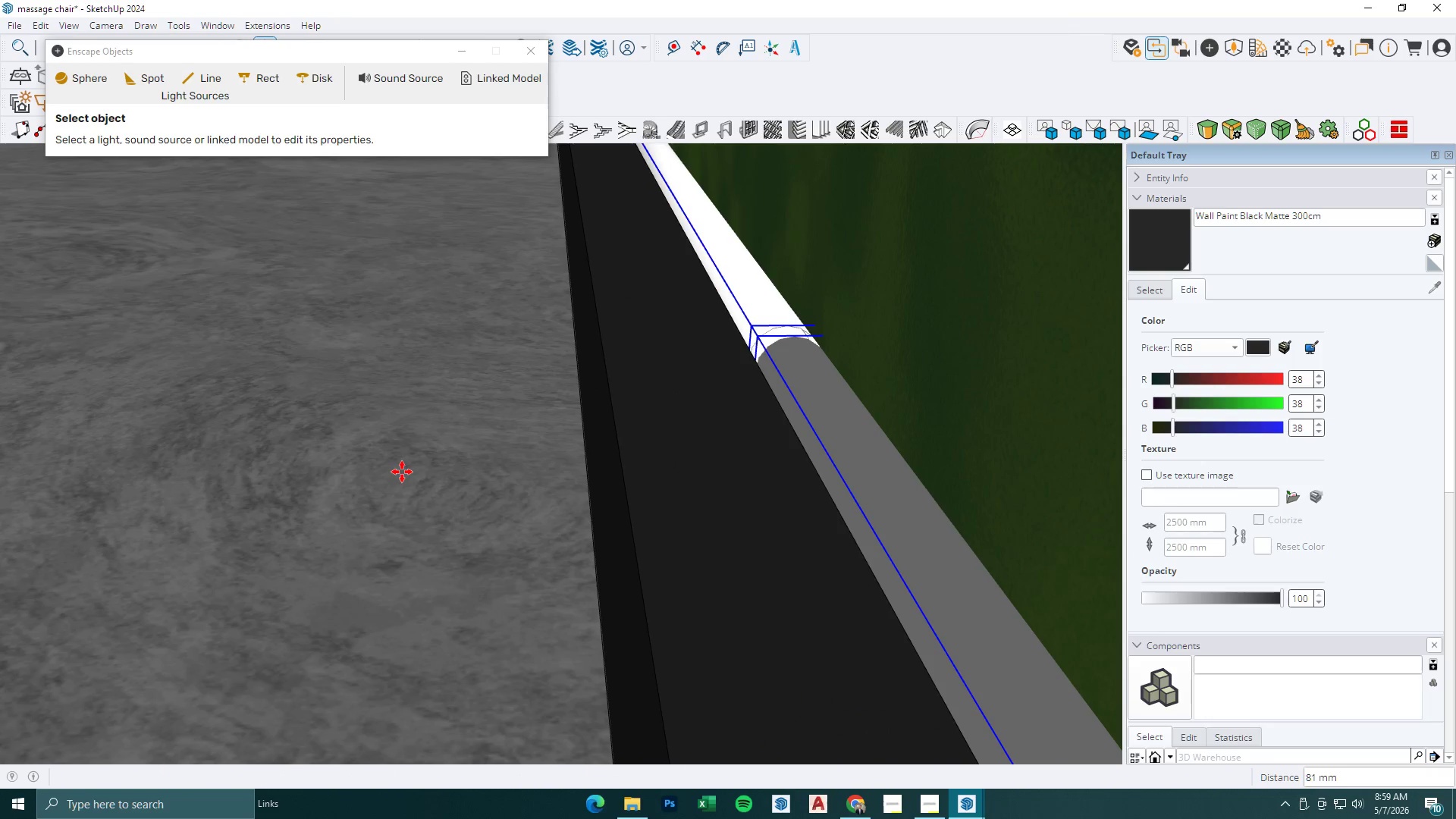 
scroll: coordinate [654, 462], scroll_direction: down, amount: 36.0
 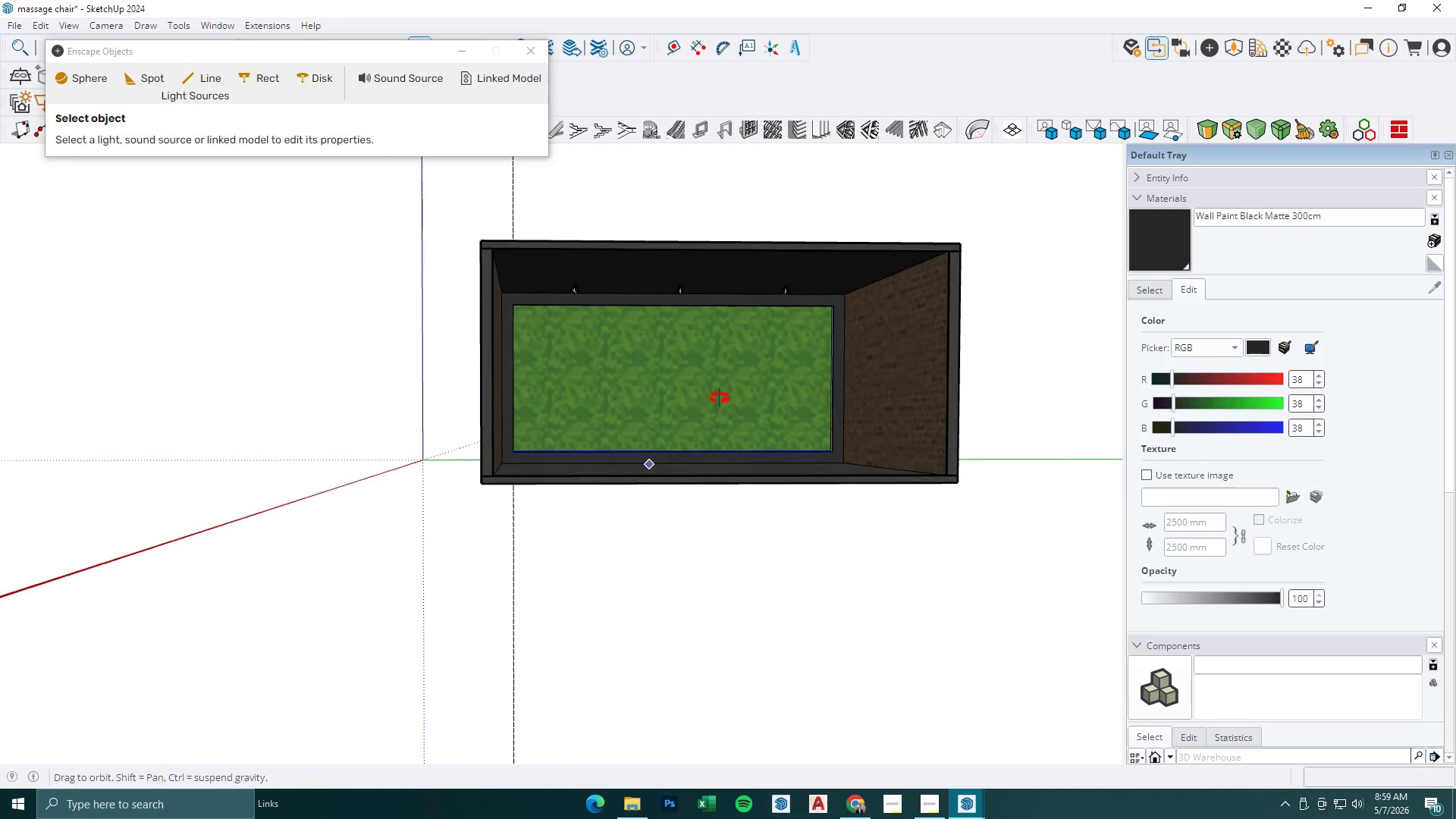 
left_click([846, 511])
 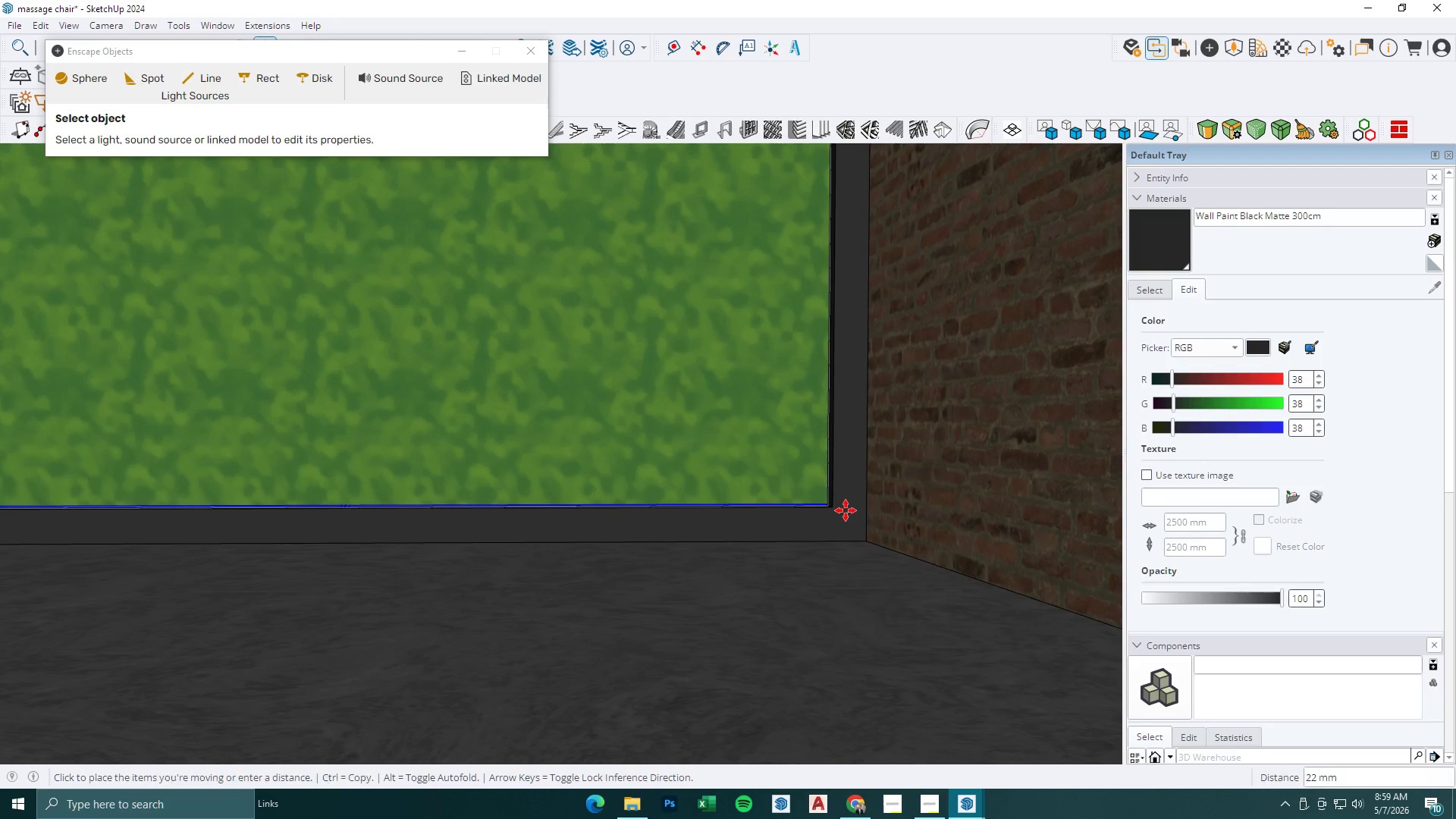 
scroll: coordinate [839, 496], scroll_direction: up, amount: 11.0
 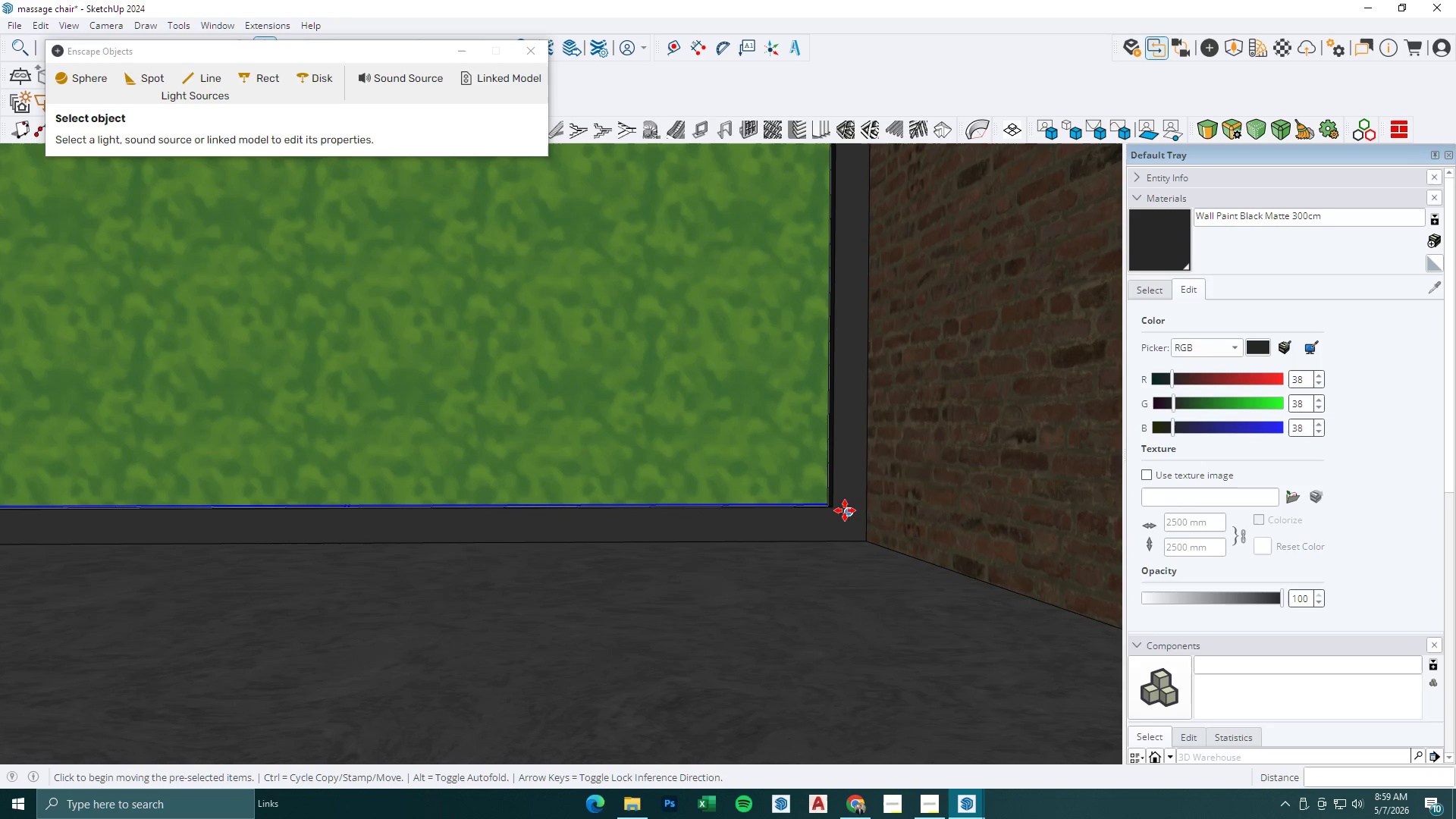 
key(Control+ControlLeft)
 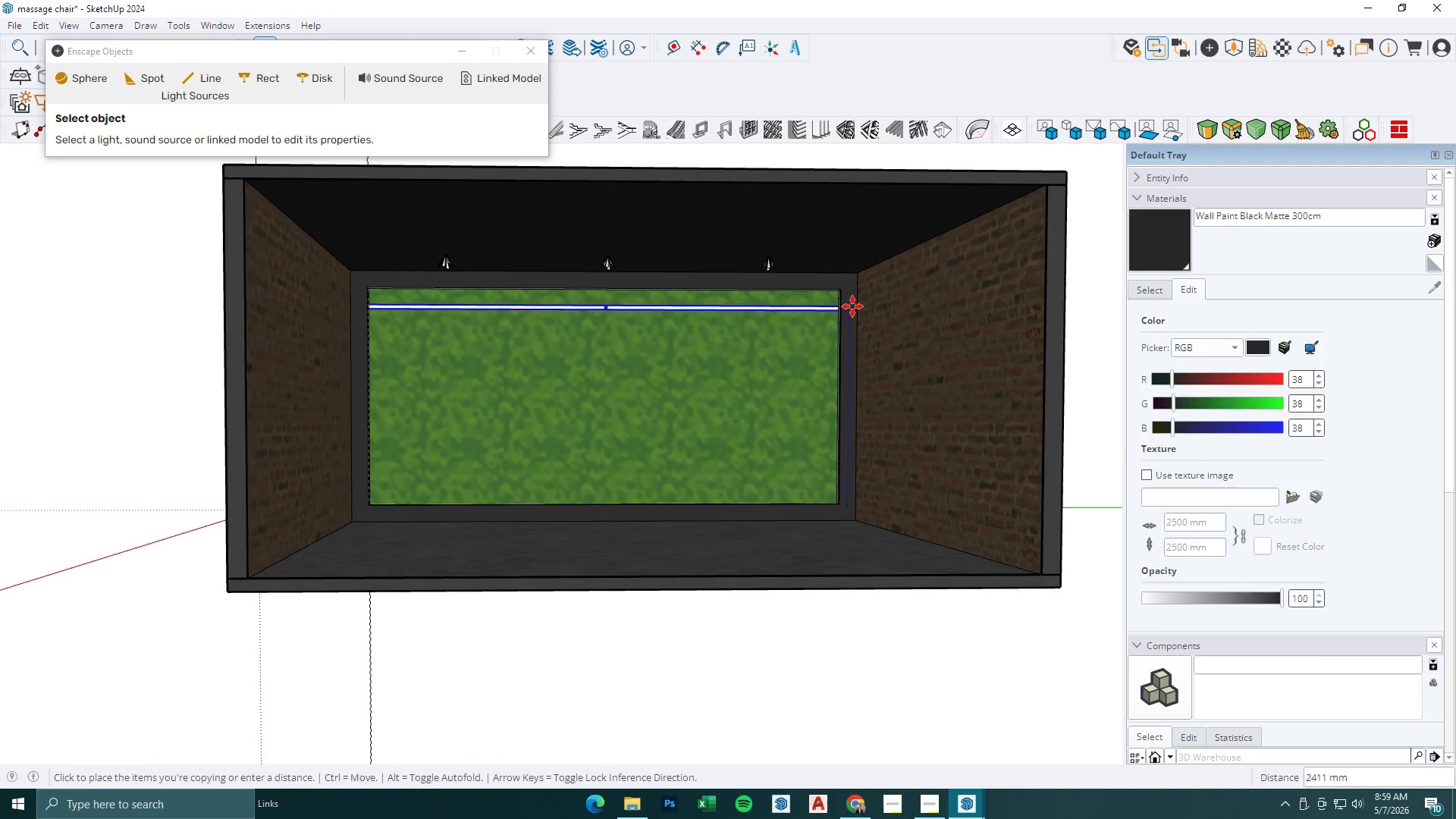 
scroll: coordinate [846, 491], scroll_direction: down, amount: 8.0
 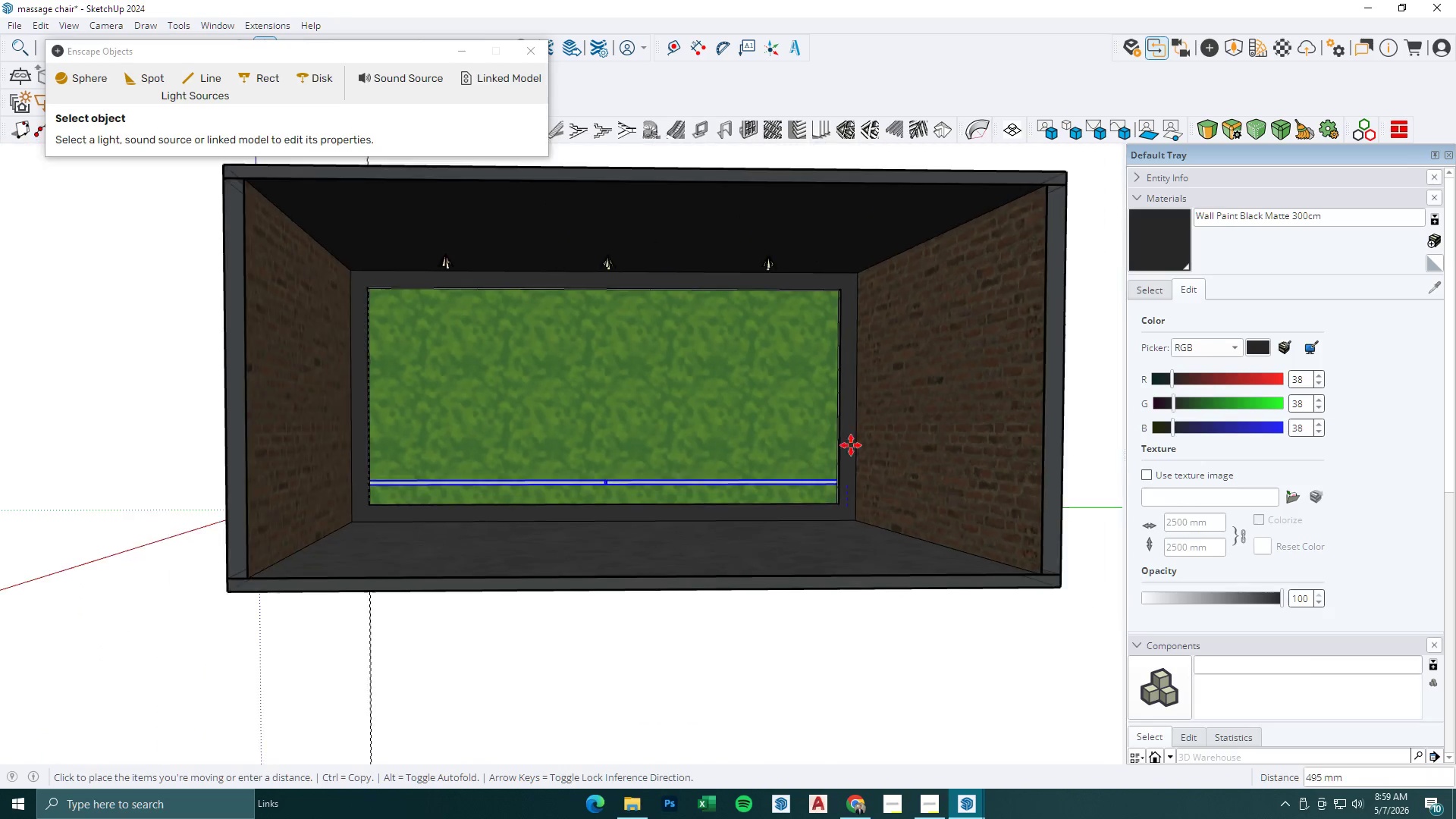 
scroll: coordinate [852, 303], scroll_direction: up, amount: 2.0
 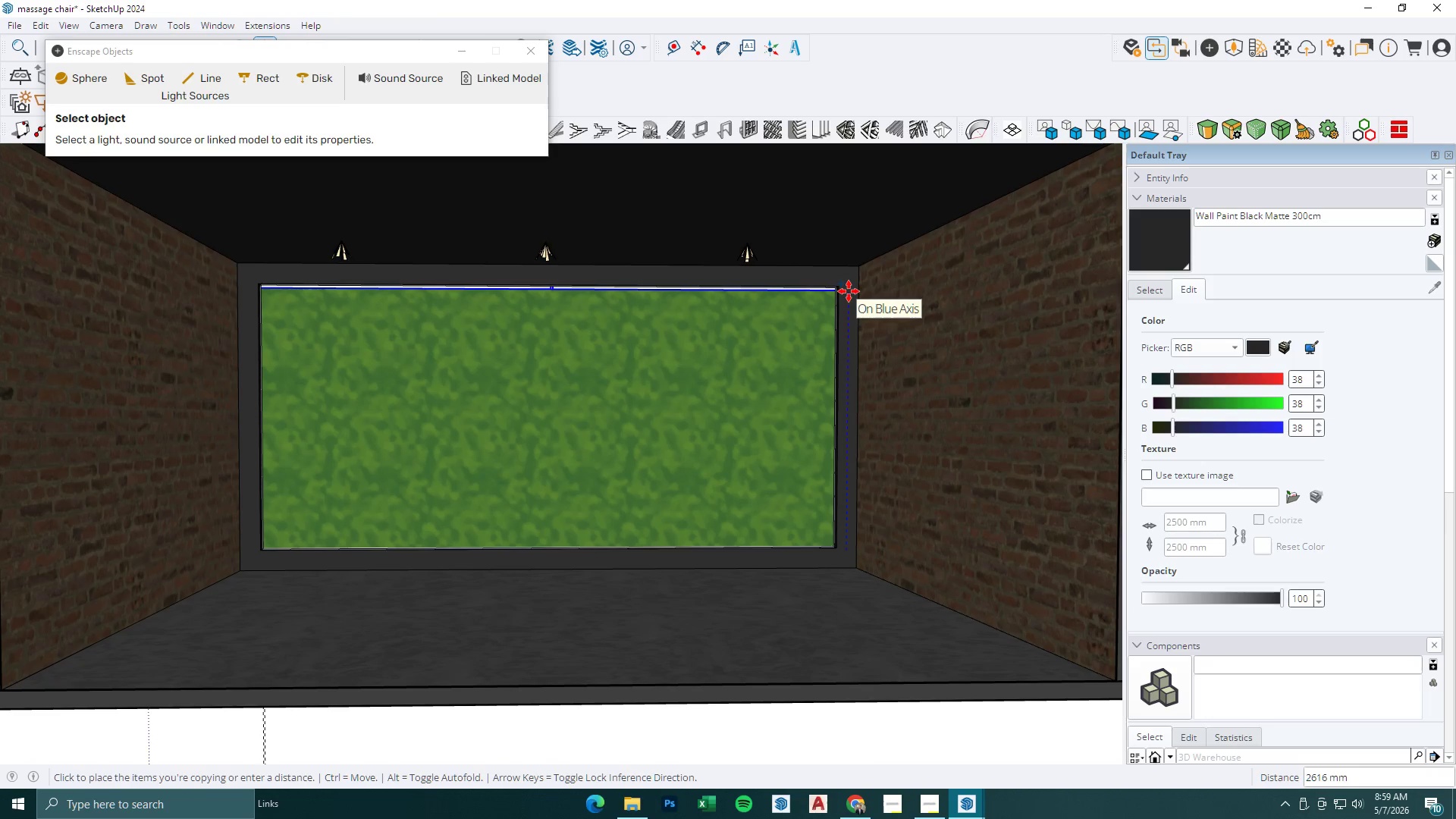 
left_click([849, 290])
 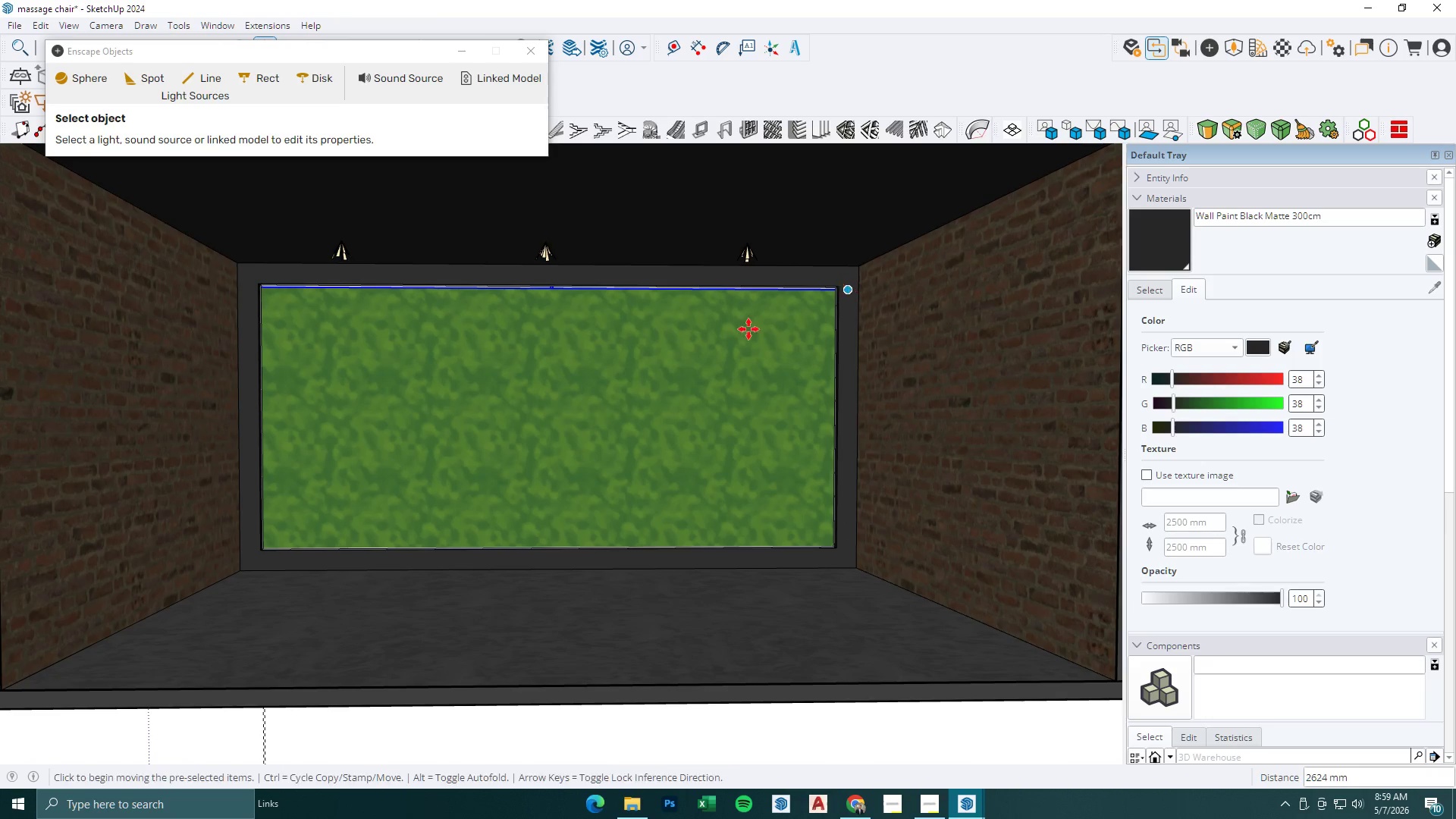 
scroll: coordinate [701, 345], scroll_direction: down, amount: 3.0
 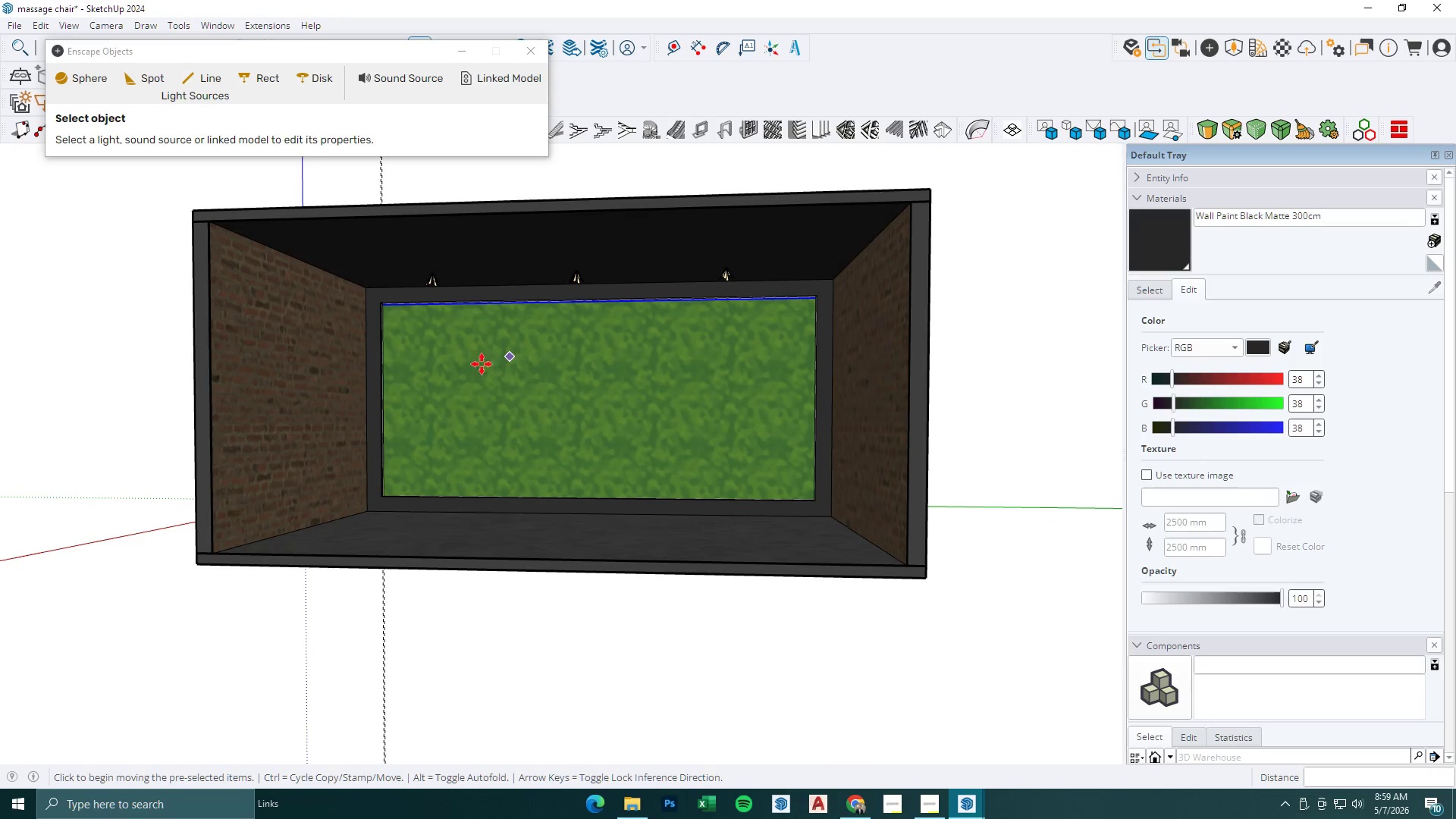 
key(Space)
 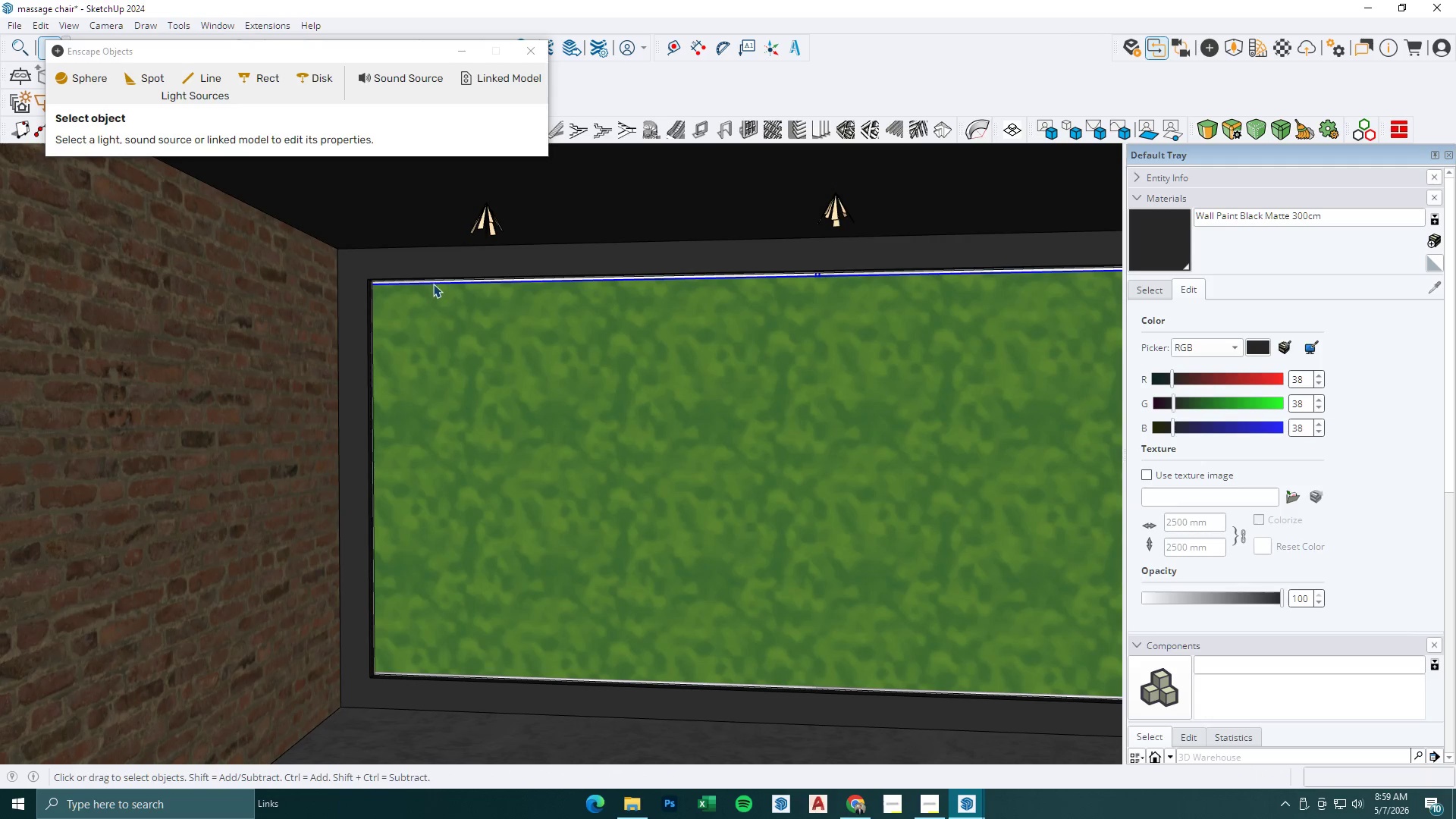 
scroll: coordinate [425, 318], scroll_direction: up, amount: 7.0
 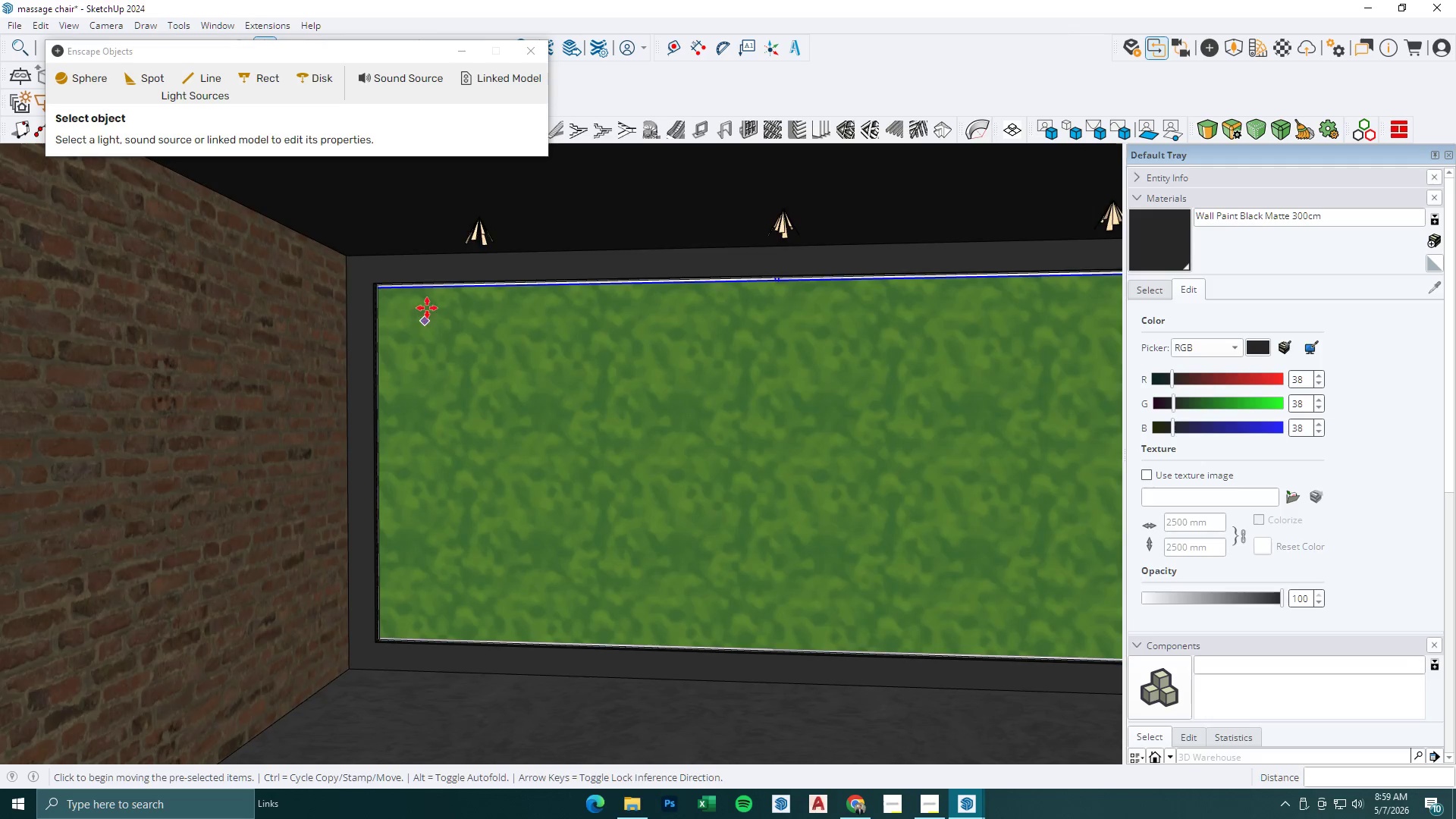 
left_click([434, 282])
 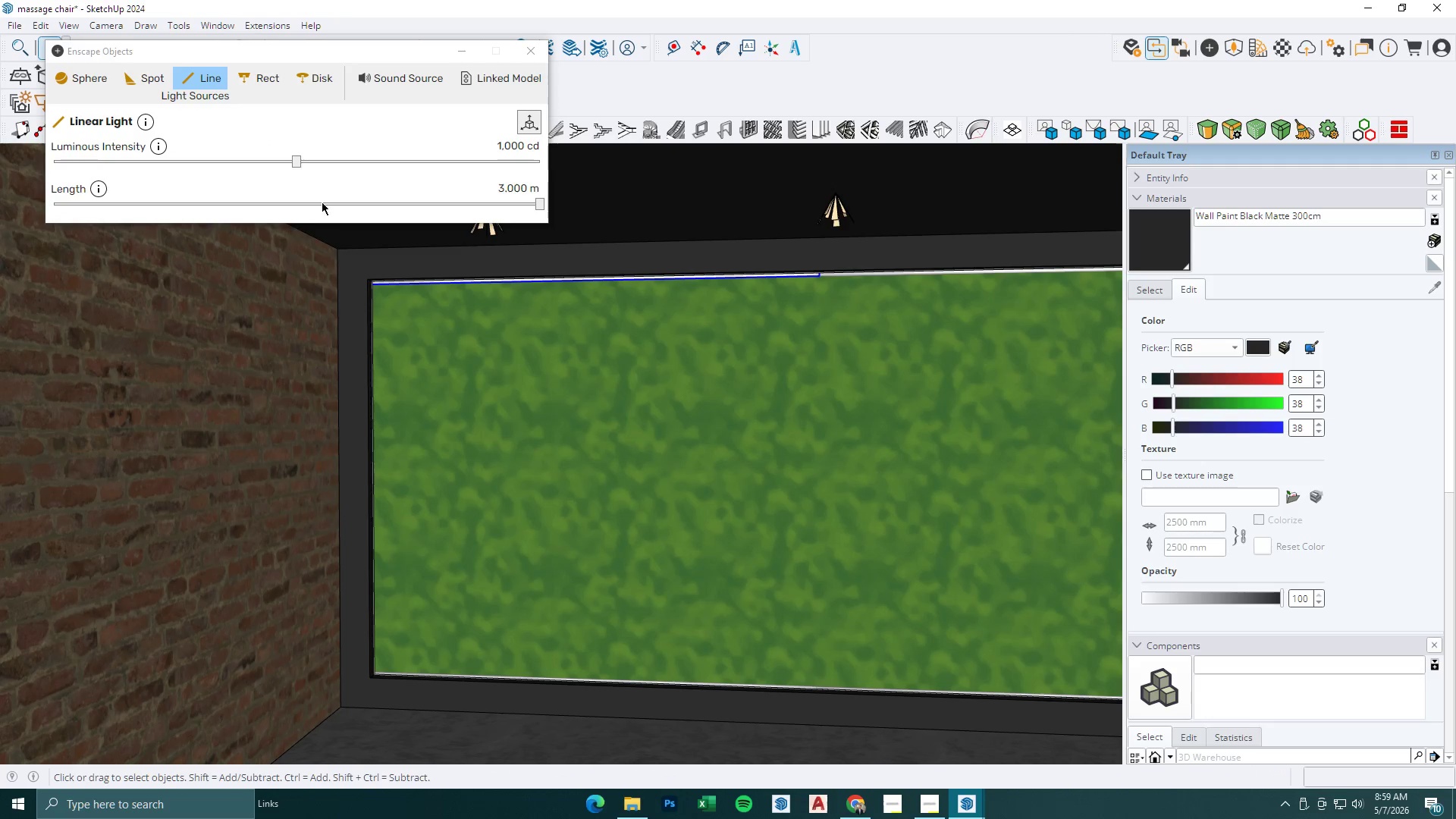 
left_click([472, 51])
 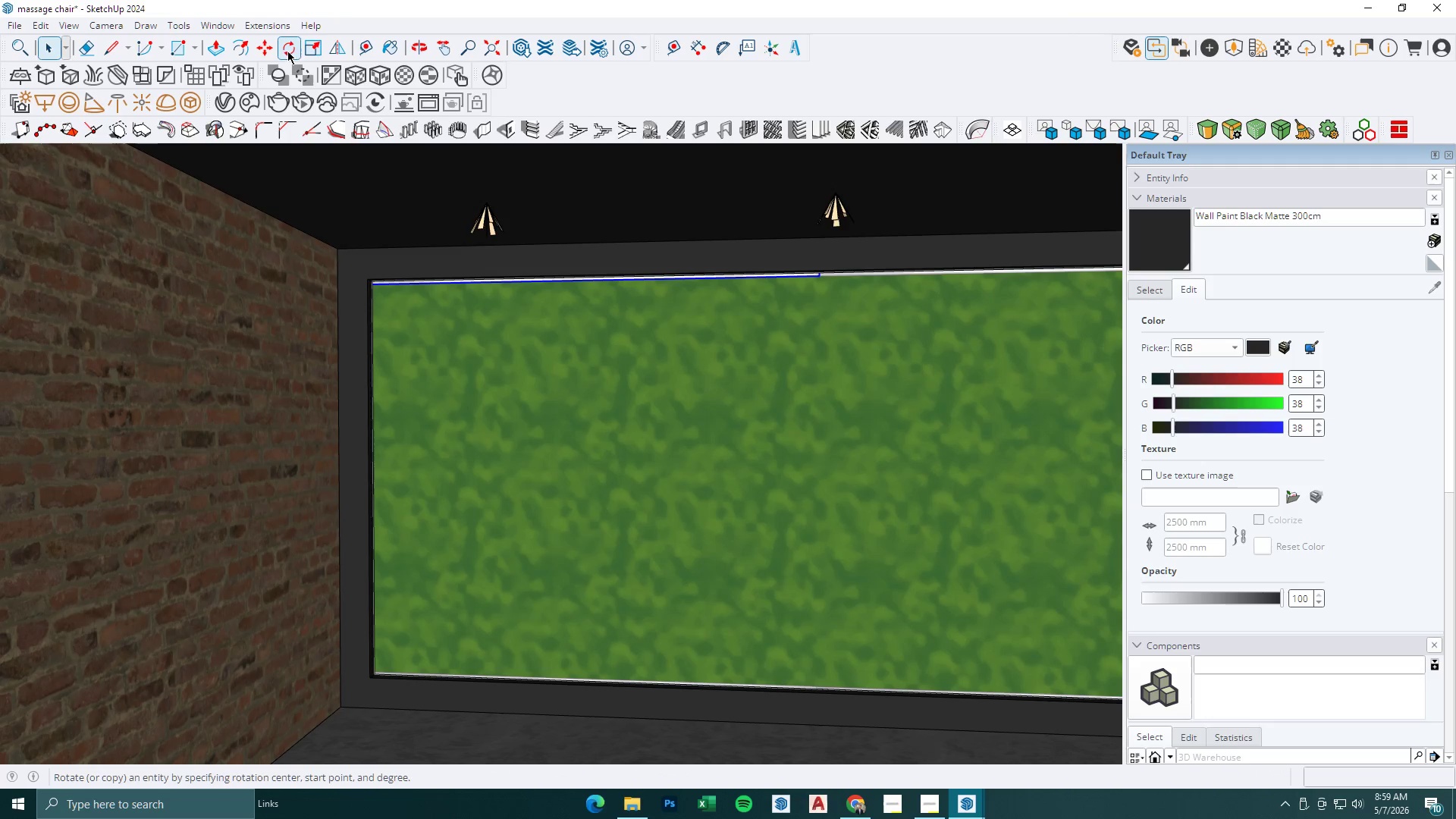 
left_click([364, 279])
 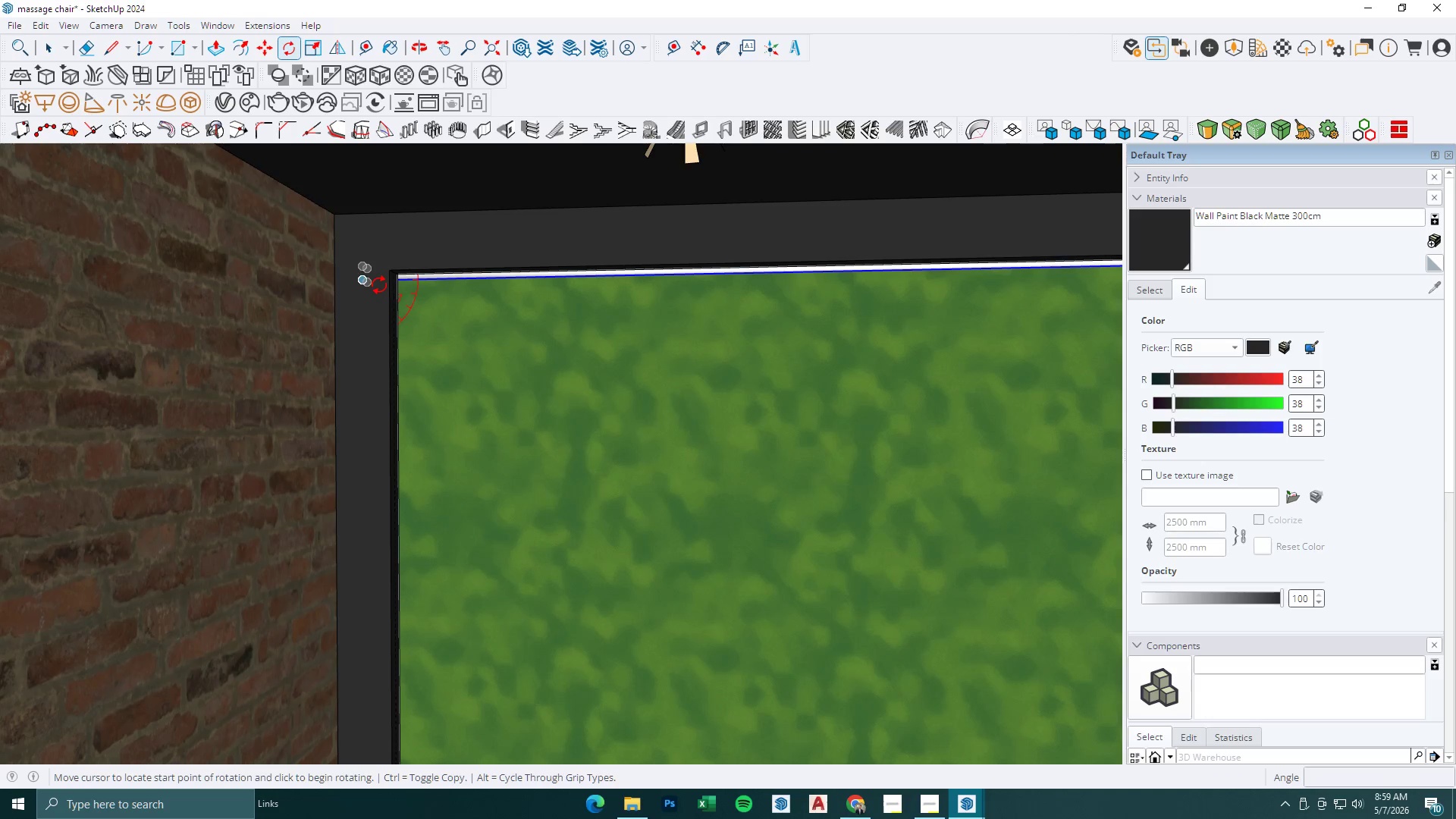 
scroll: coordinate [340, 281], scroll_direction: up, amount: 6.0
 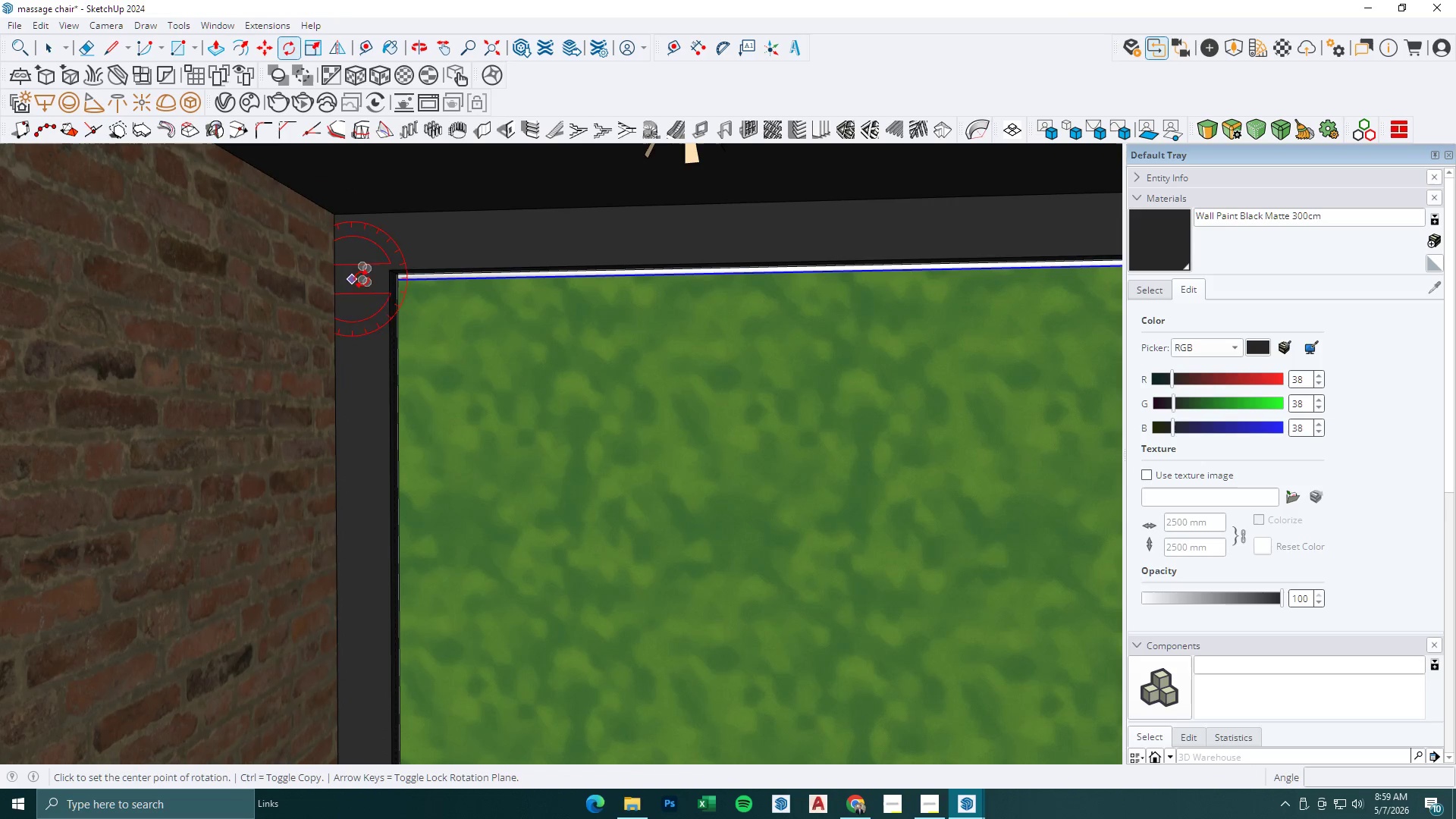 
left_click([380, 285])
 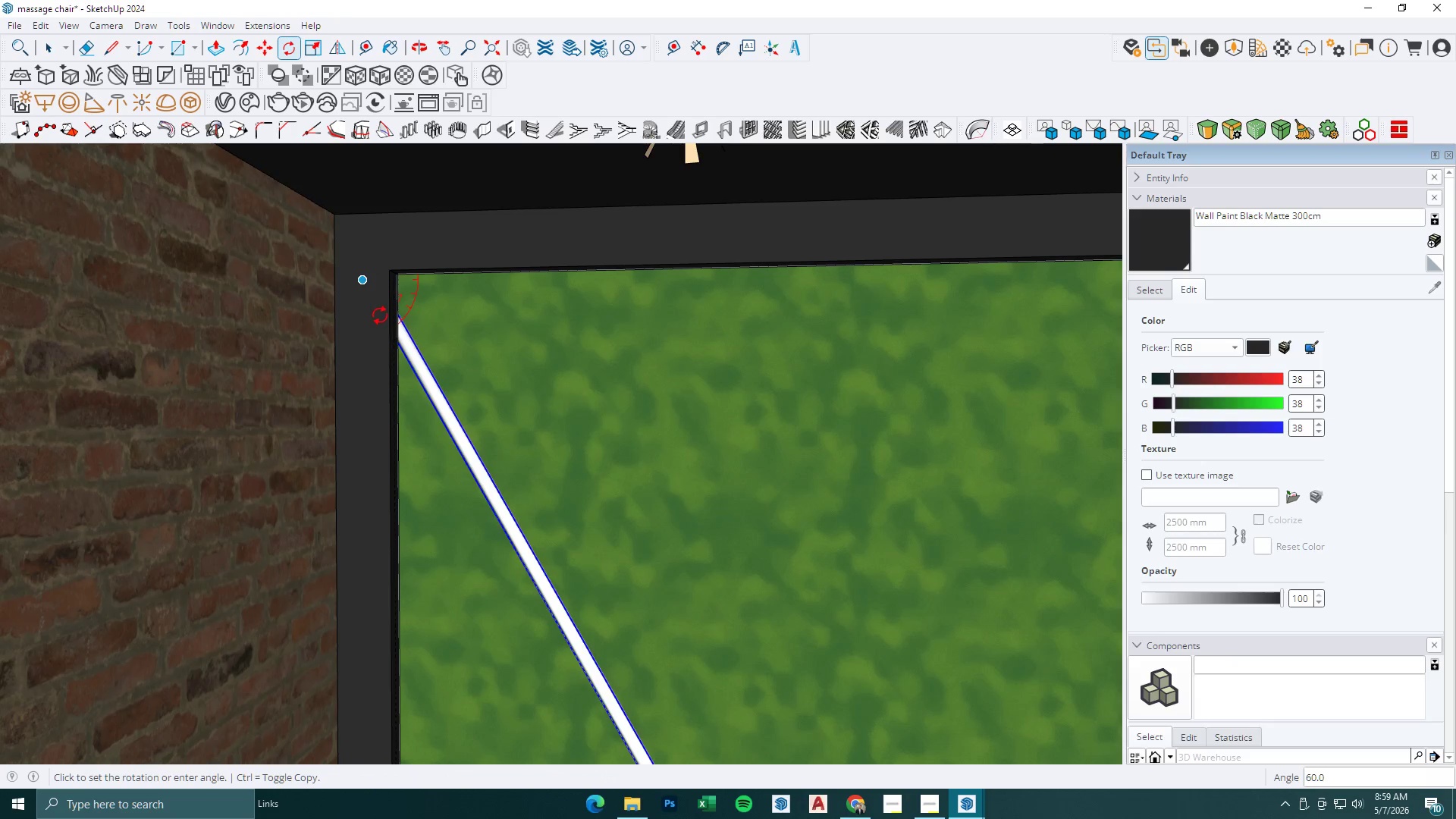 
key(Control+ControlLeft)
 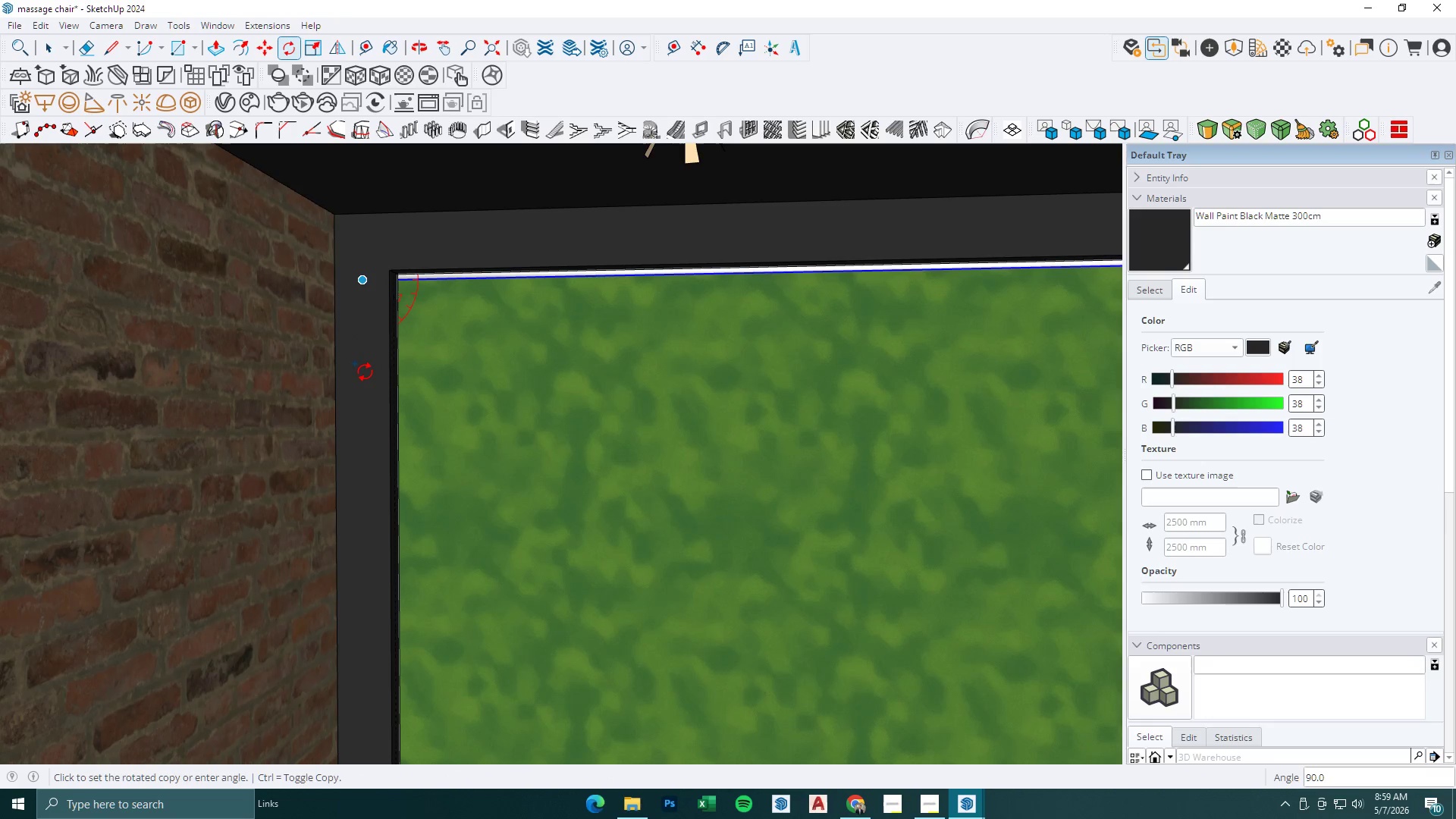 
left_click([370, 382])
 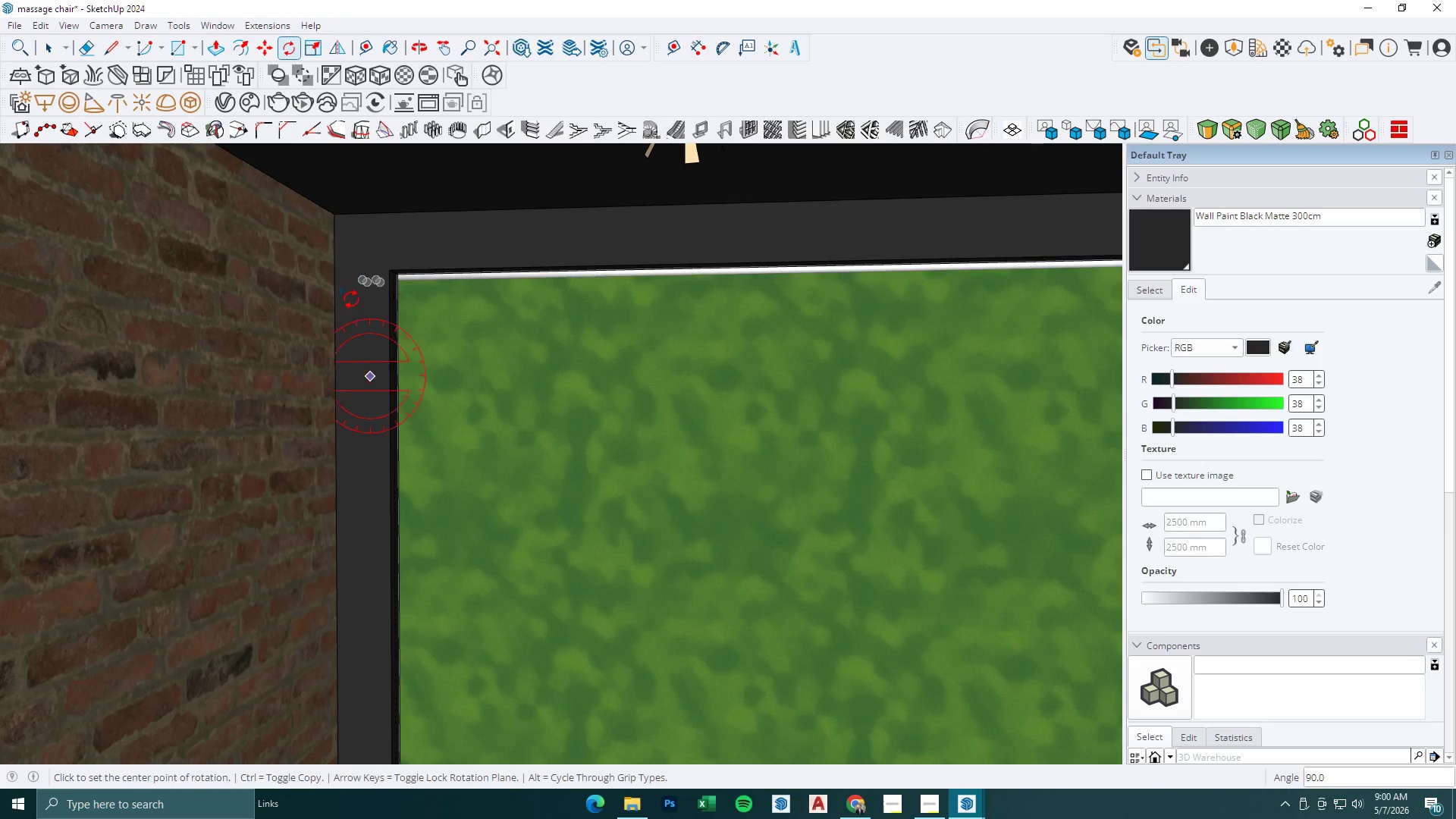 
scroll: coordinate [347, 293], scroll_direction: down, amount: 4.0
 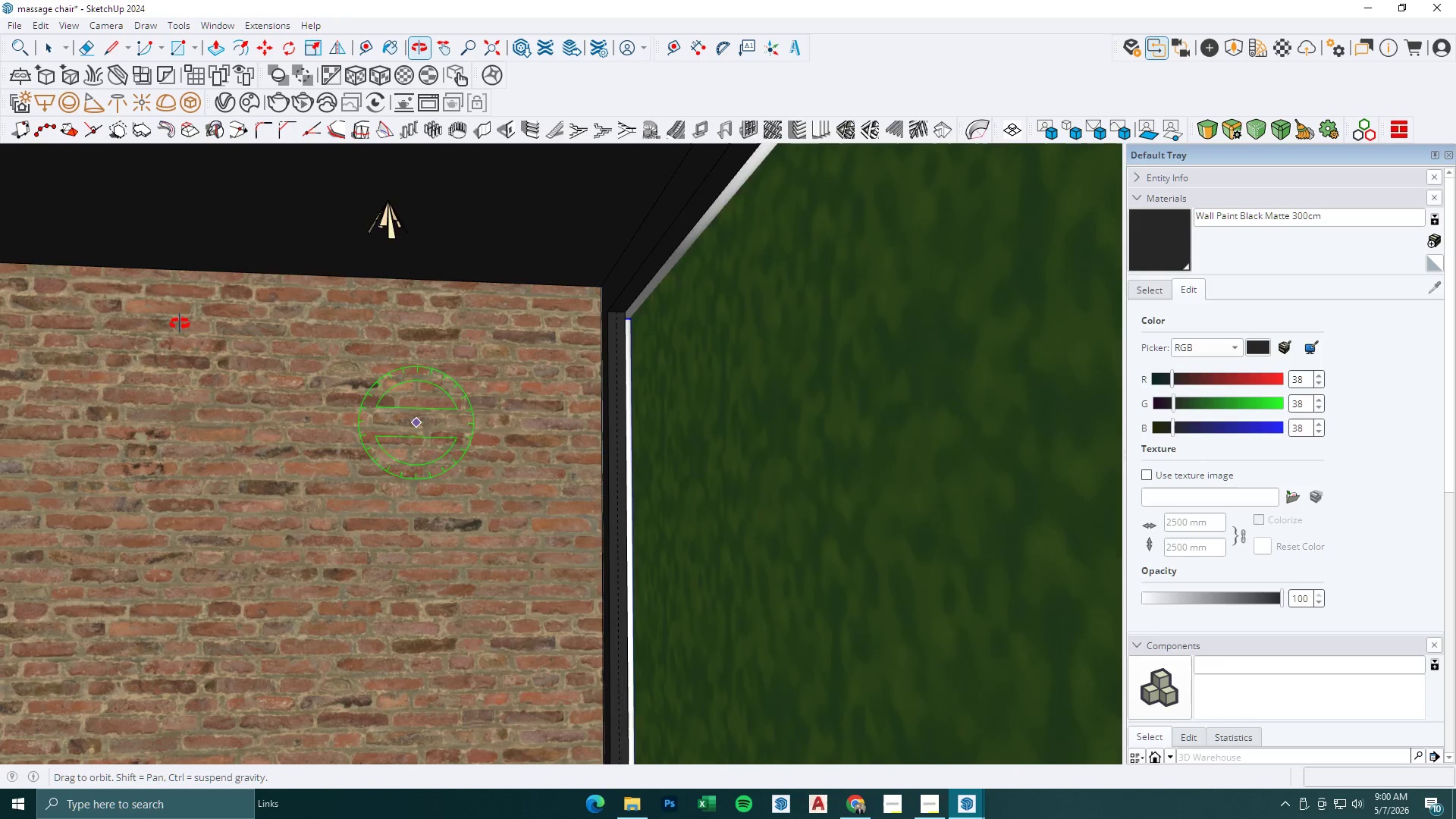 
key(M)
 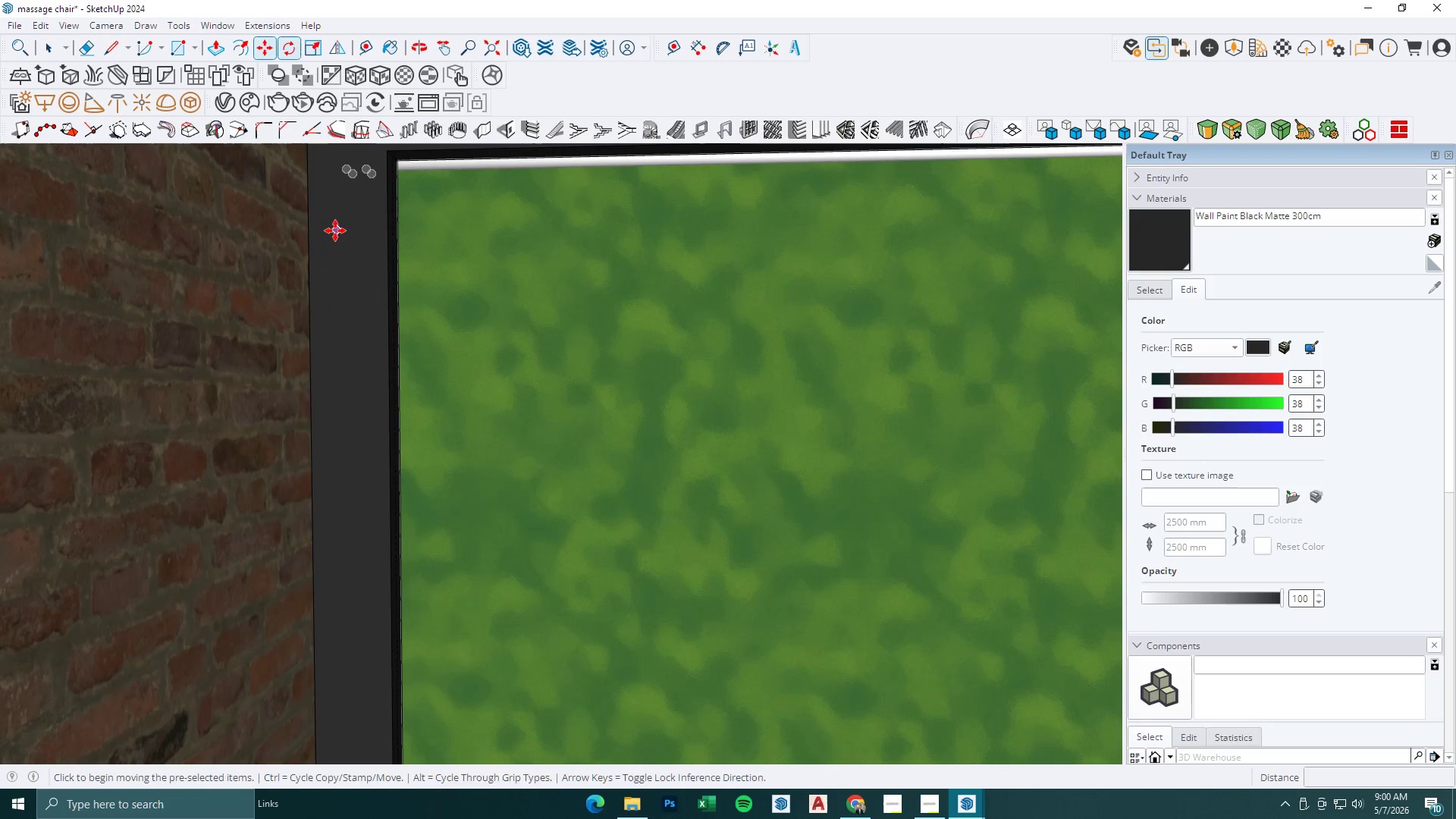 
left_click([332, 230])
 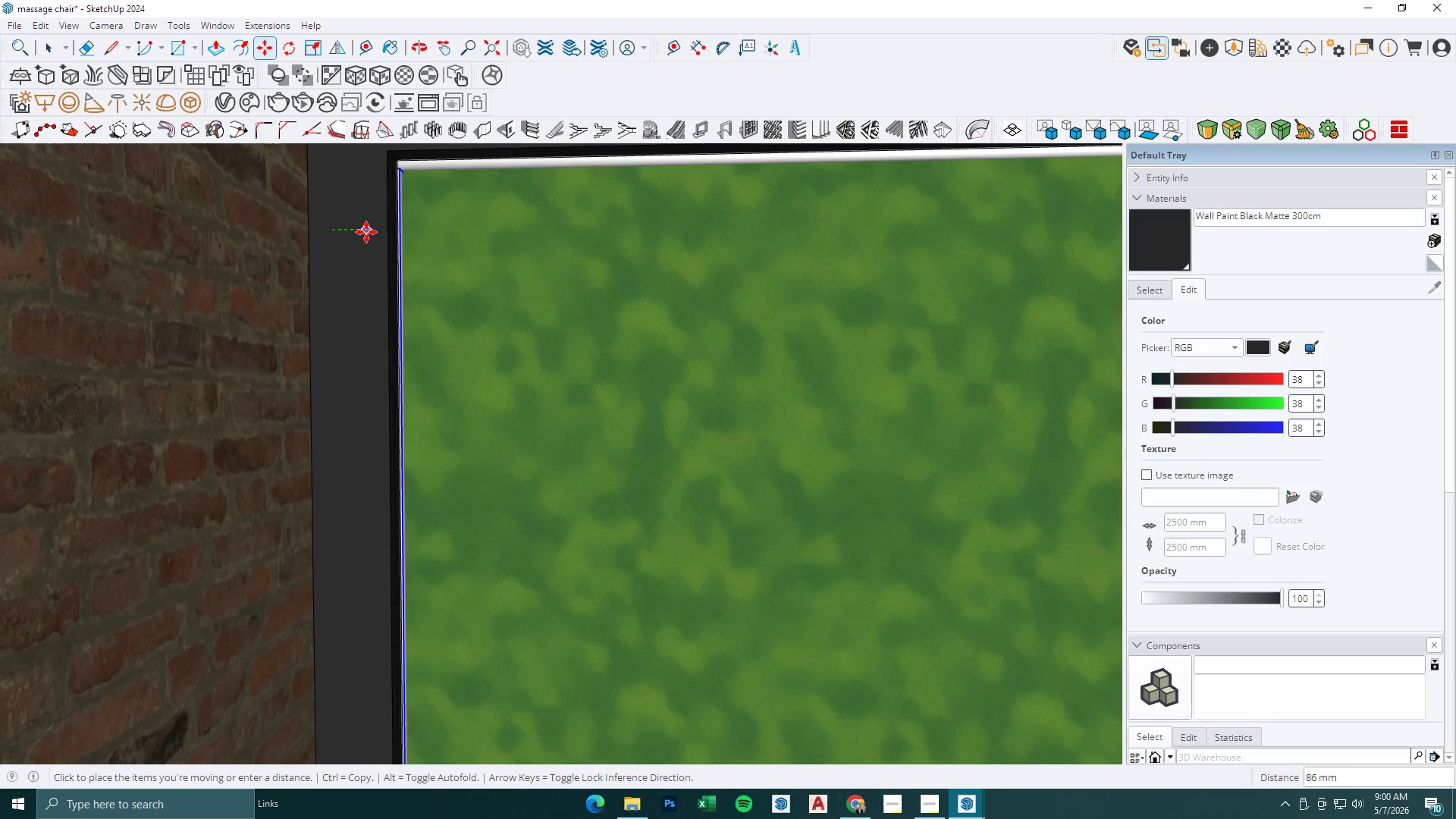 
scroll: coordinate [362, 278], scroll_direction: up, amount: 7.0
 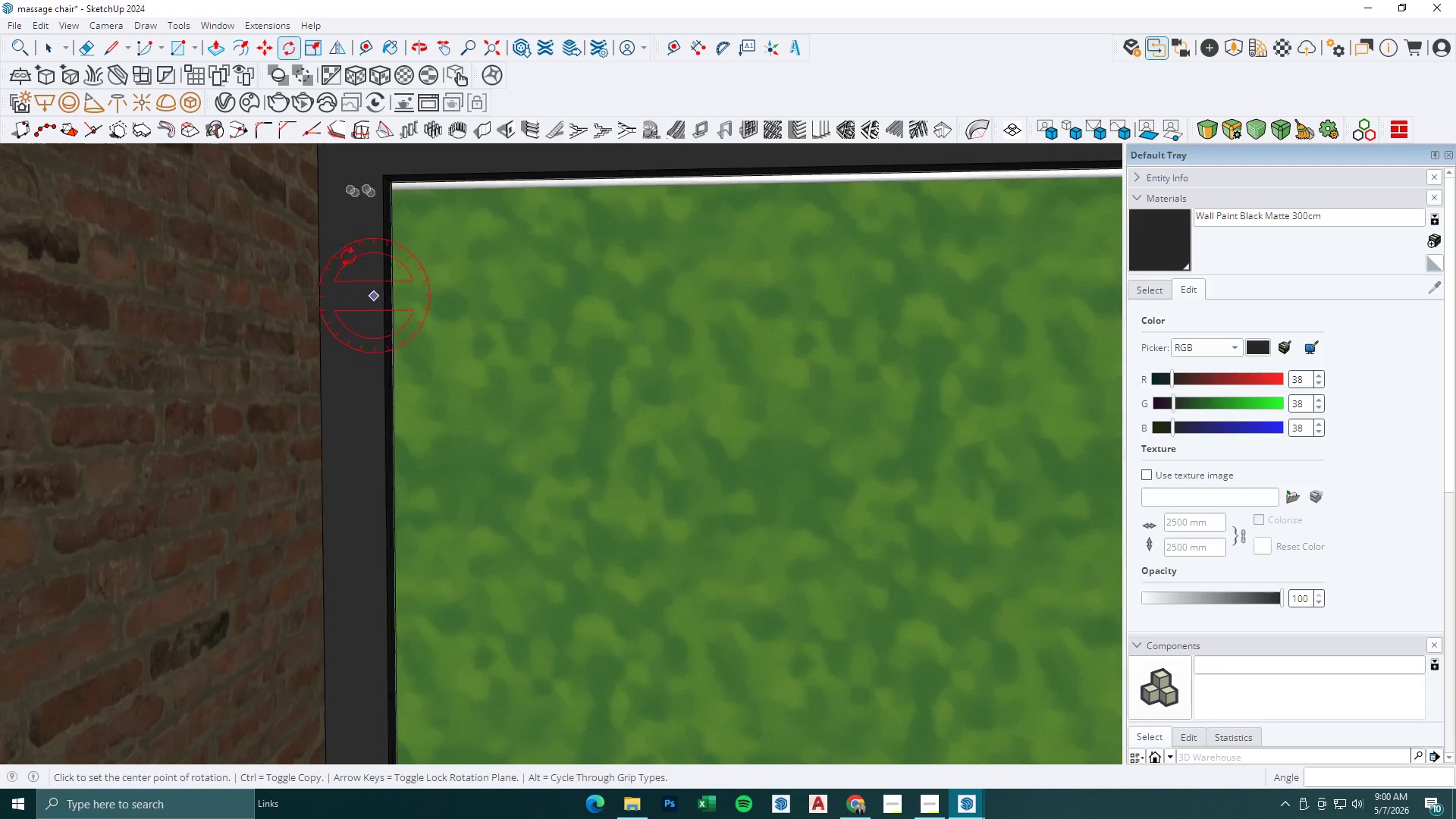 
left_click([363, 231])
 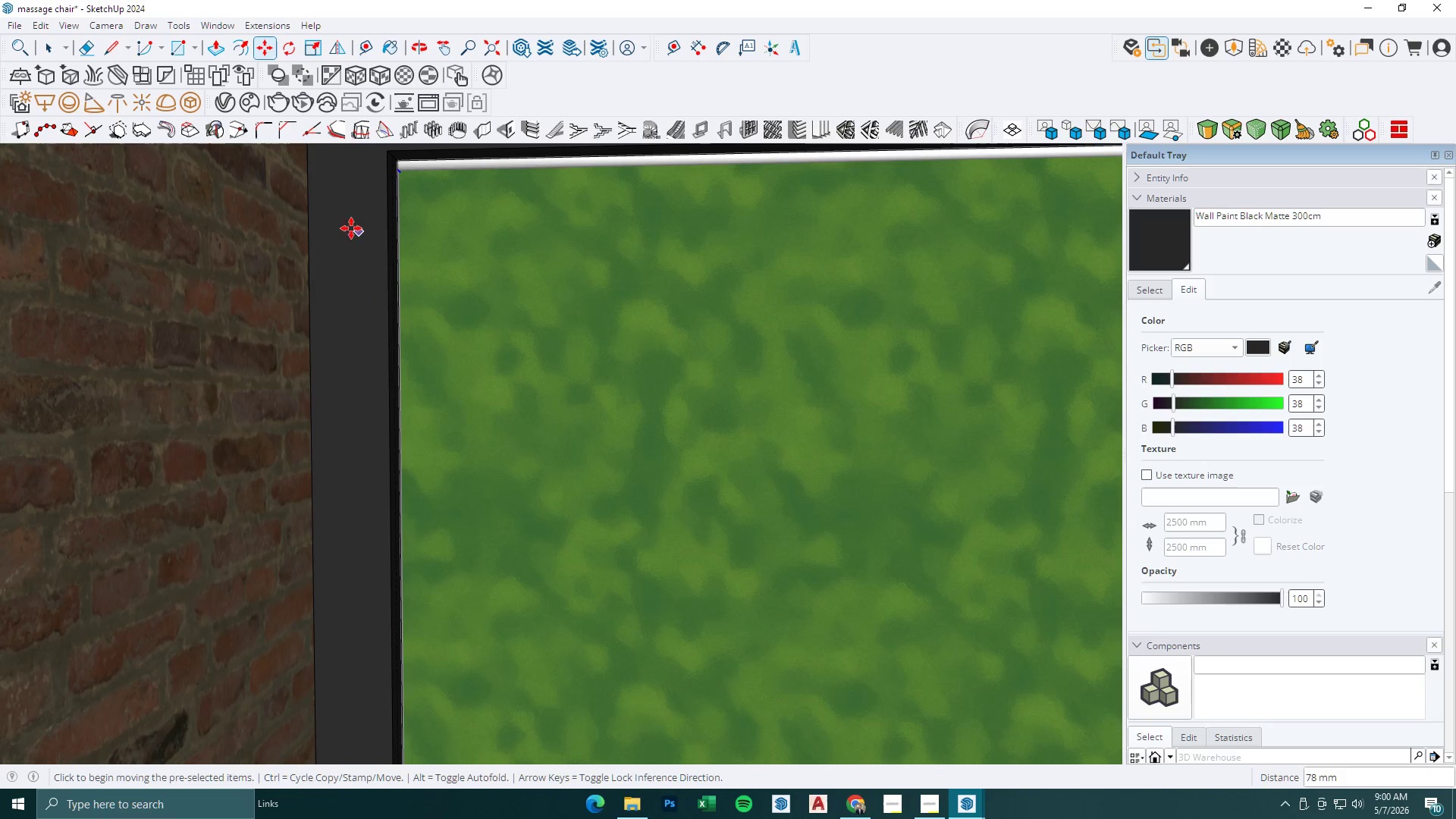 
scroll: coordinate [416, 341], scroll_direction: down, amount: 12.0
 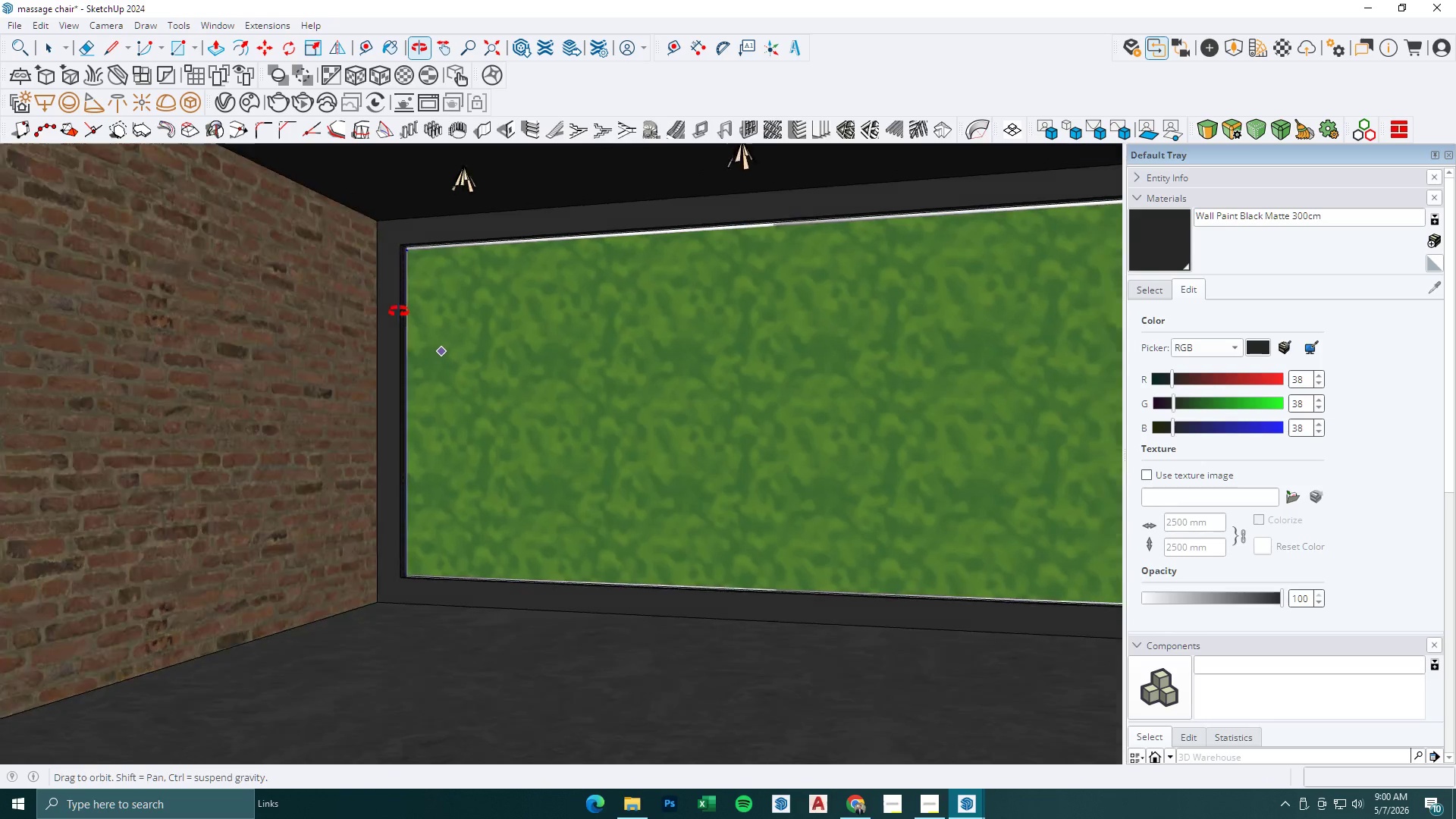 
left_click([359, 229])
 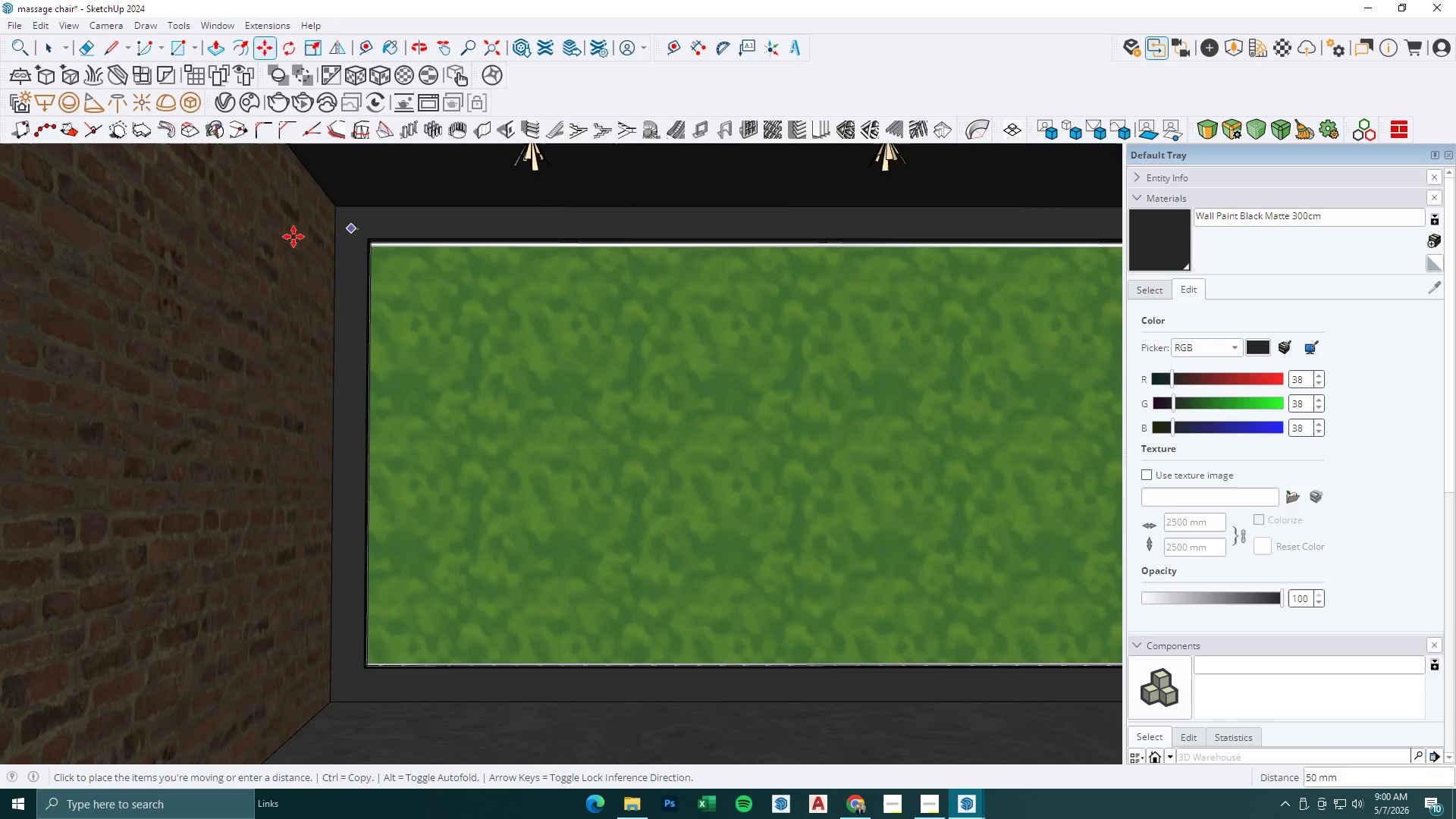 
scroll: coordinate [369, 235], scroll_direction: up, amount: 2.0
 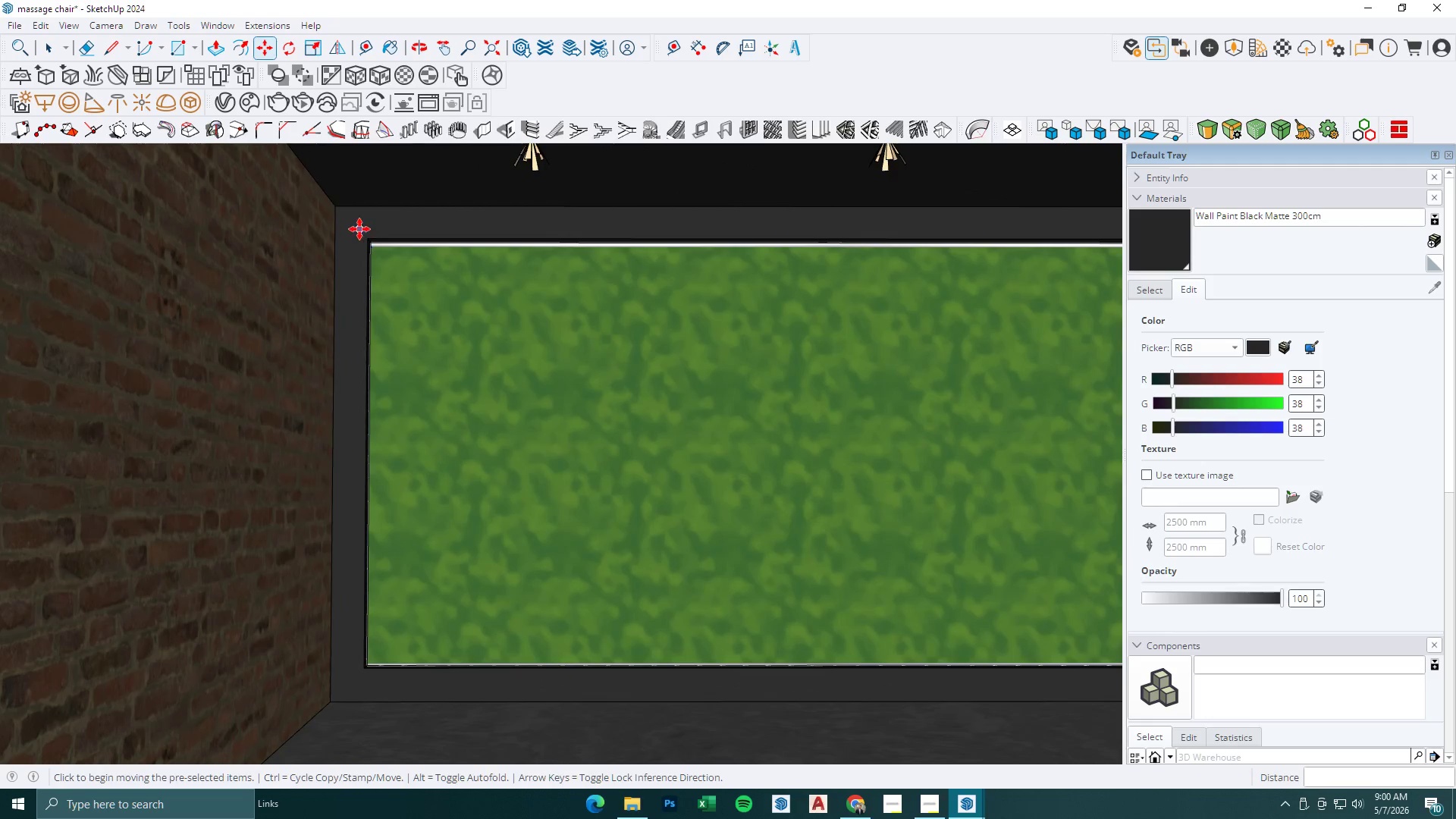 
key(Control+ControlLeft)
 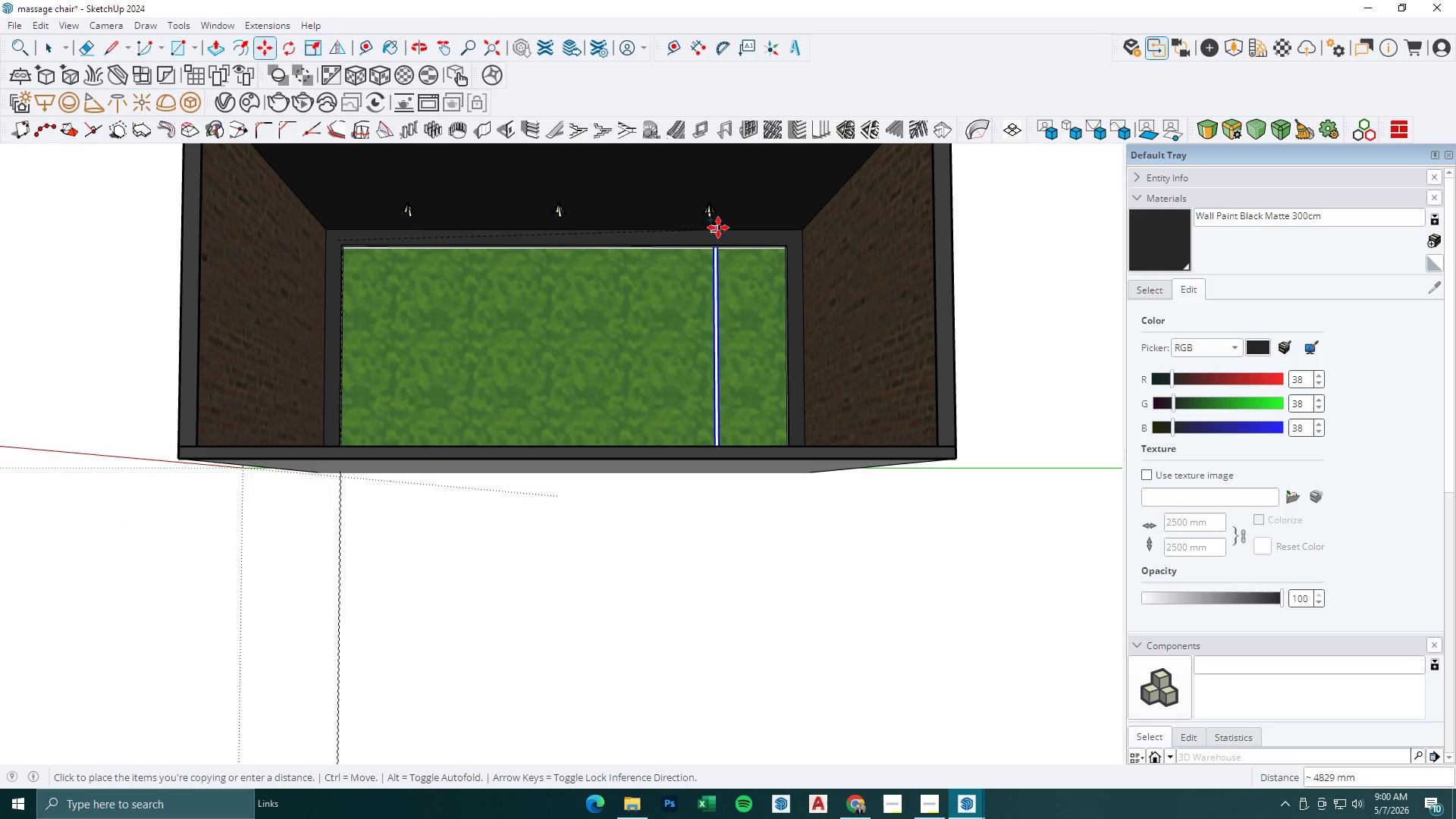 
scroll: coordinate [340, 254], scroll_direction: down, amount: 9.0
 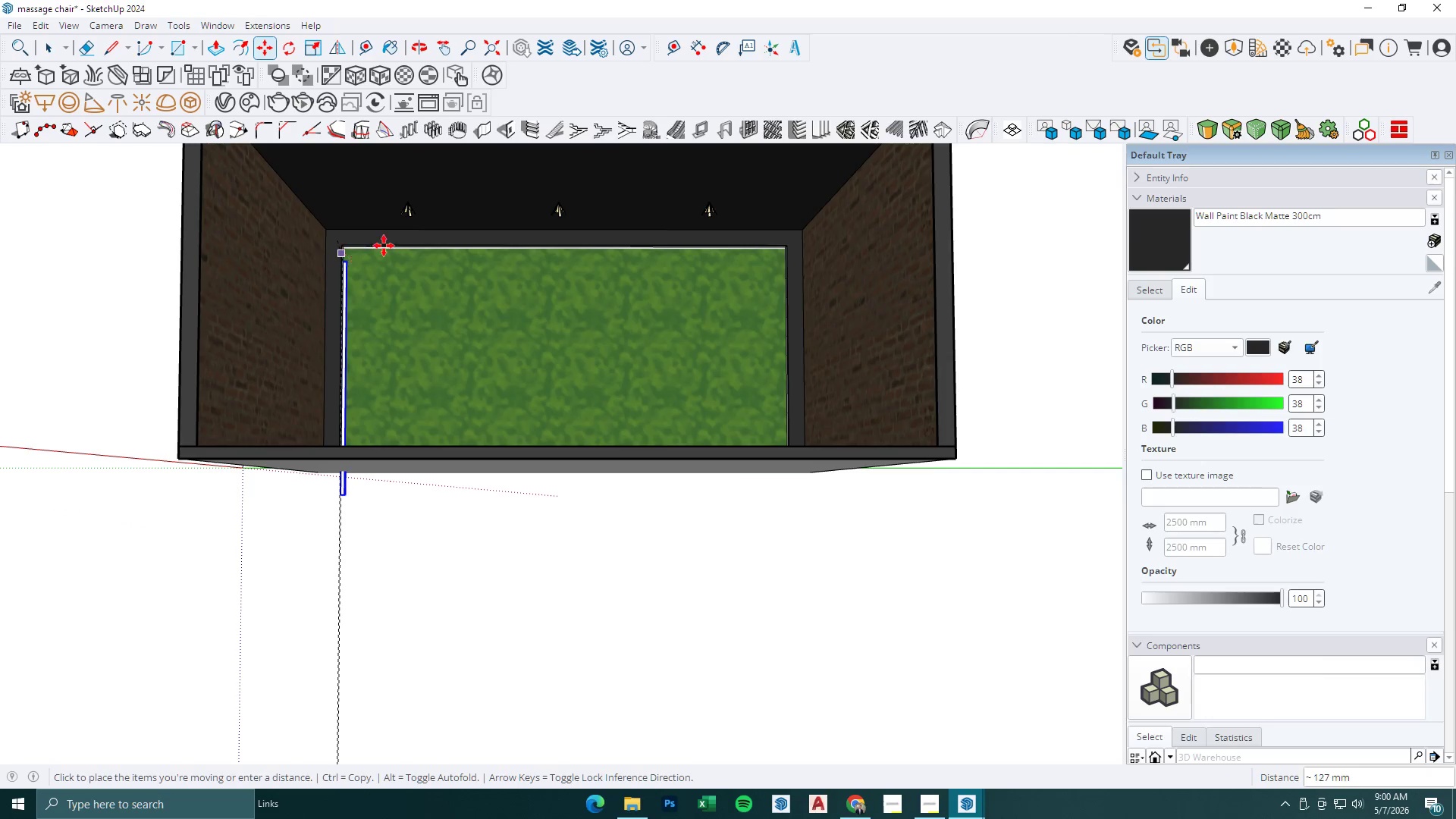 
scroll: coordinate [817, 246], scroll_direction: up, amount: 10.0
 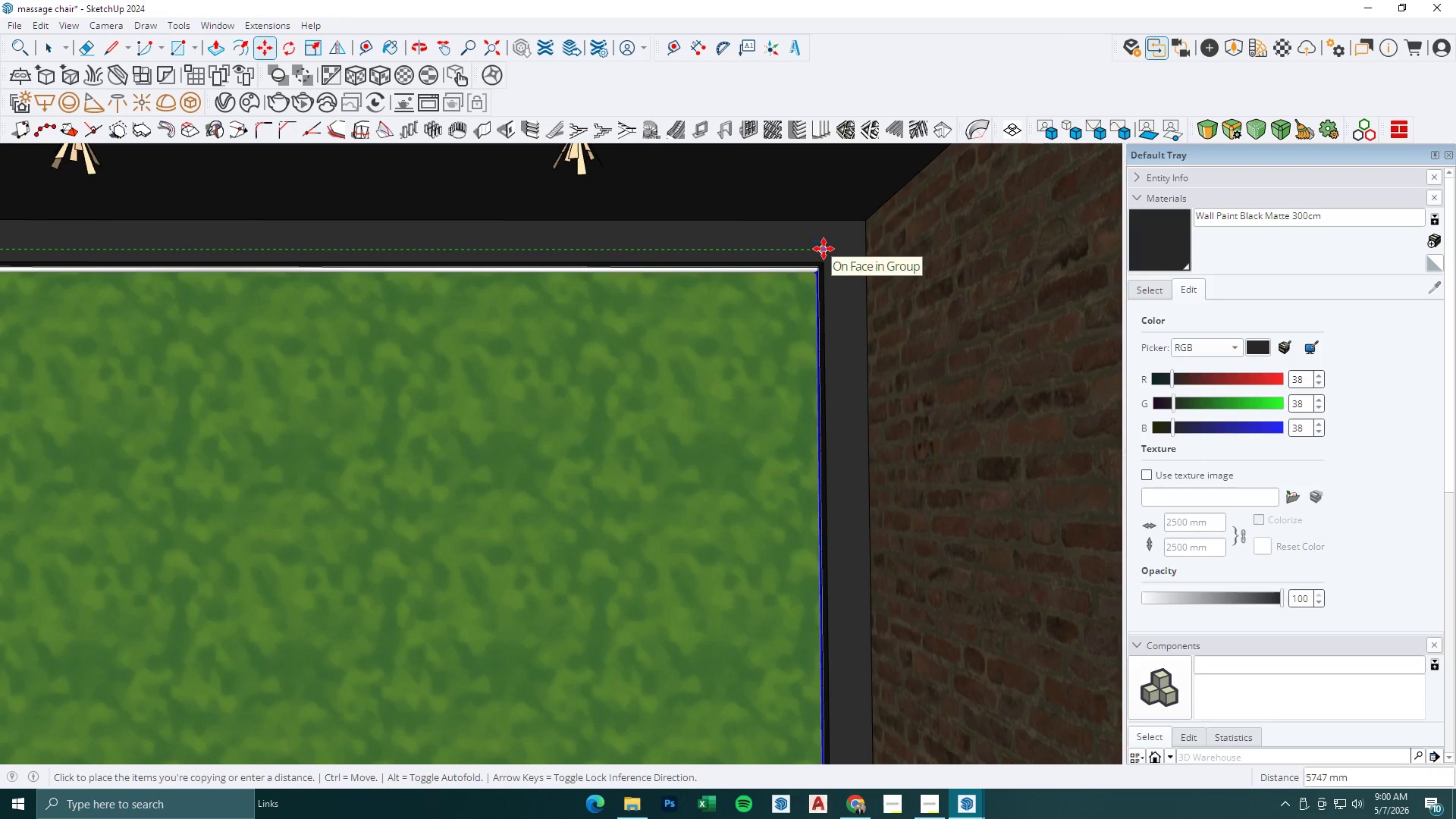 
left_click([822, 249])
 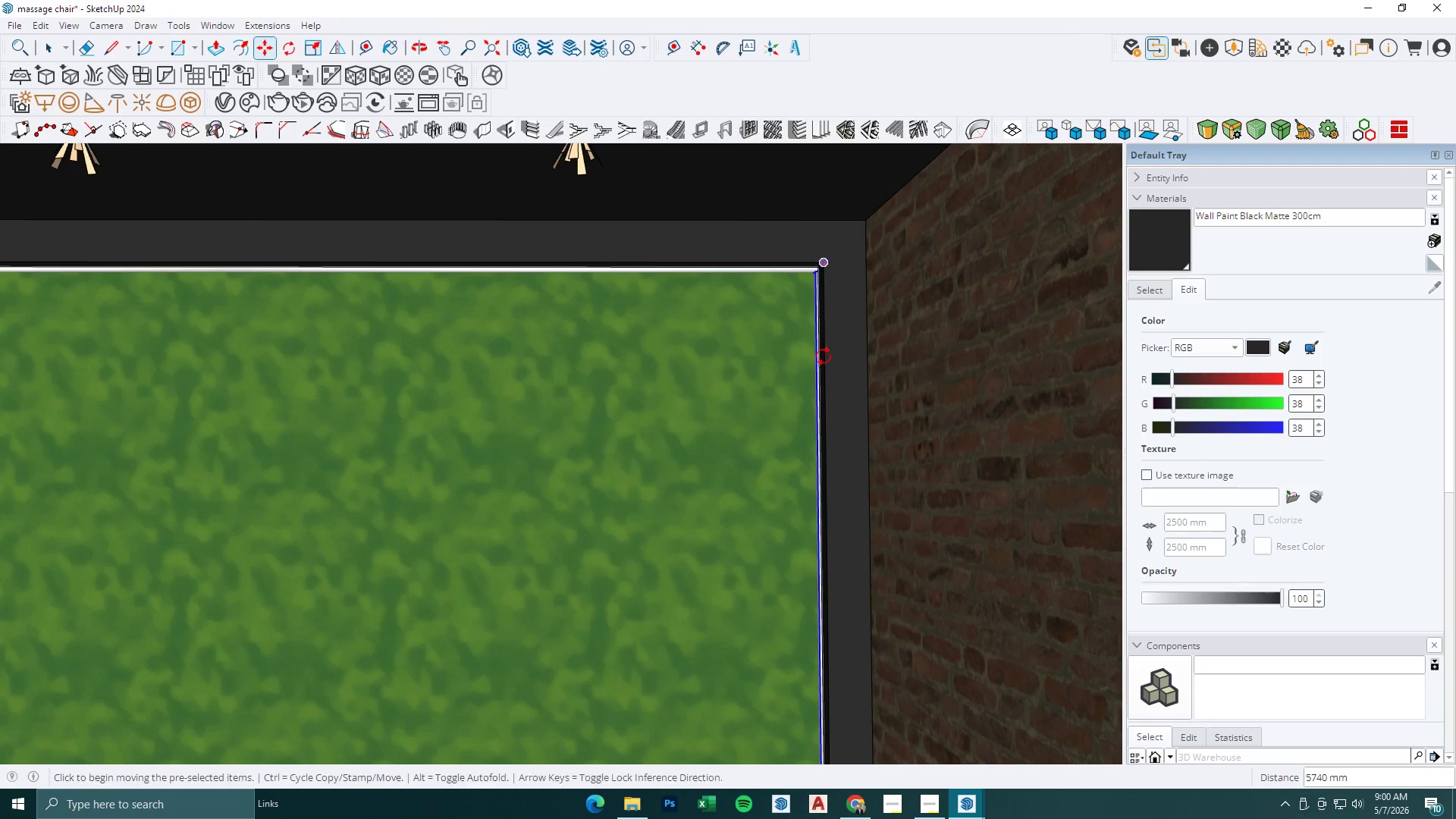 
key(Space)
 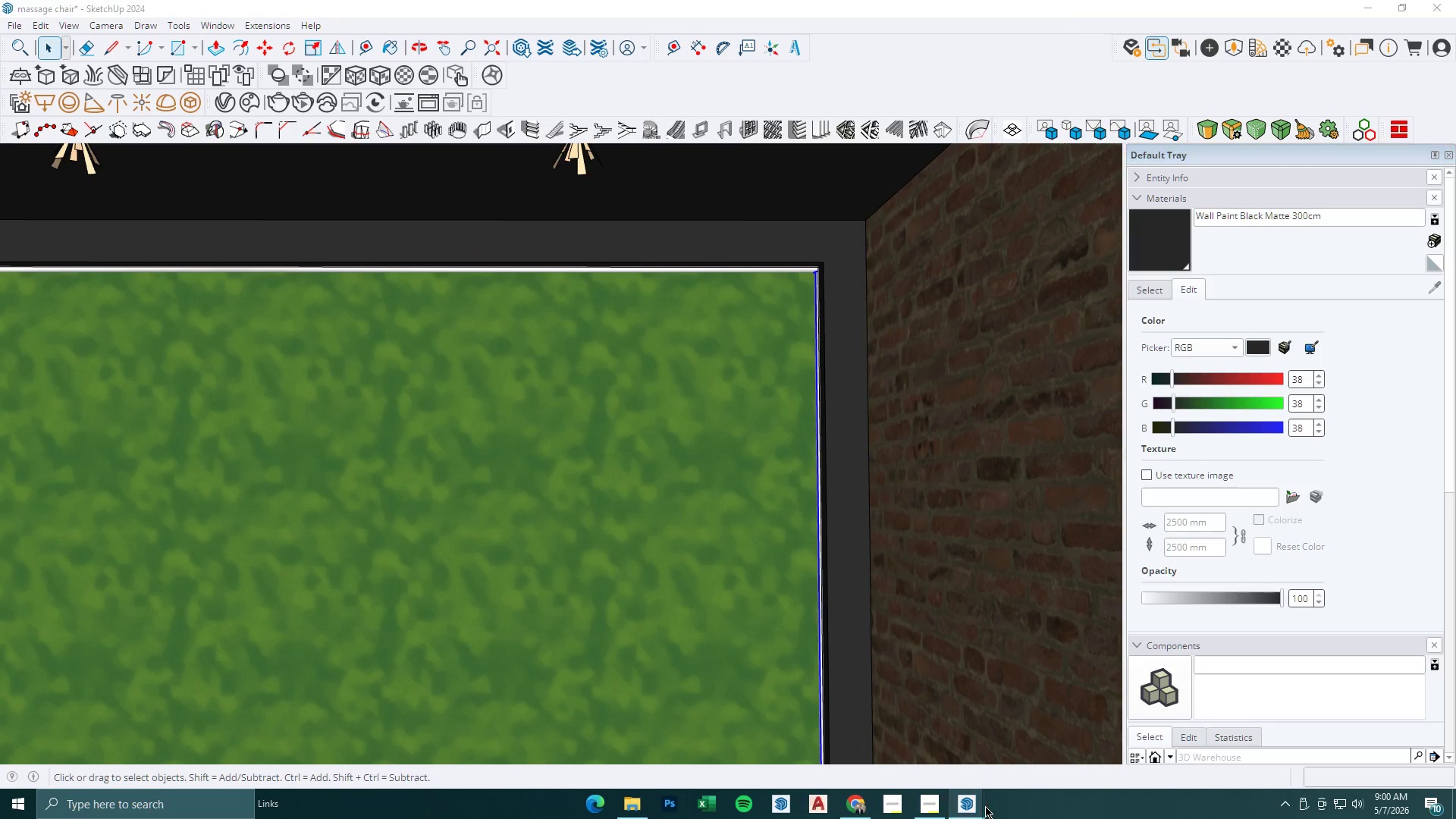 
double_click([982, 806])
 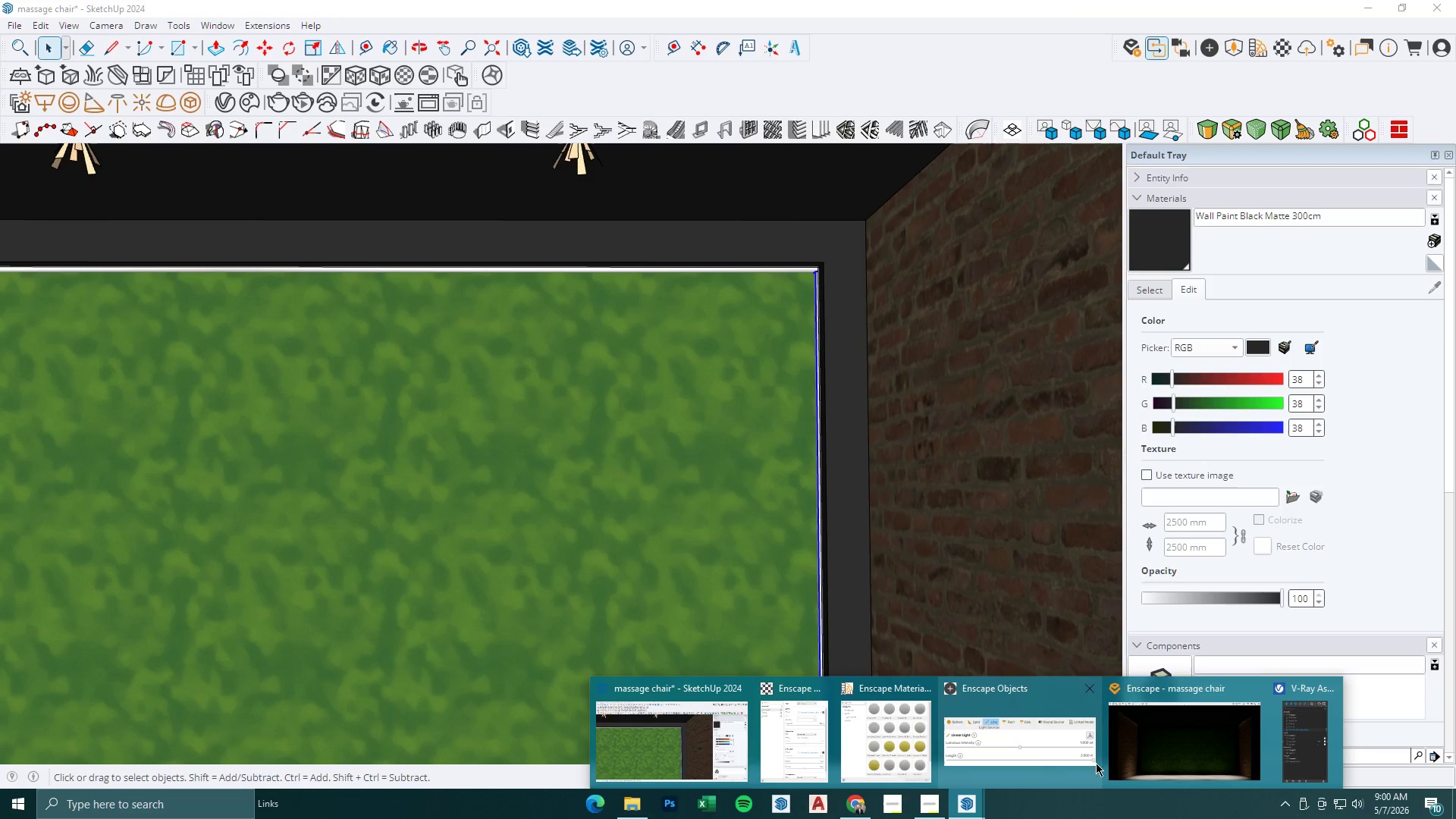 
left_click([1175, 746])
 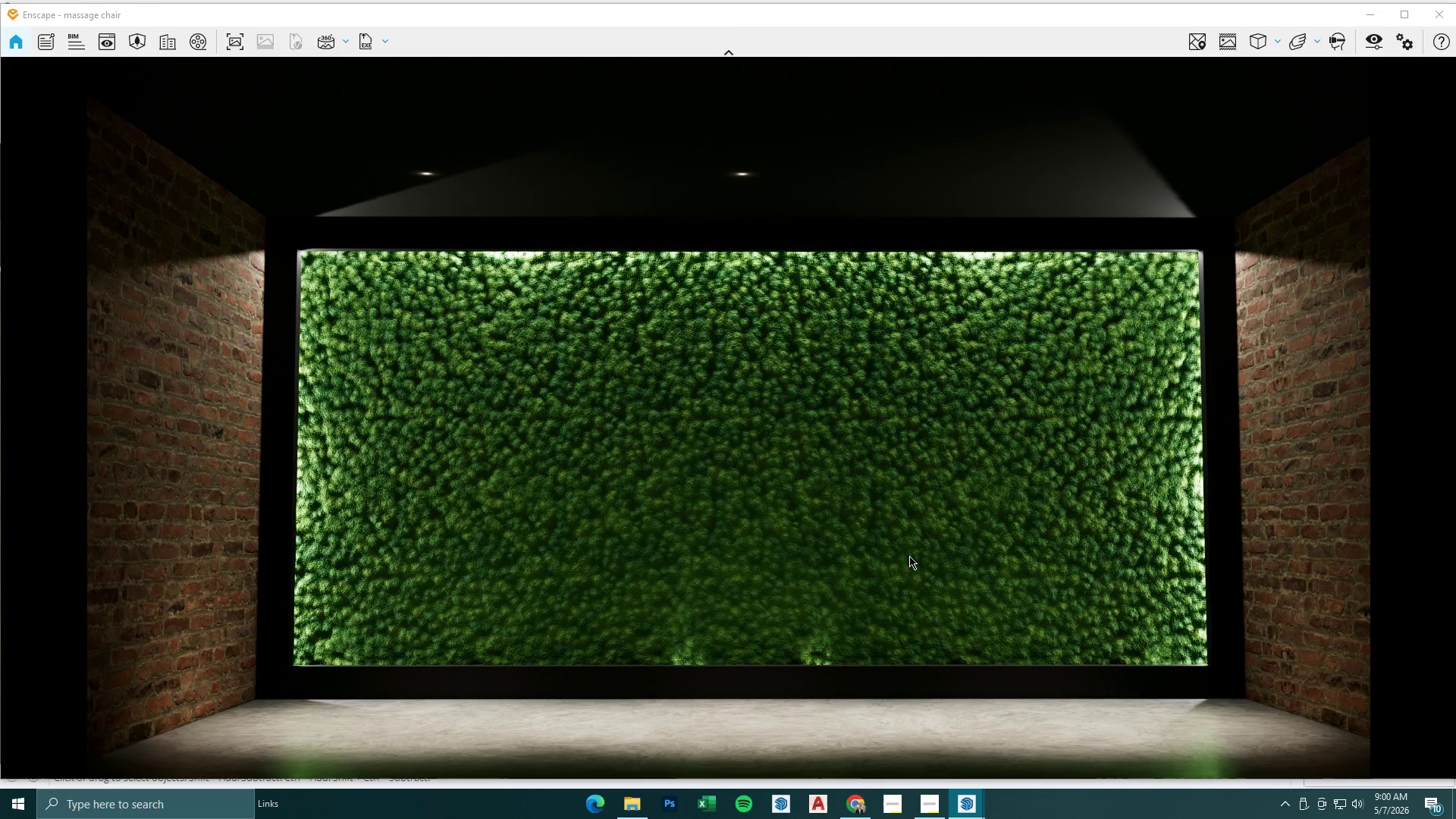 
wait(7.69)
 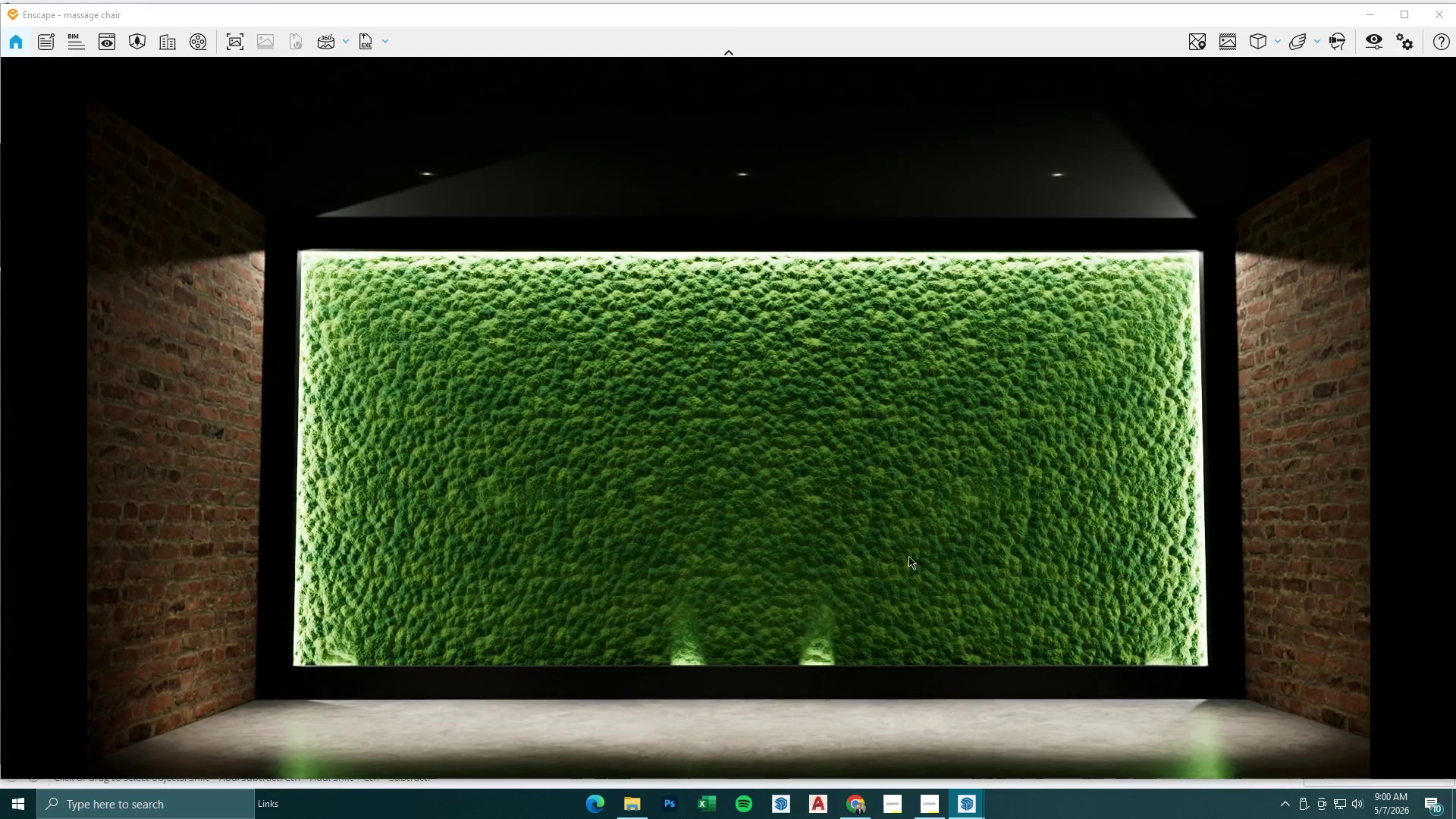 
left_click([1370, 14])
 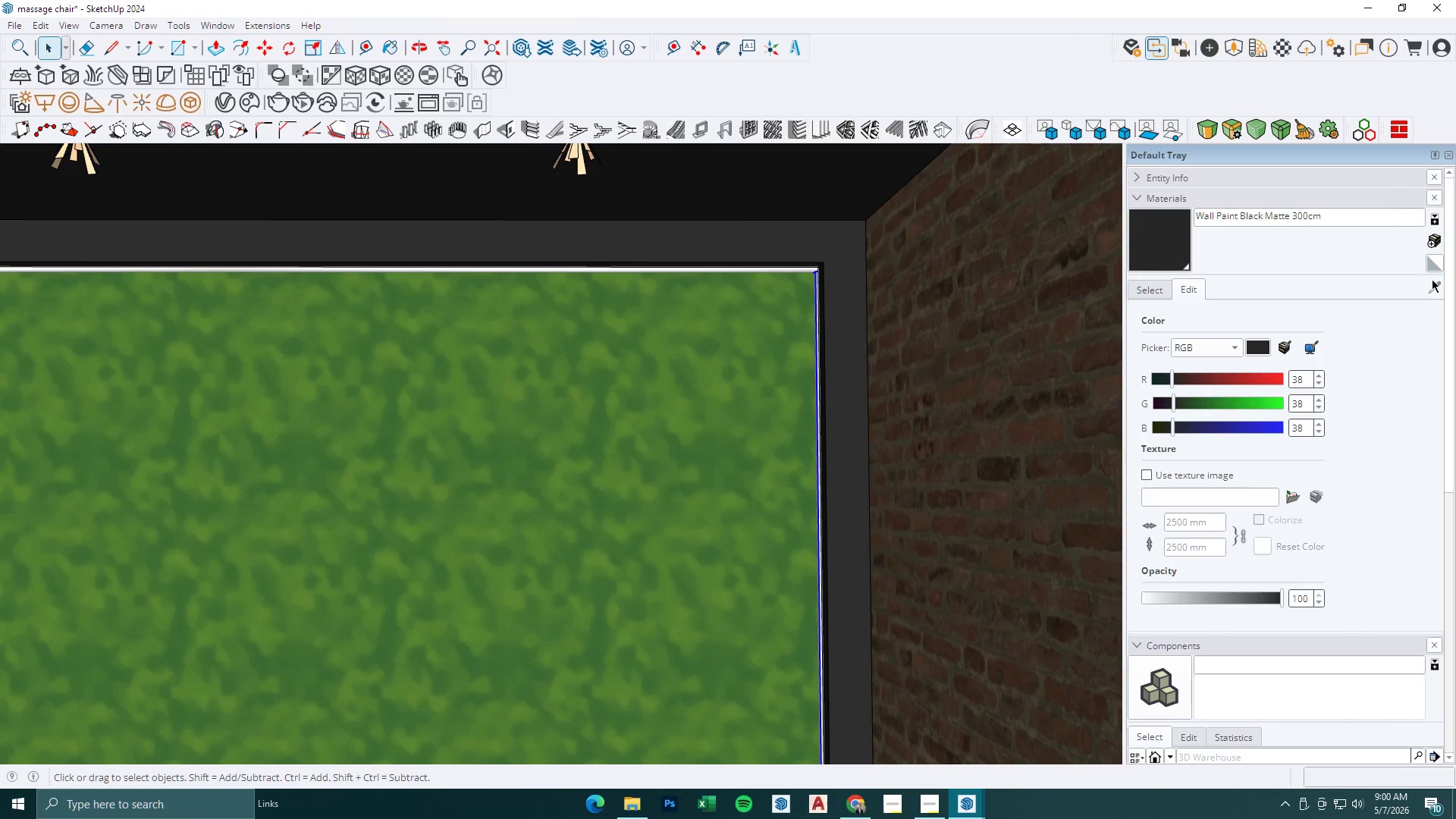 
left_click([1145, 291])
 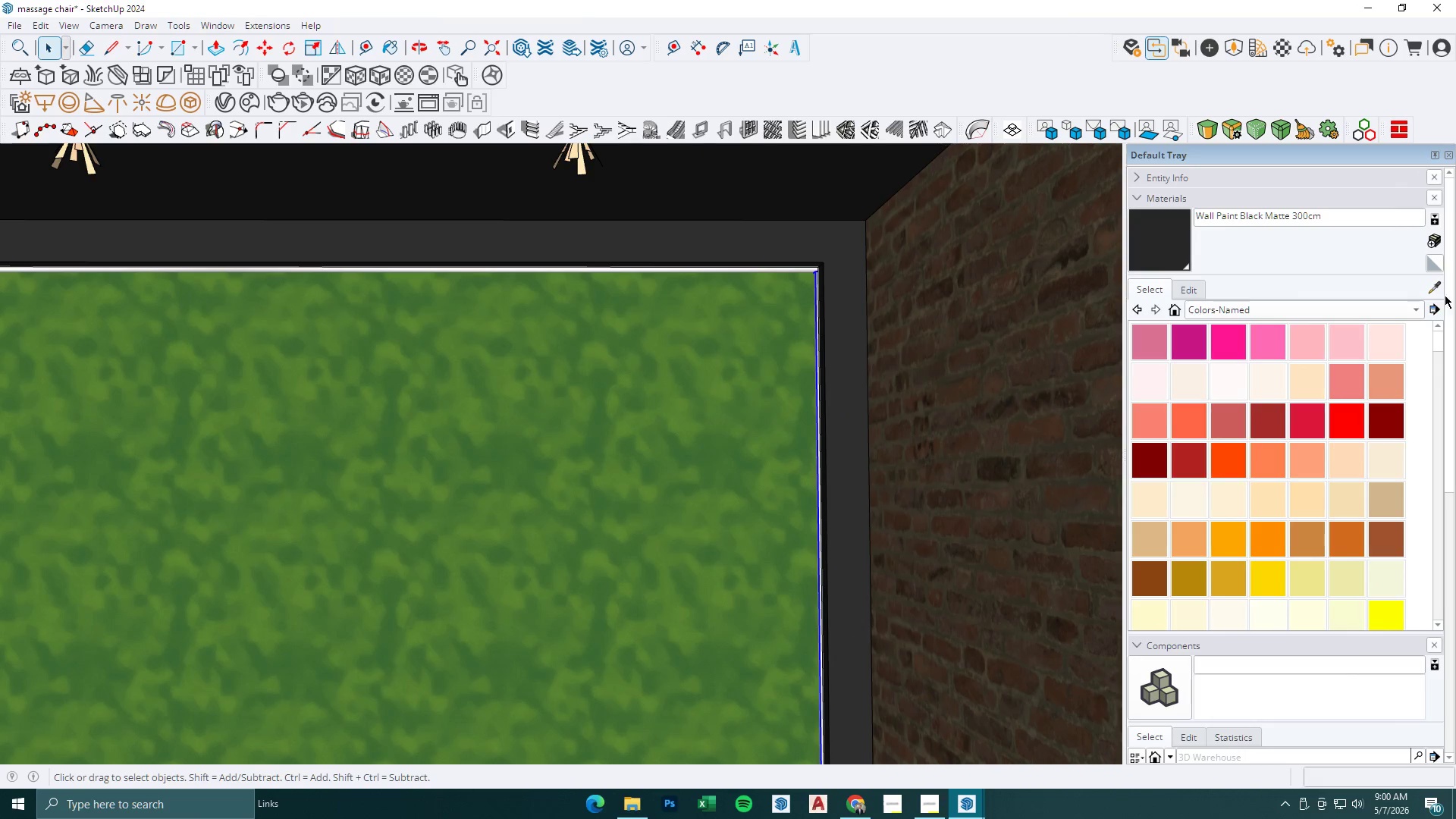 
left_click([1436, 285])
 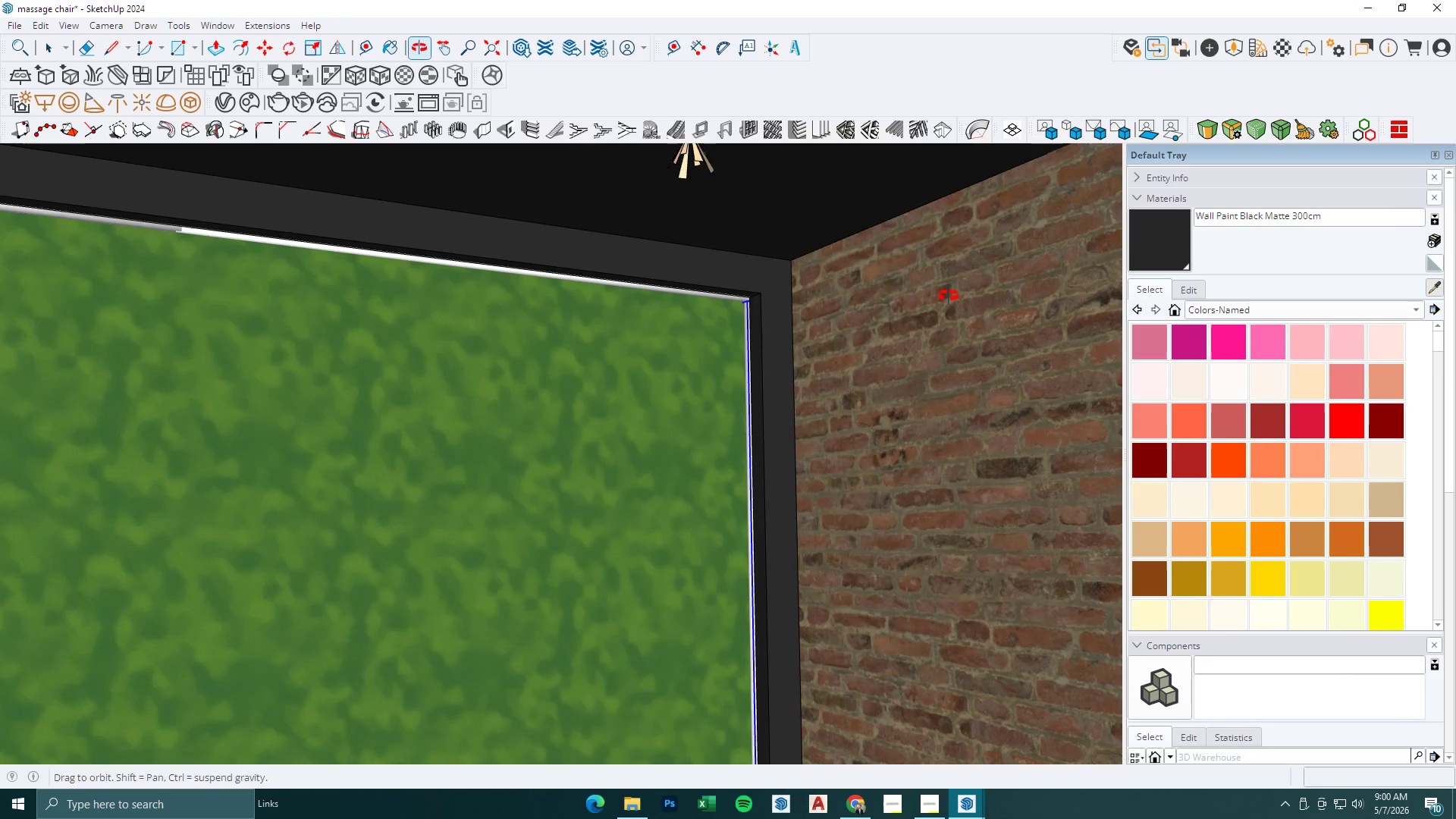 
scroll: coordinate [739, 328], scroll_direction: up, amount: 8.0
 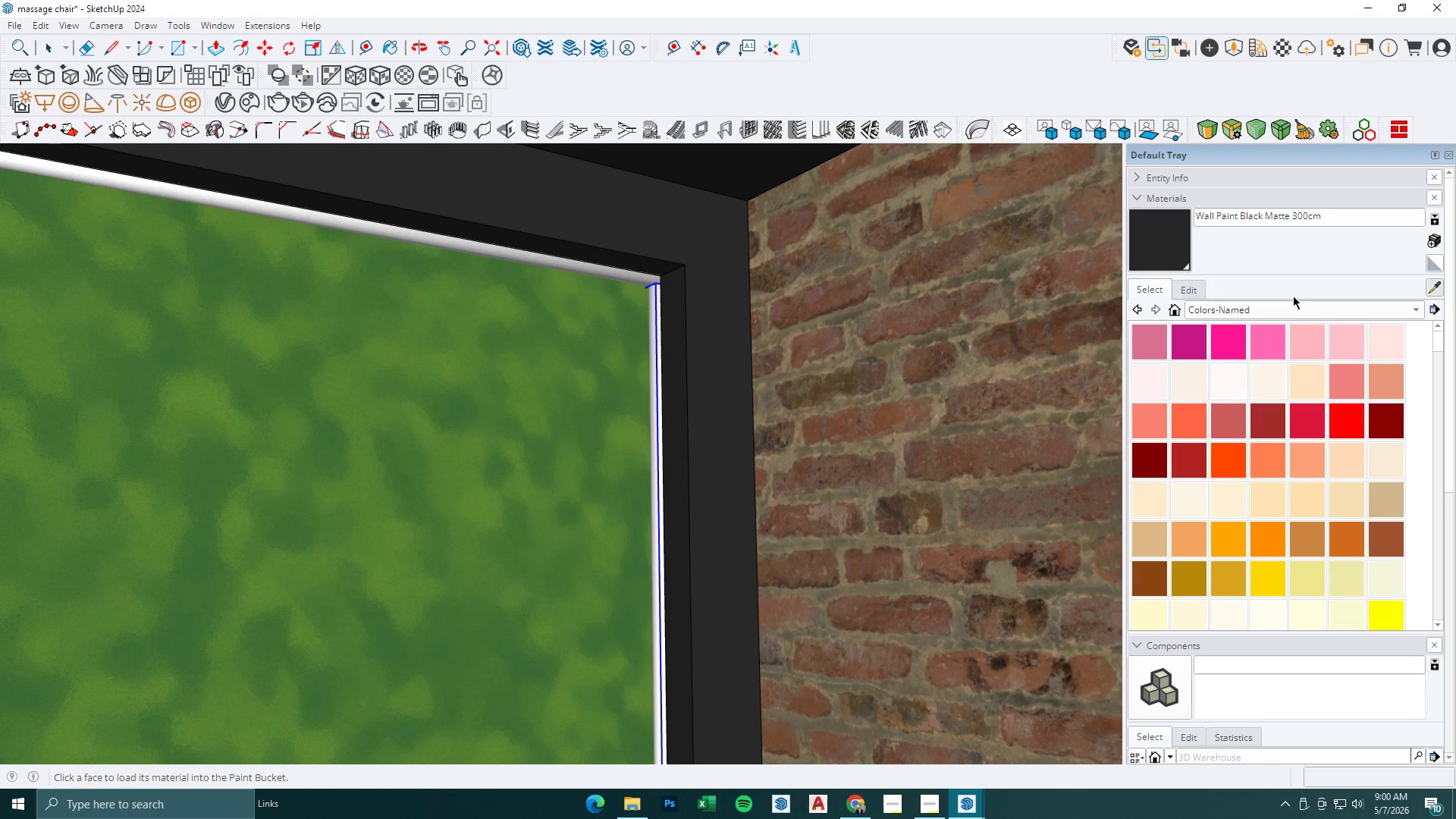 
left_click([1341, 570])
 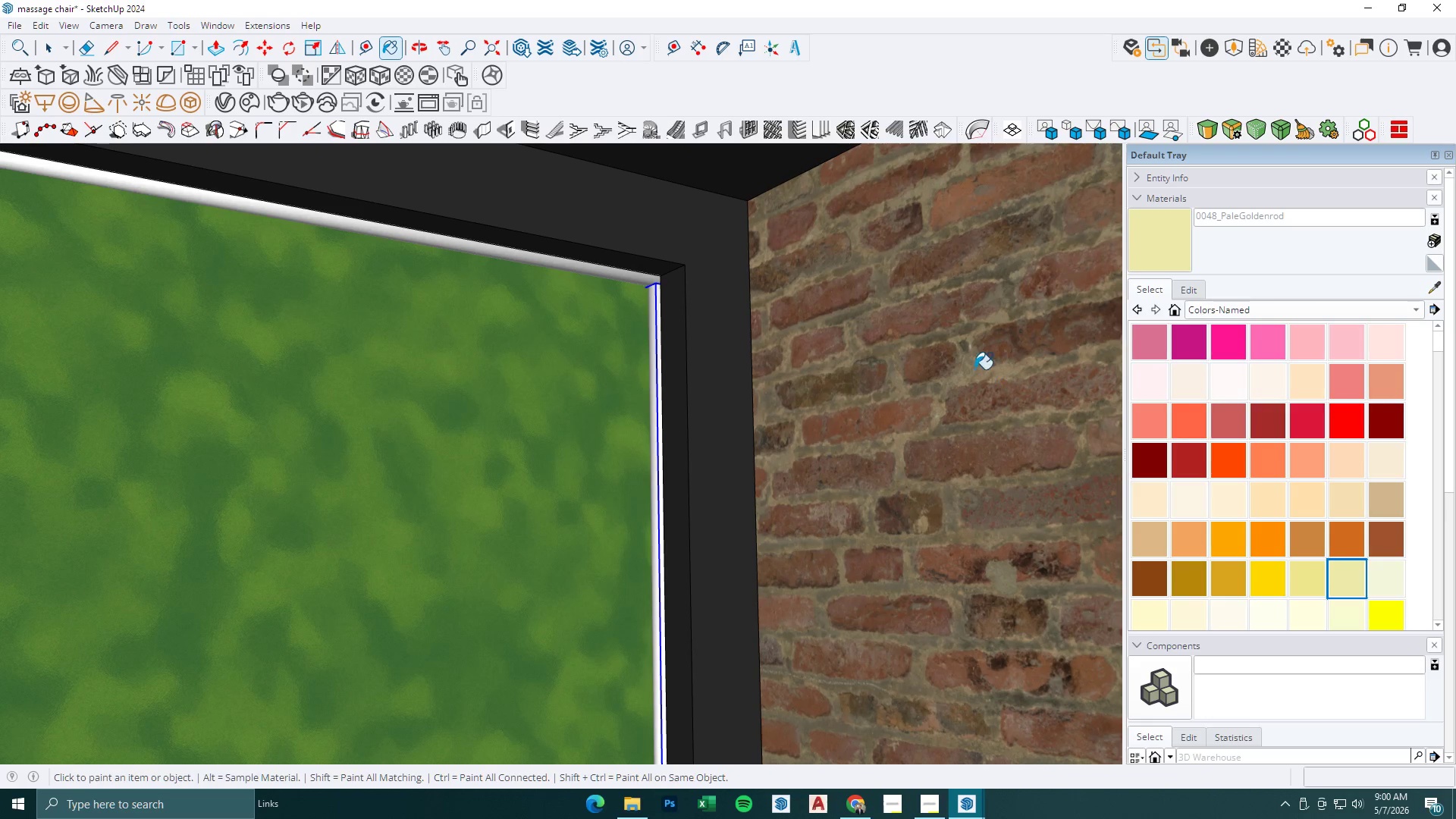 
scroll: coordinate [973, 368], scroll_direction: down, amount: 3.0
 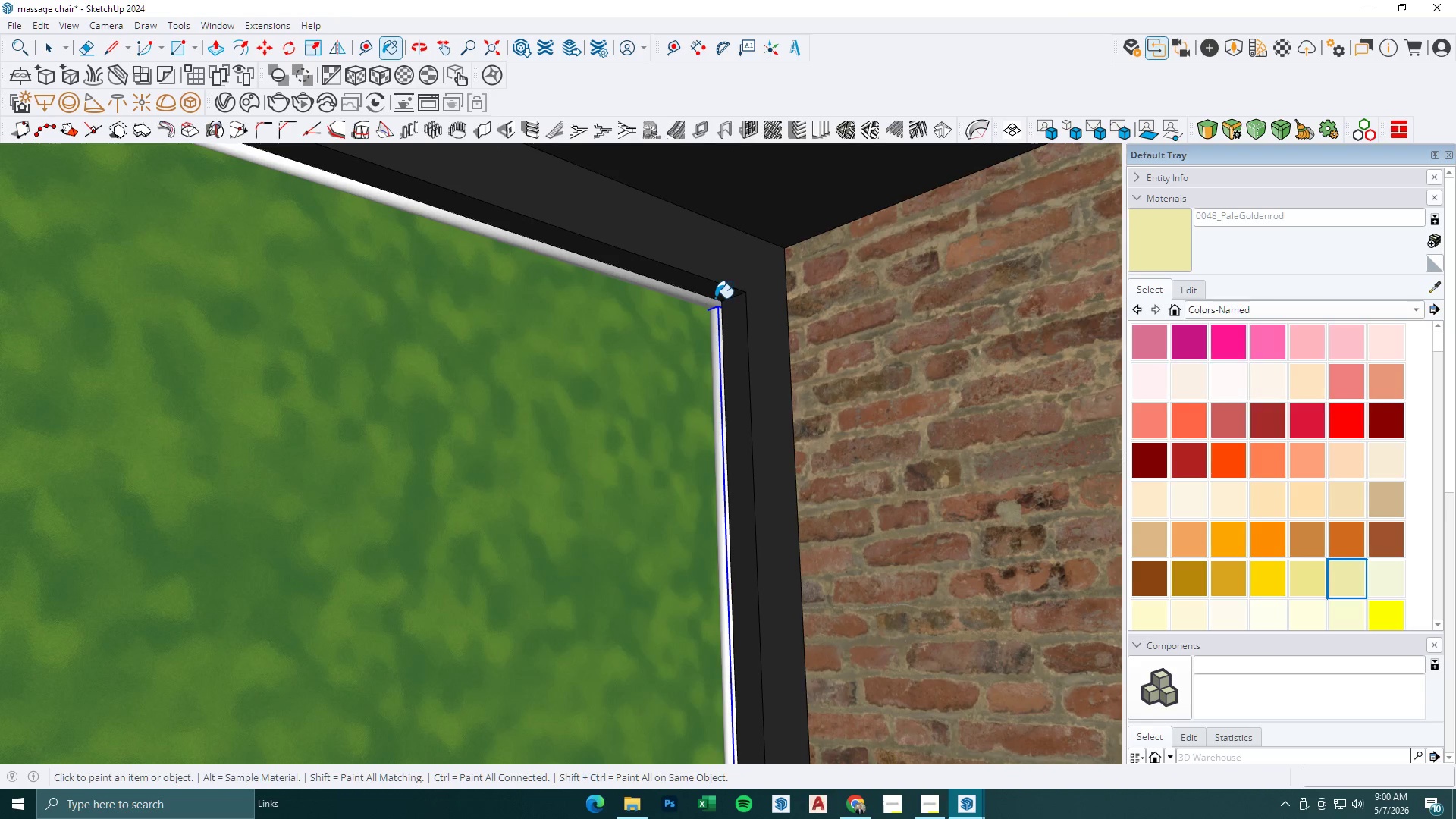 
double_click([711, 301])
 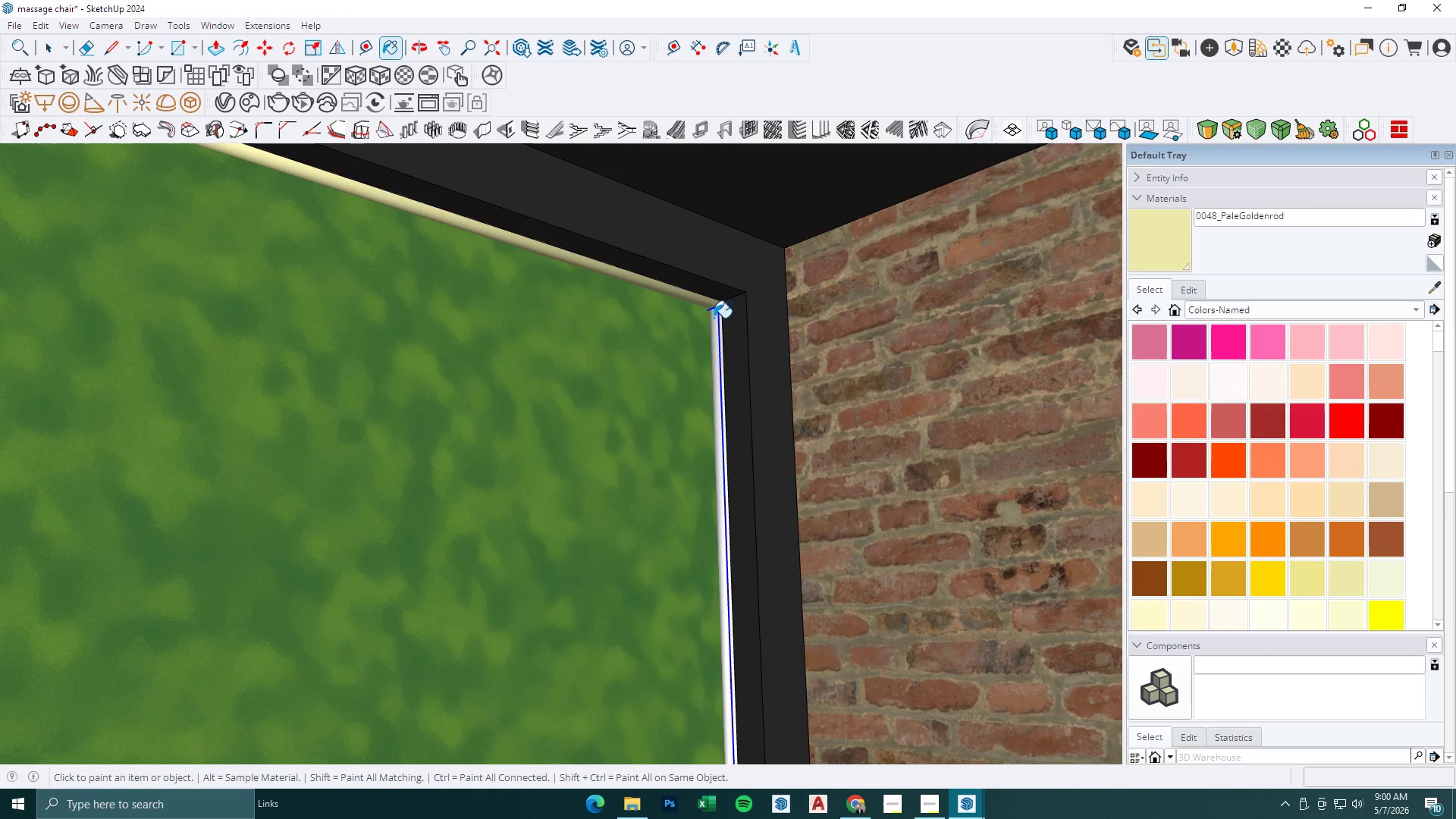 
left_click([715, 322])
 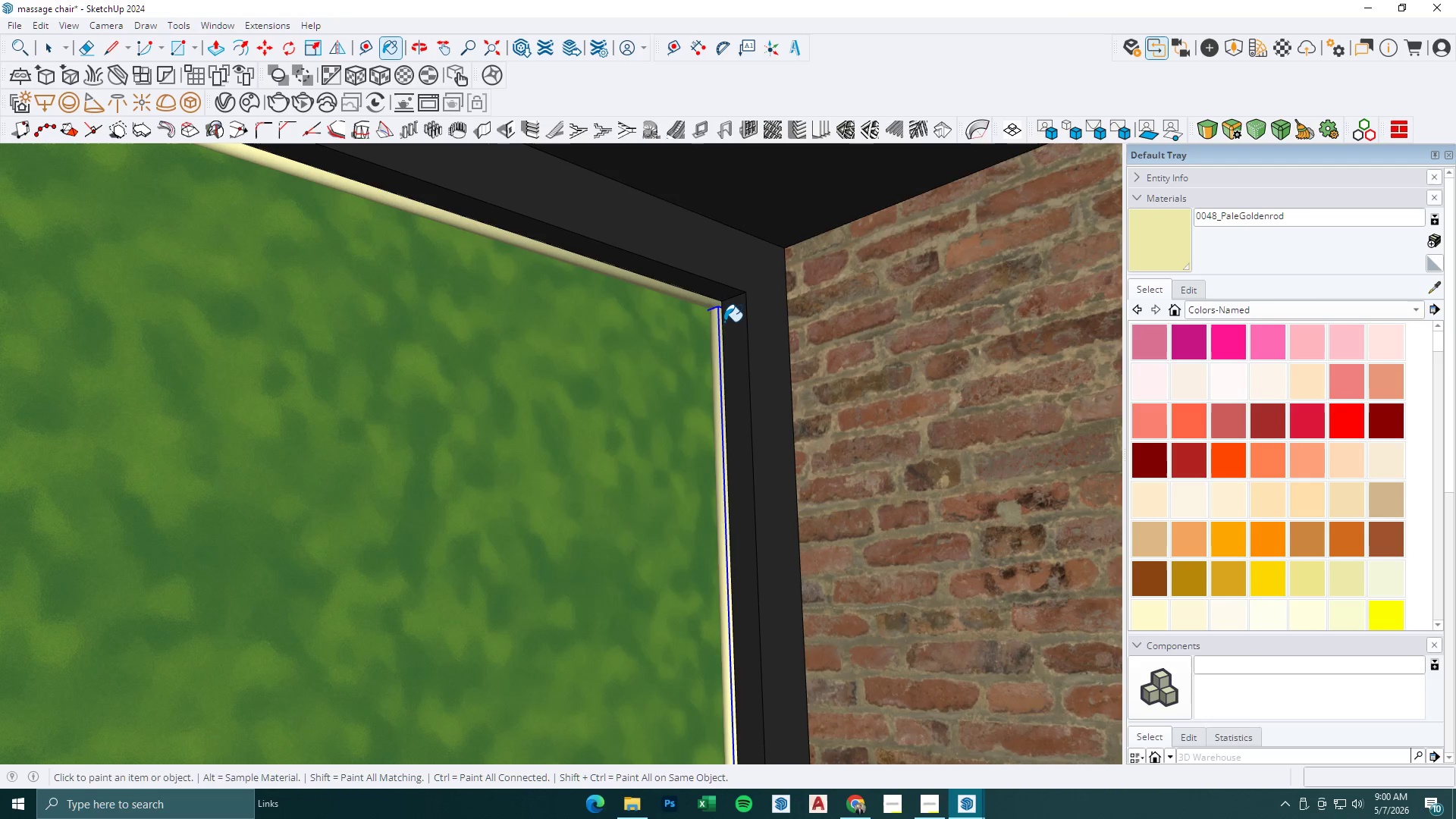 
scroll: coordinate [534, 395], scroll_direction: down, amount: 20.0
 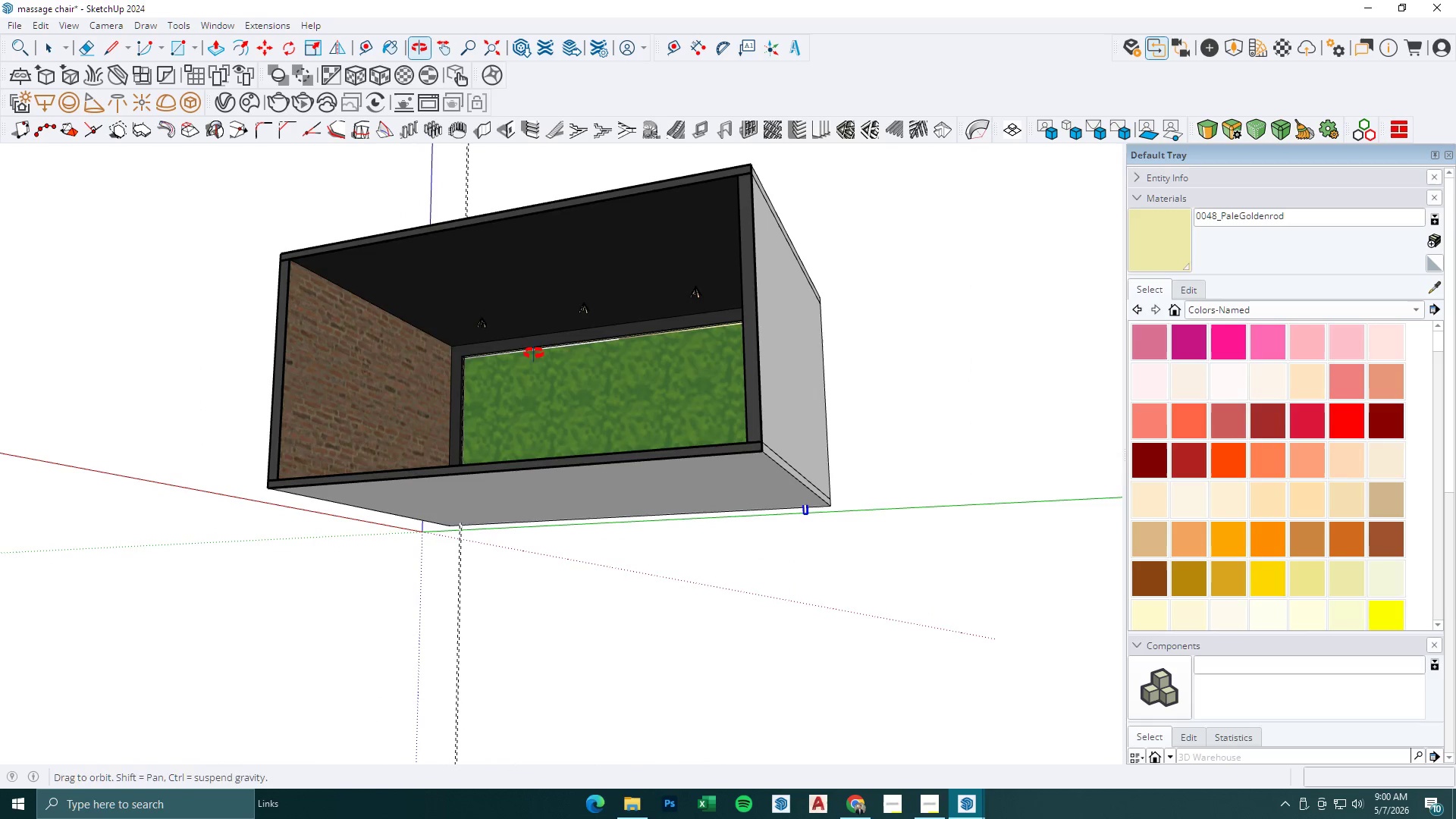 
key(Space)
 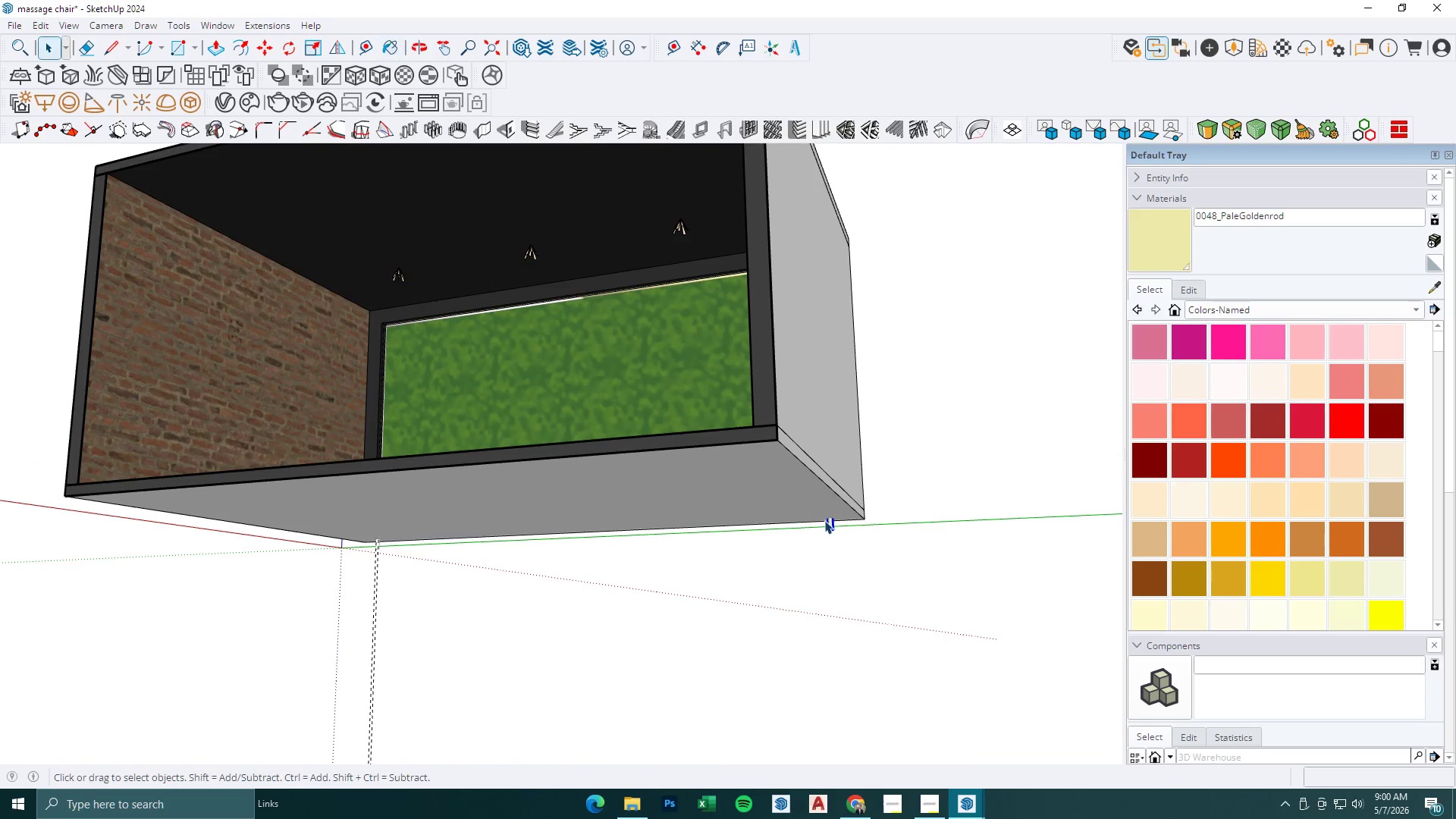 
scroll: coordinate [741, 479], scroll_direction: up, amount: 4.0
 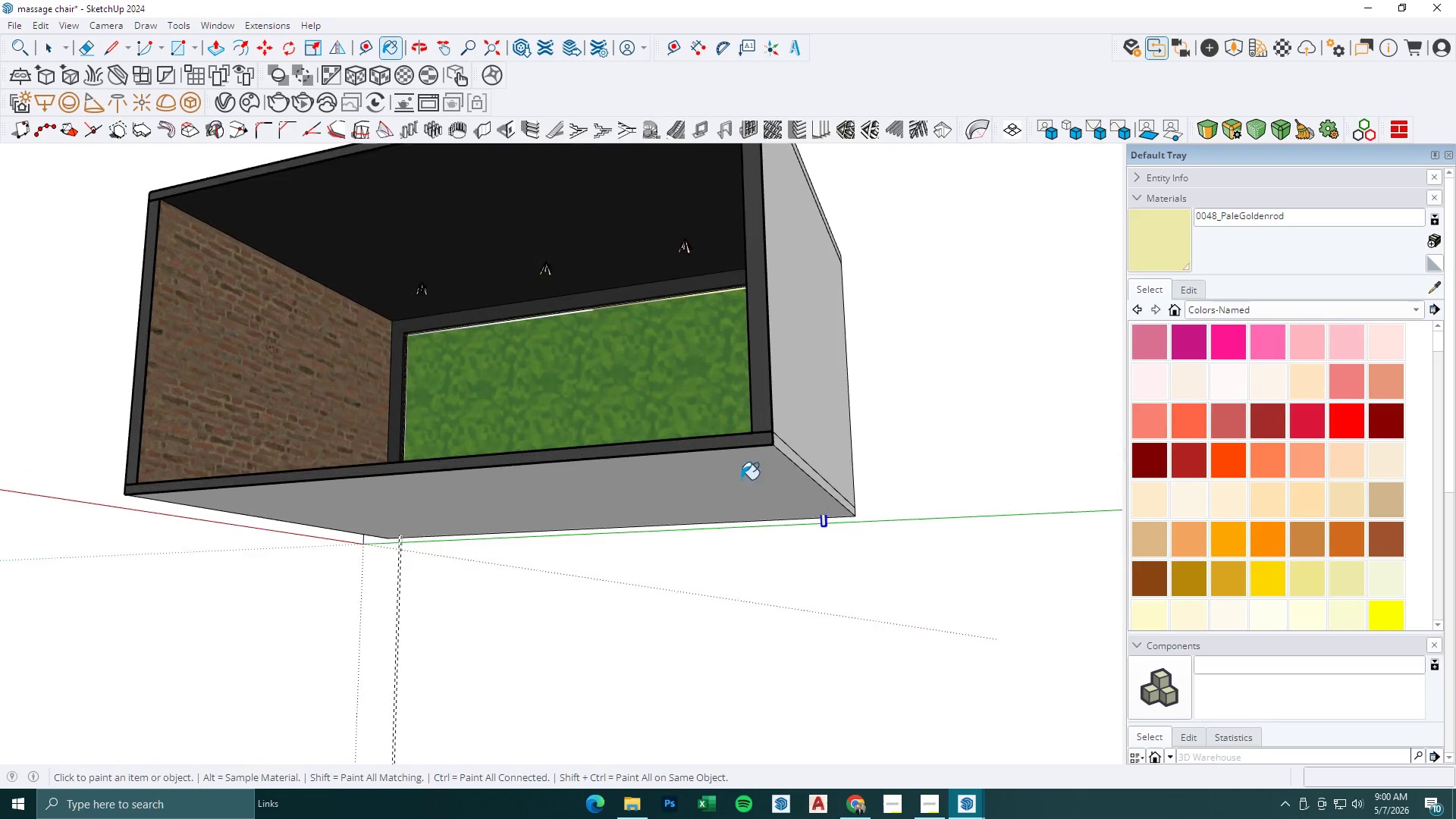 
left_click([834, 521])
 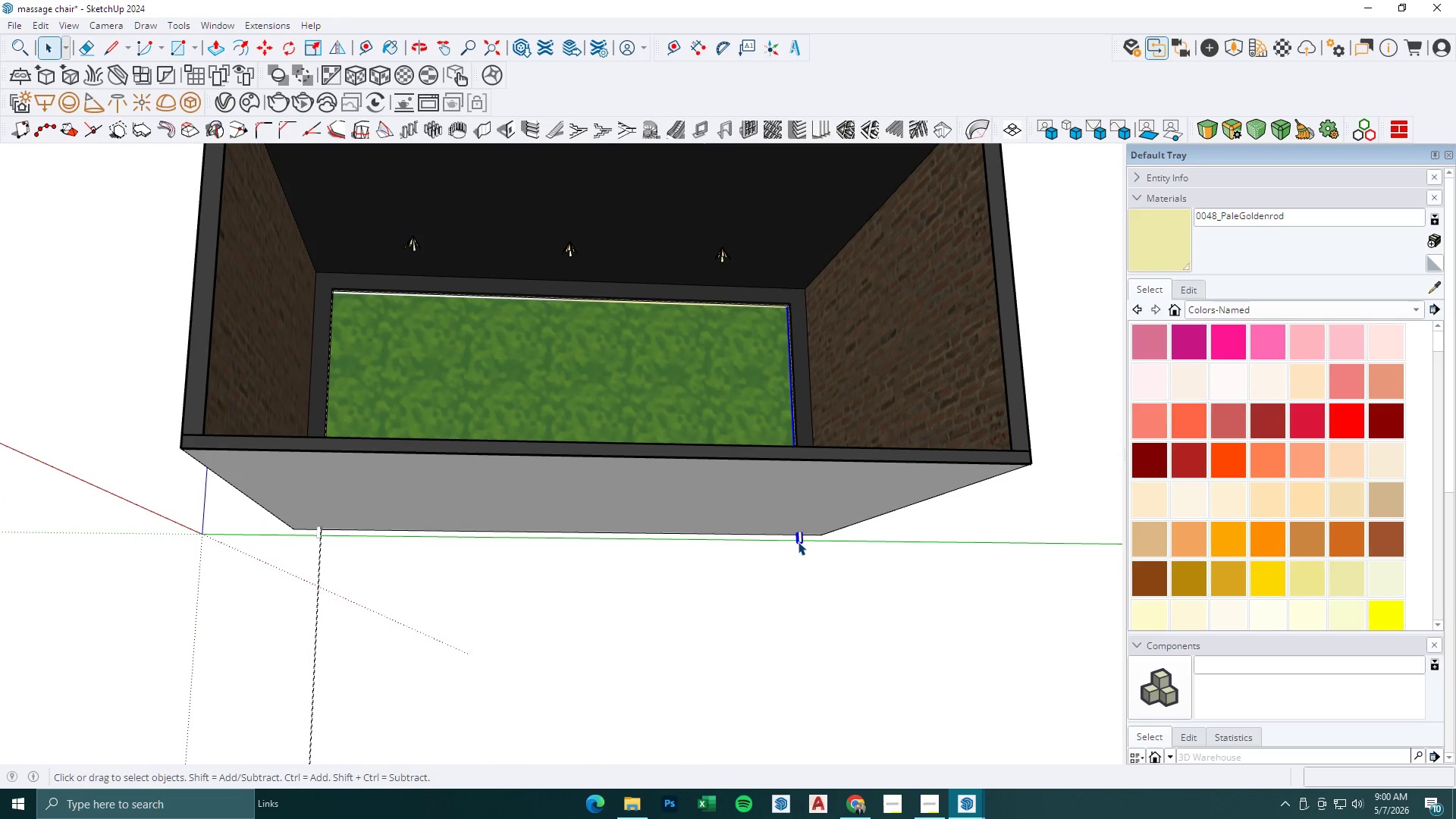 
double_click([799, 541])
 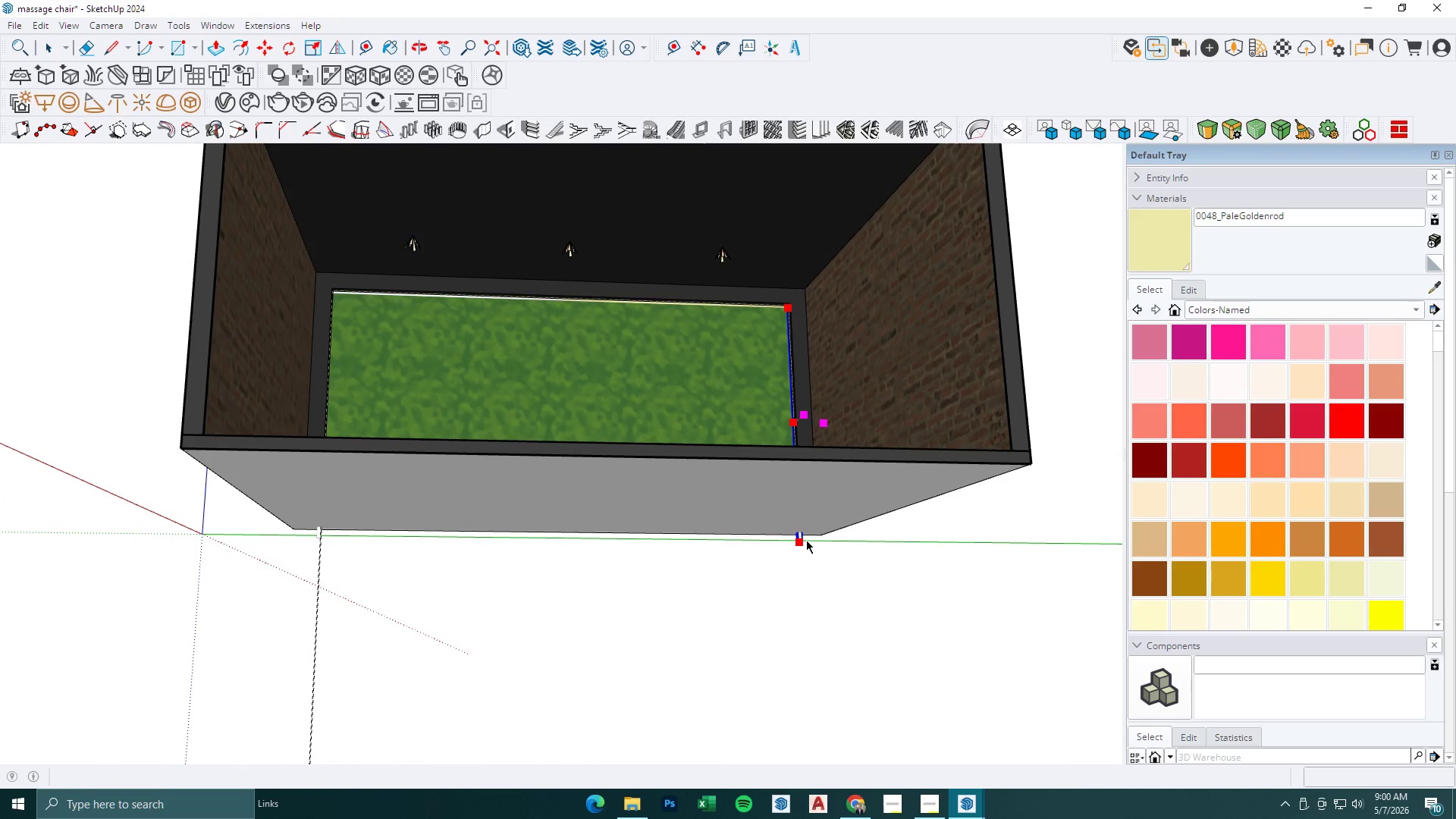 
left_click([802, 541])
 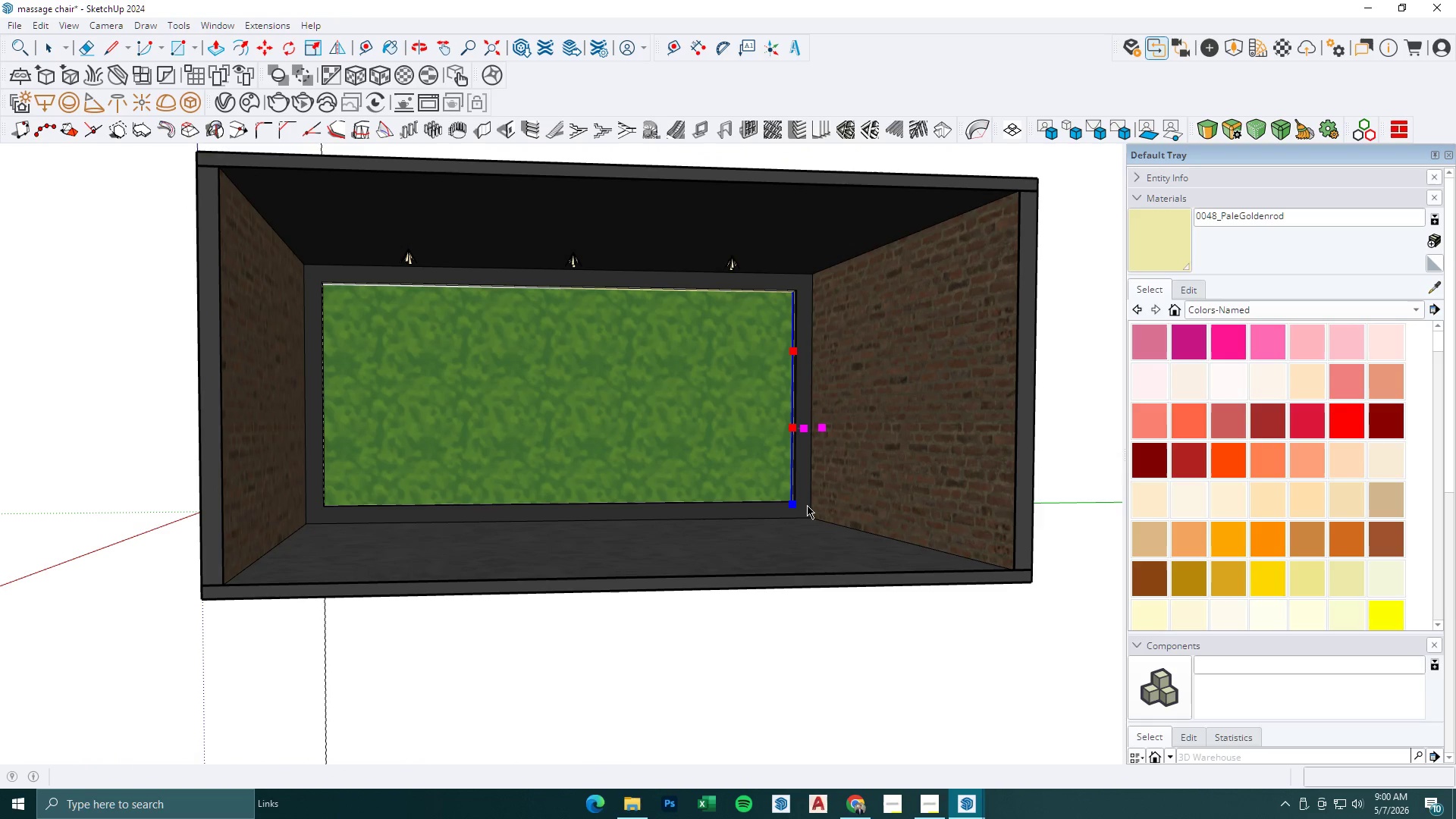 
scroll: coordinate [797, 470], scroll_direction: down, amount: 5.0
 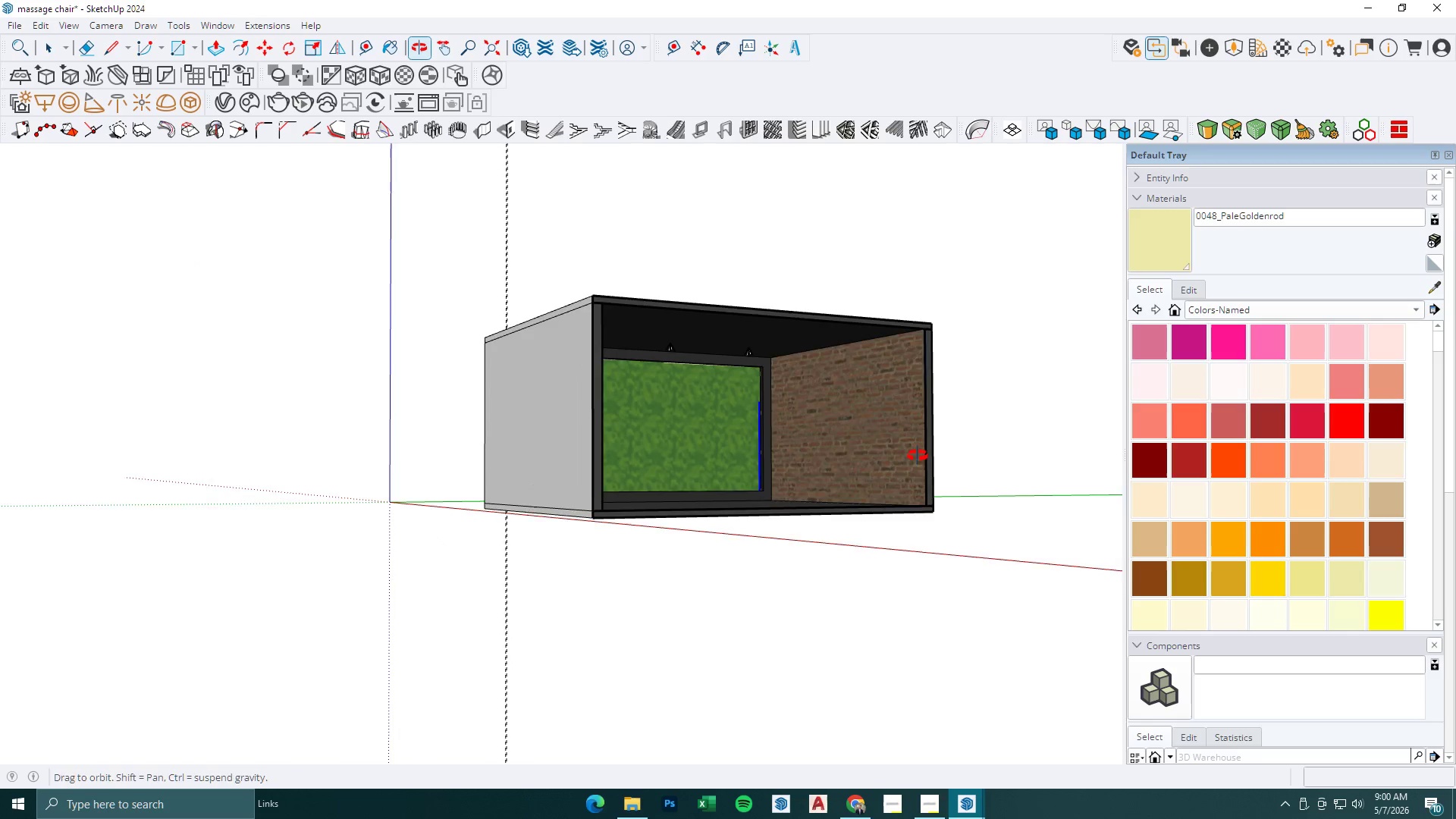 
scroll: coordinate [747, 407], scroll_direction: up, amount: 13.0
 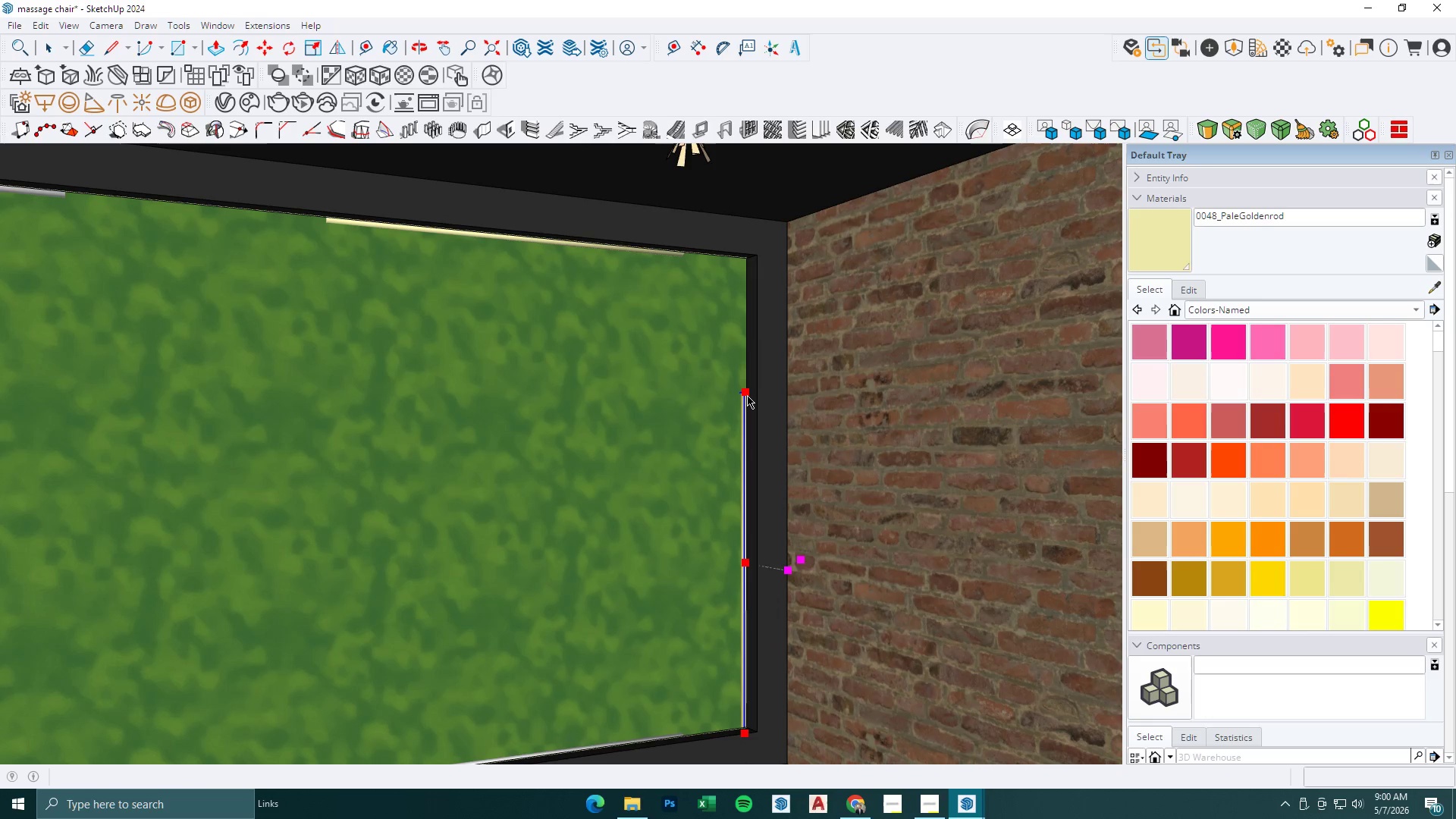 
left_click([747, 394])
 